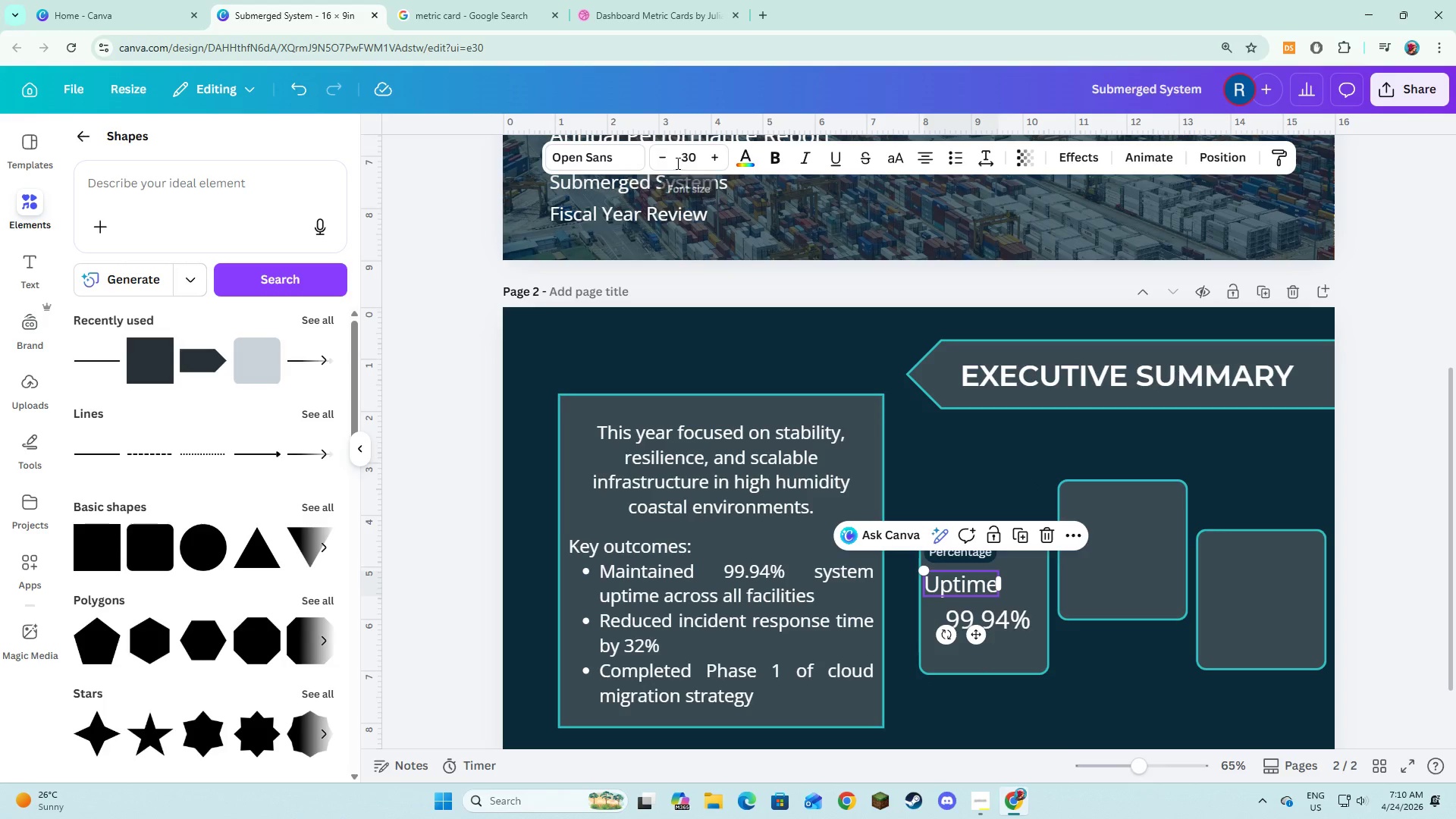 
double_click([670, 161])
 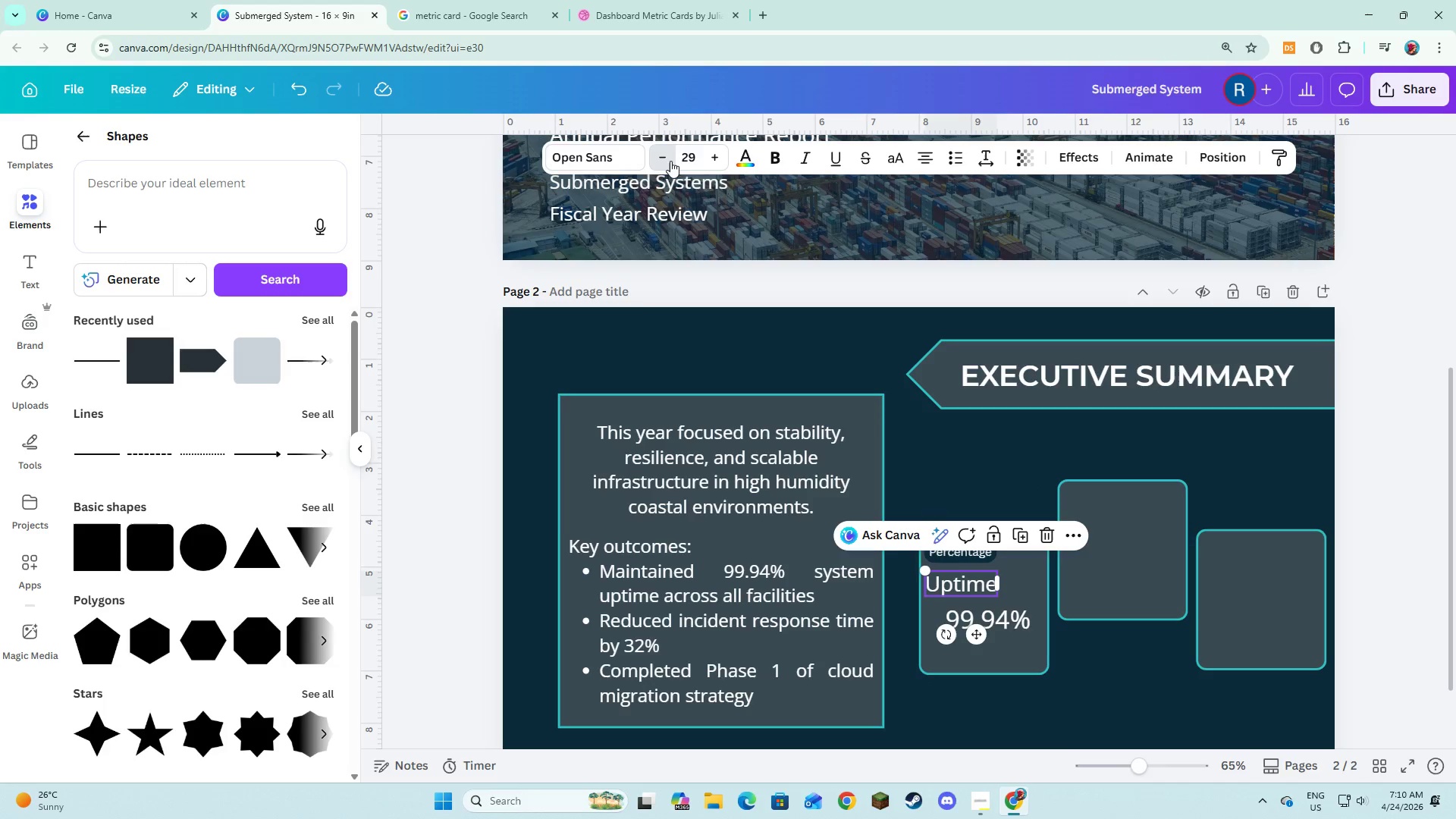 
triple_click([670, 161])
 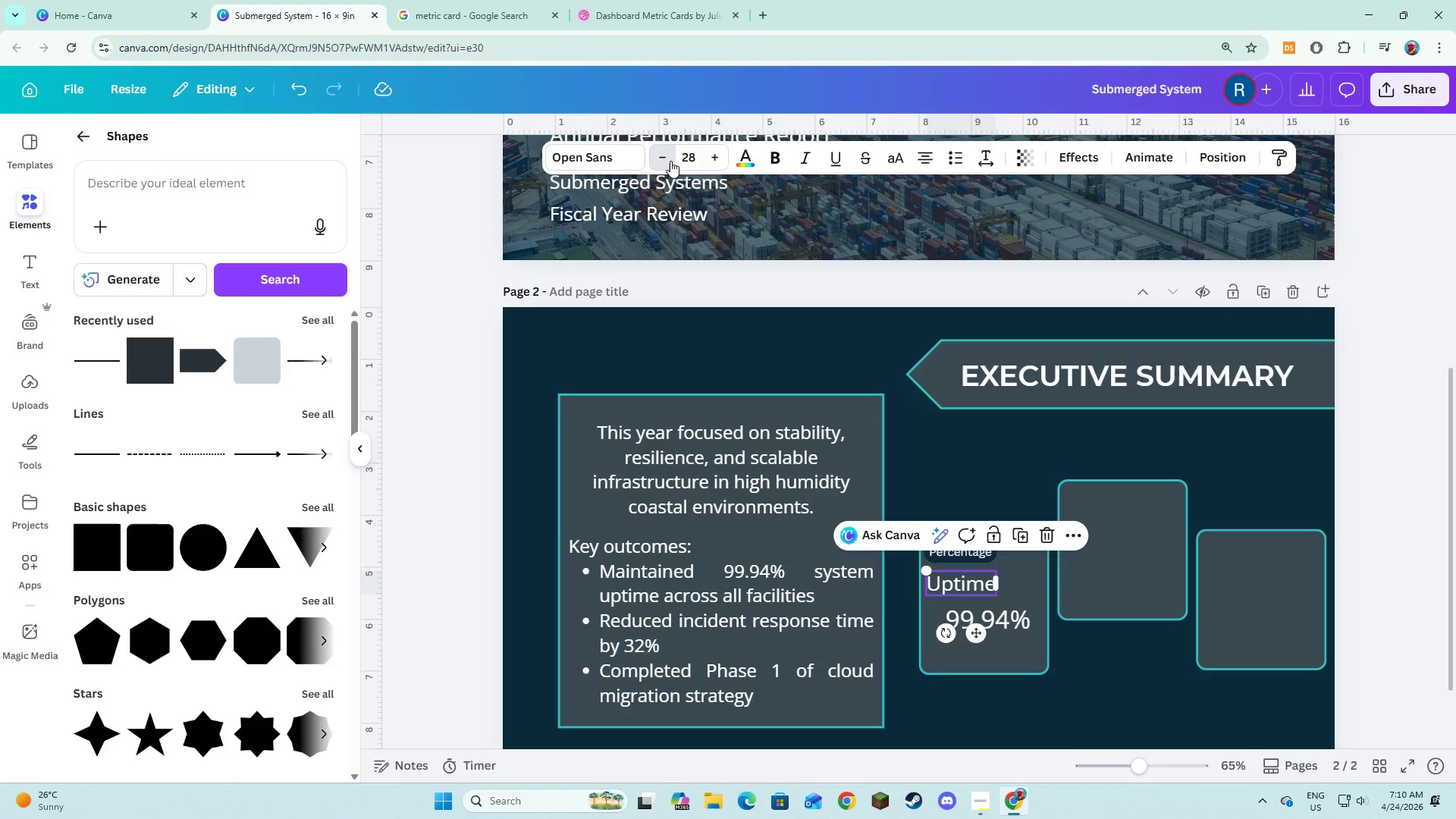 
triple_click([670, 161])
 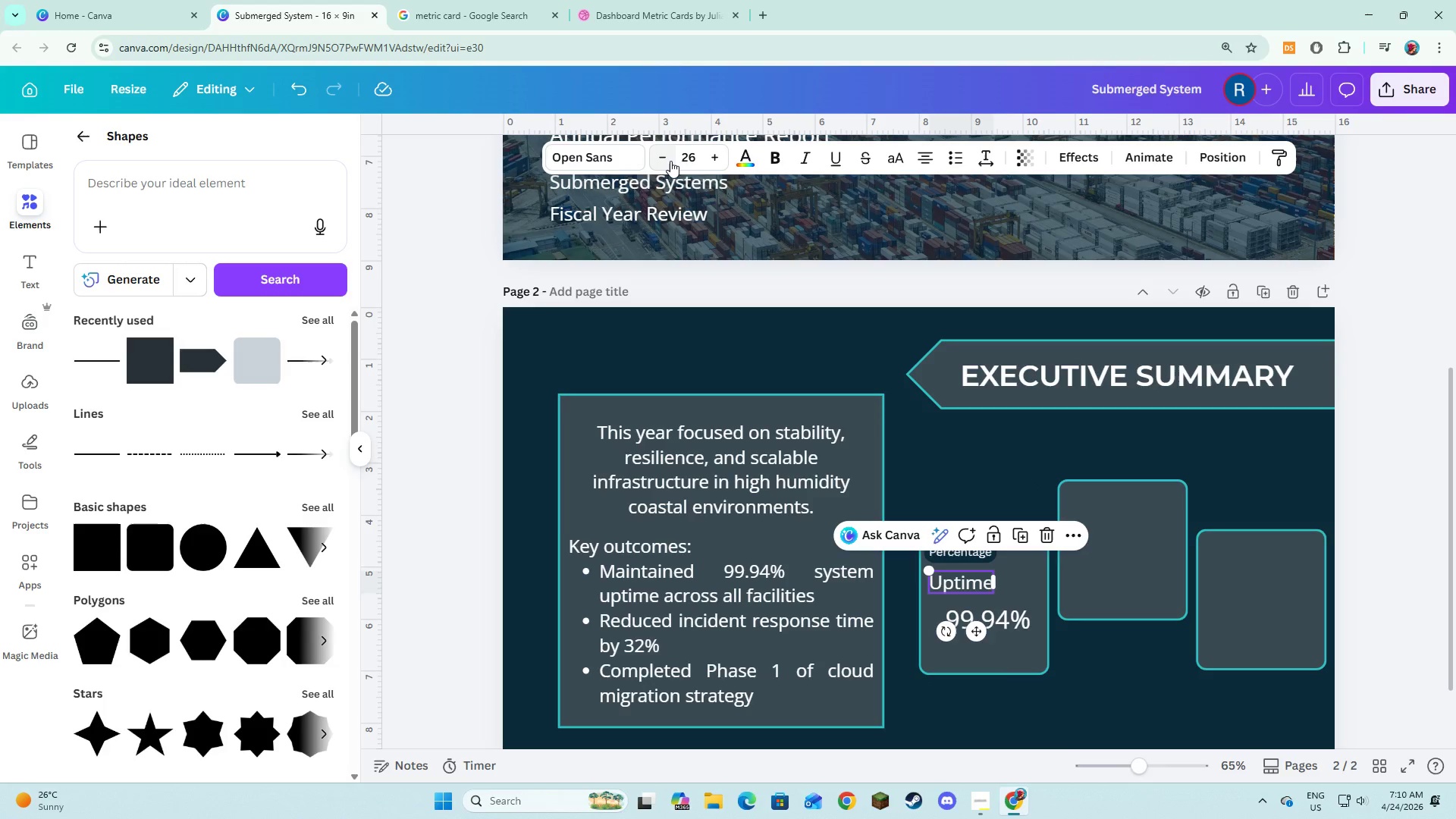 
left_click([670, 161])
 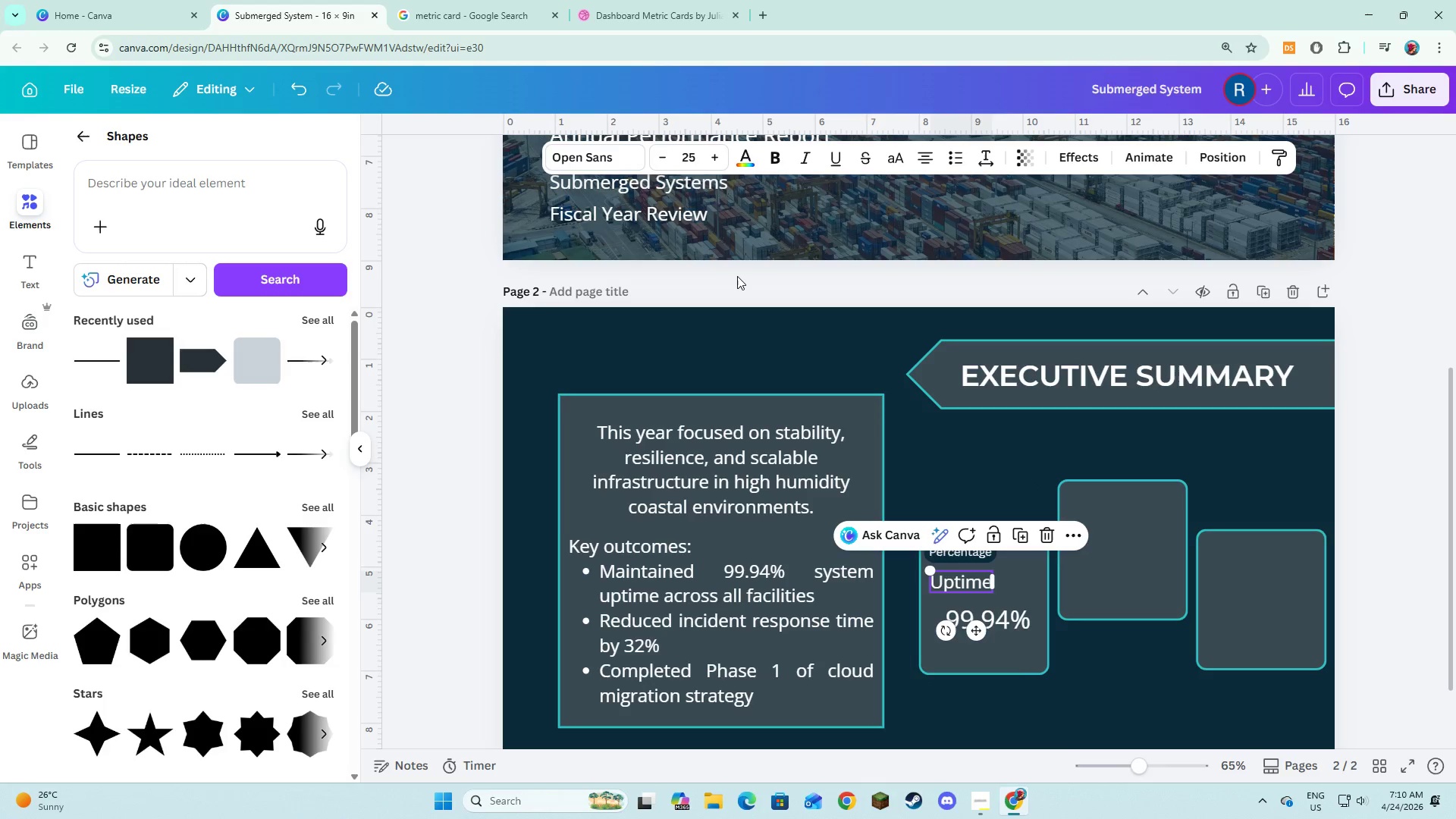 
left_click([738, 278])
 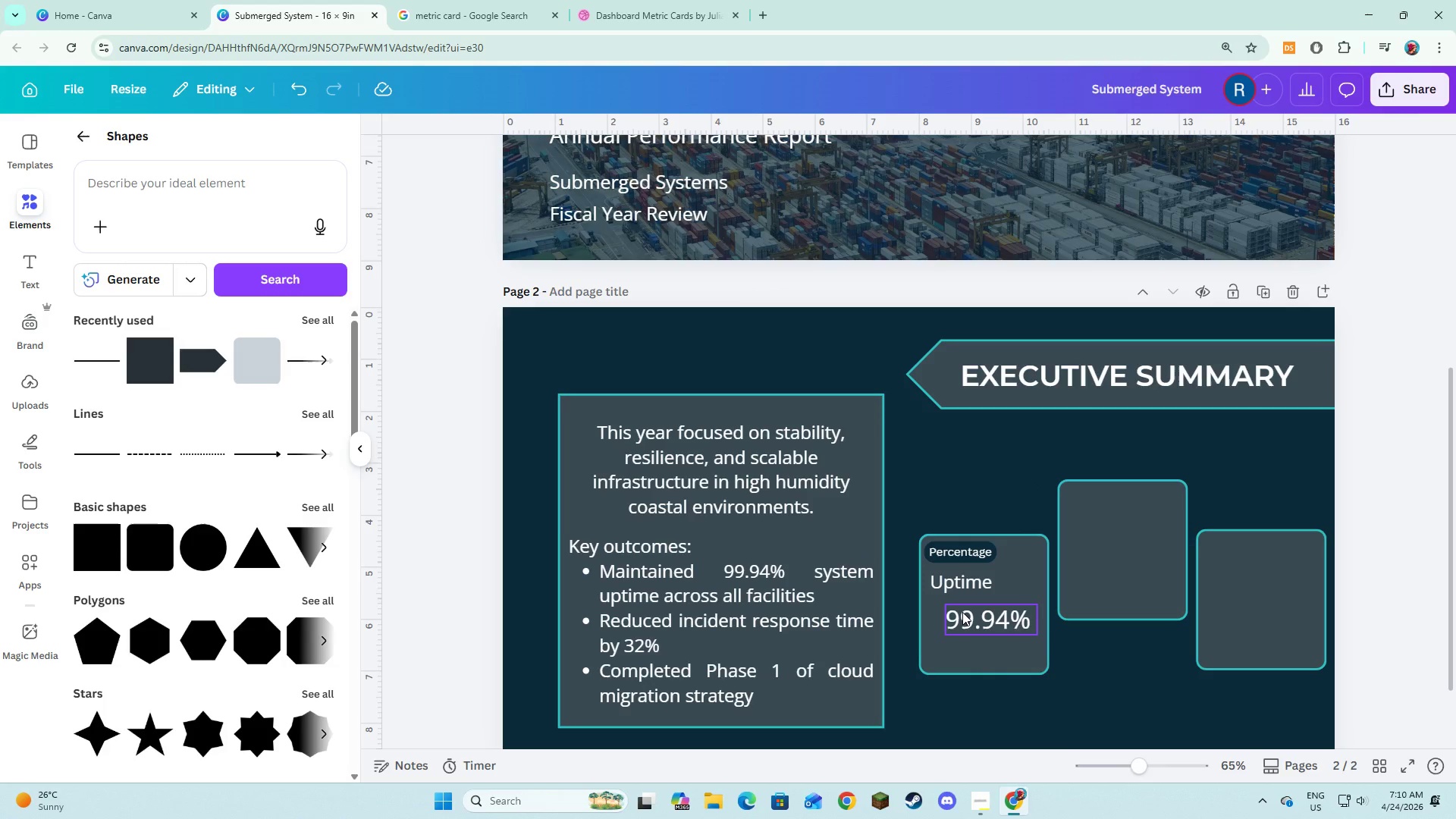 
left_click([962, 612])
 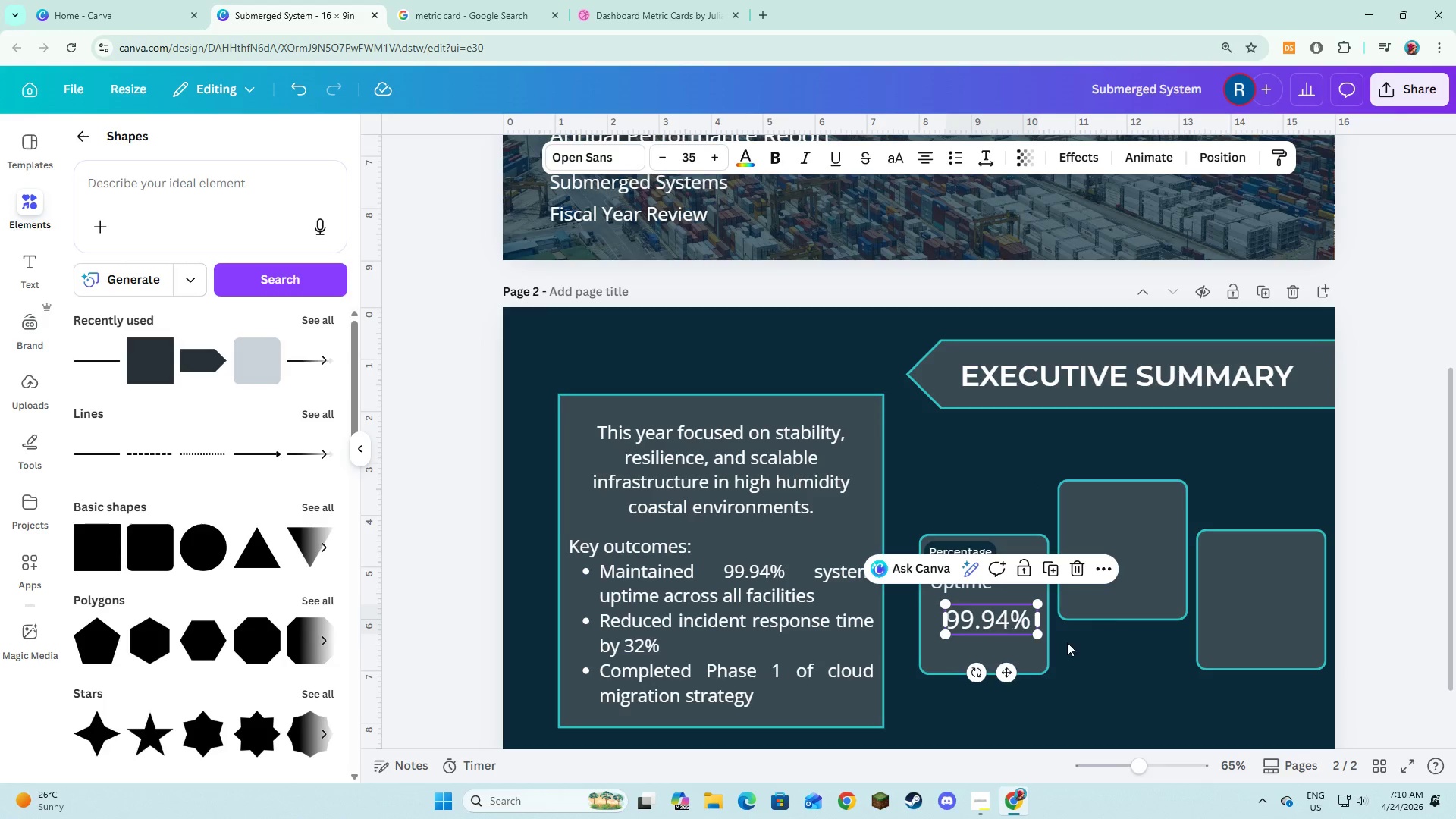 
left_click([1116, 661])
 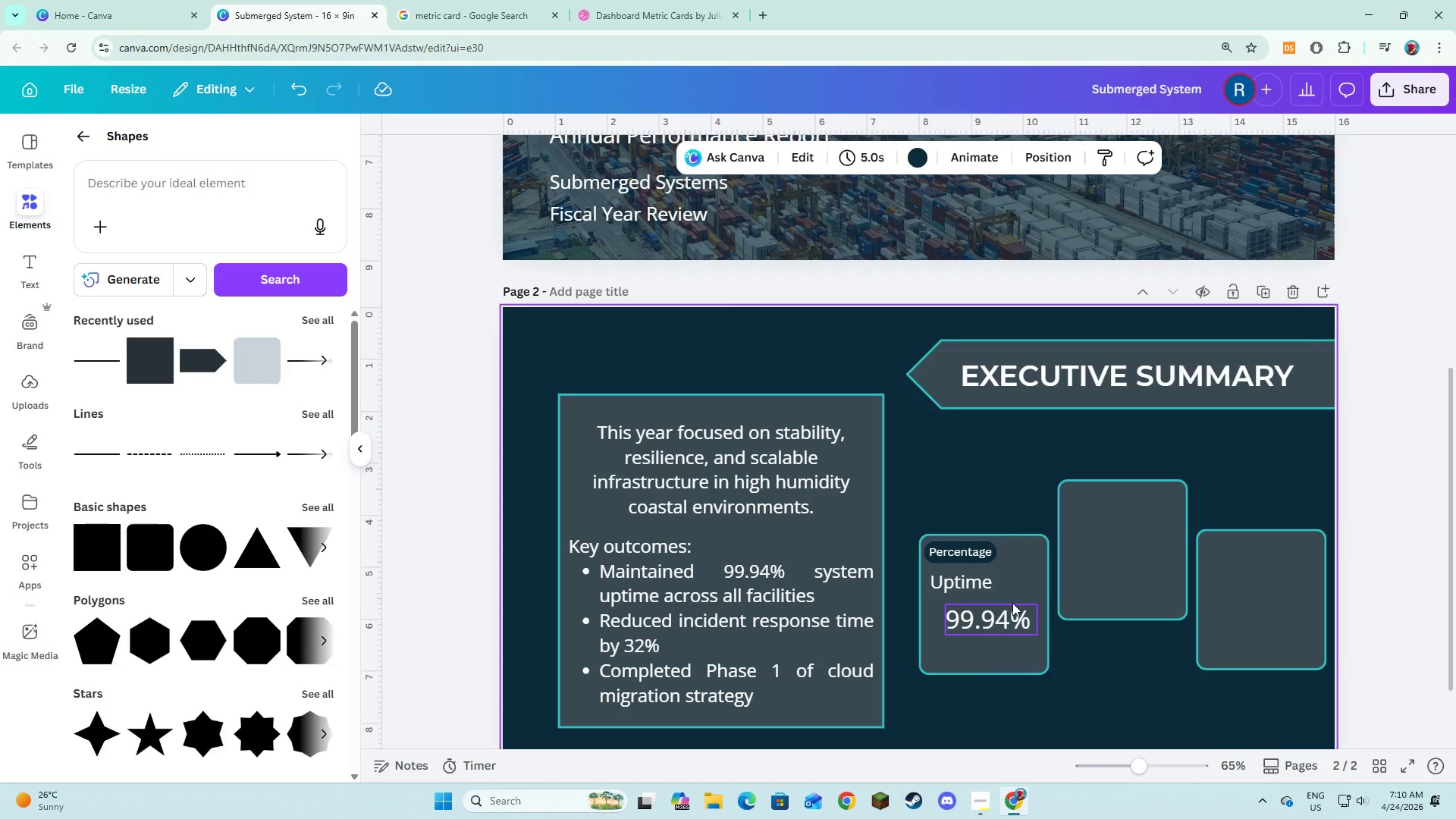 
left_click([980, 555])
 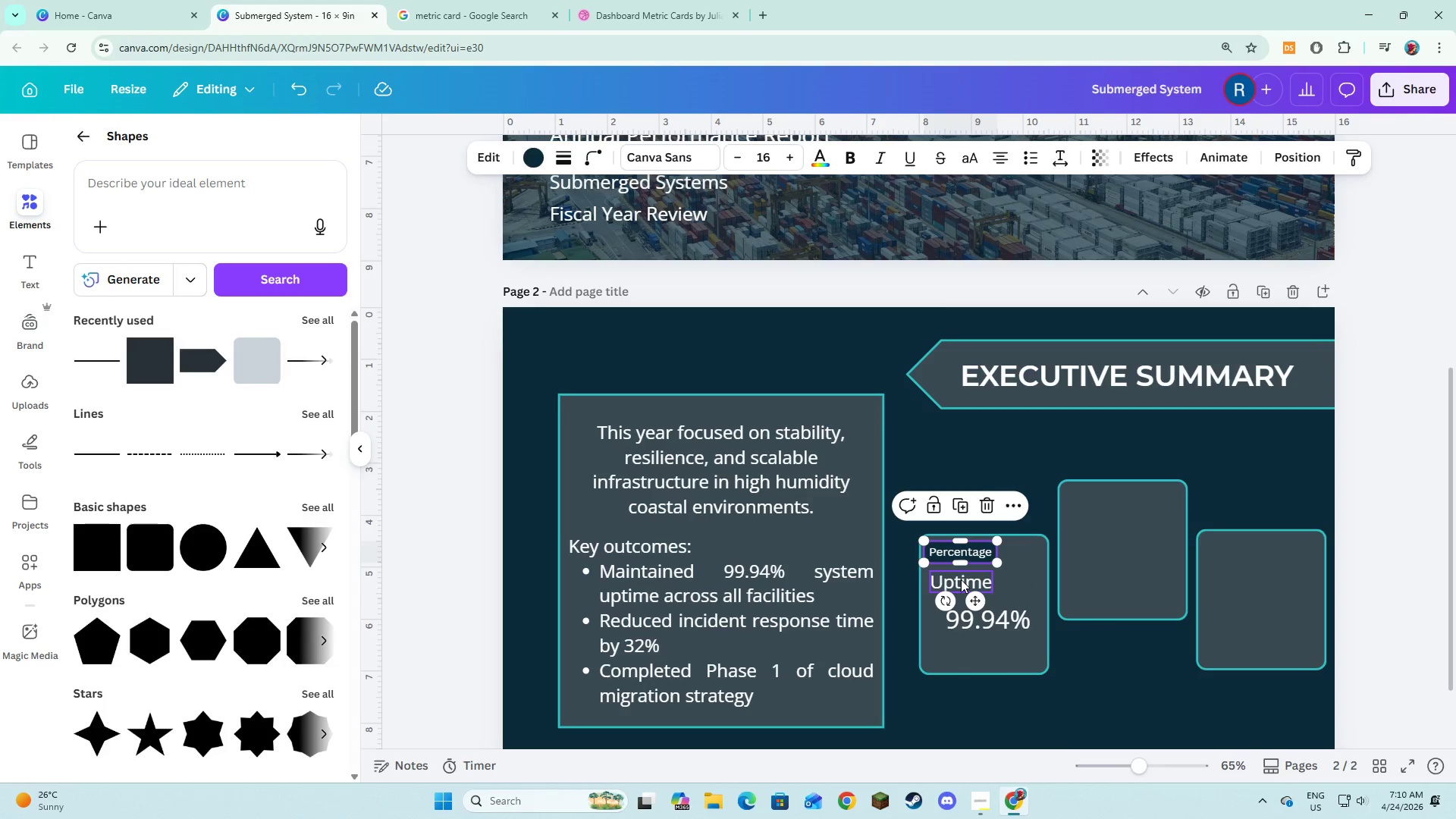 
hold_key(key=ShiftLeft, duration=1.34)
left_click([961, 579])
 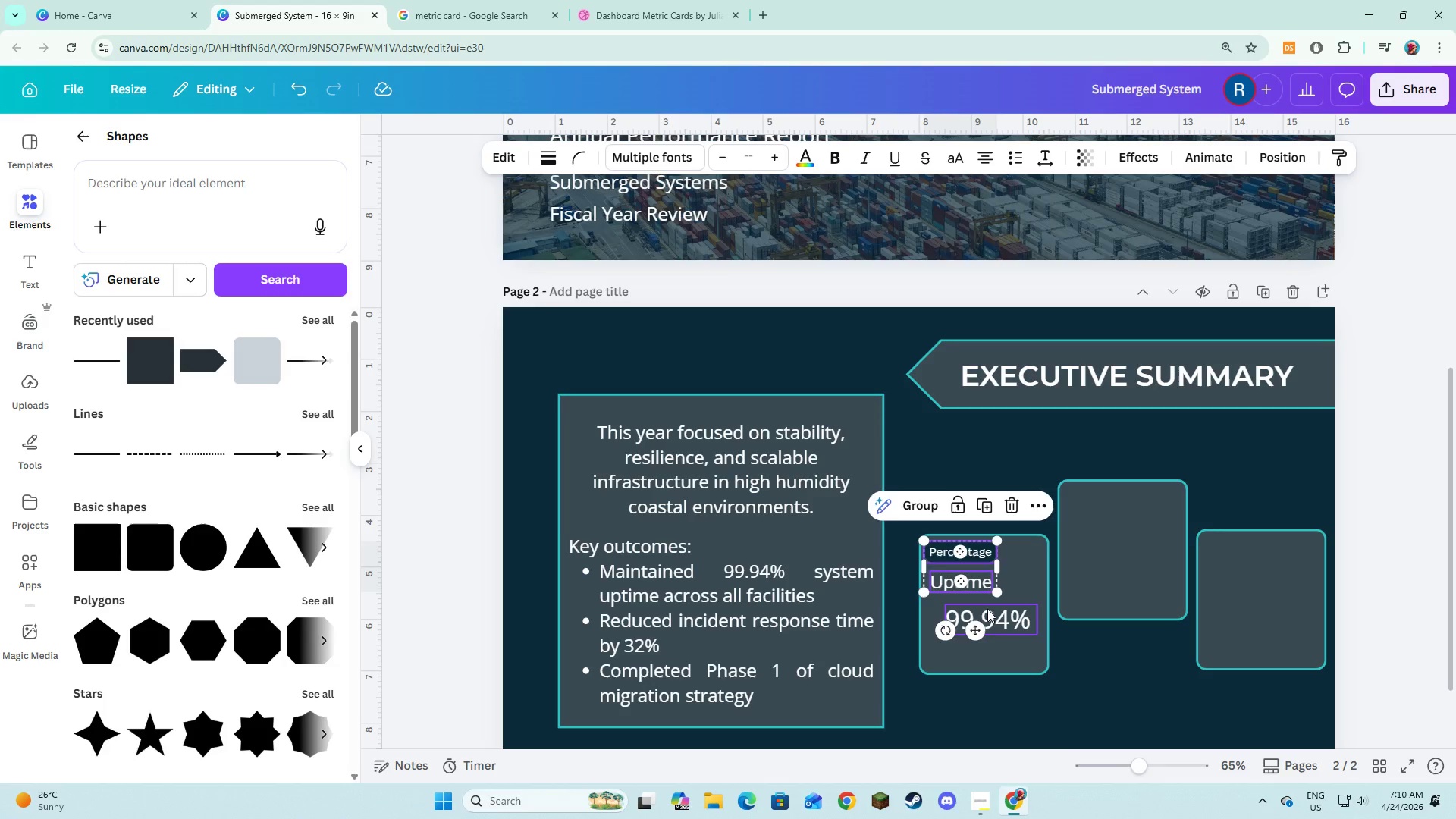 
left_click([990, 610])
 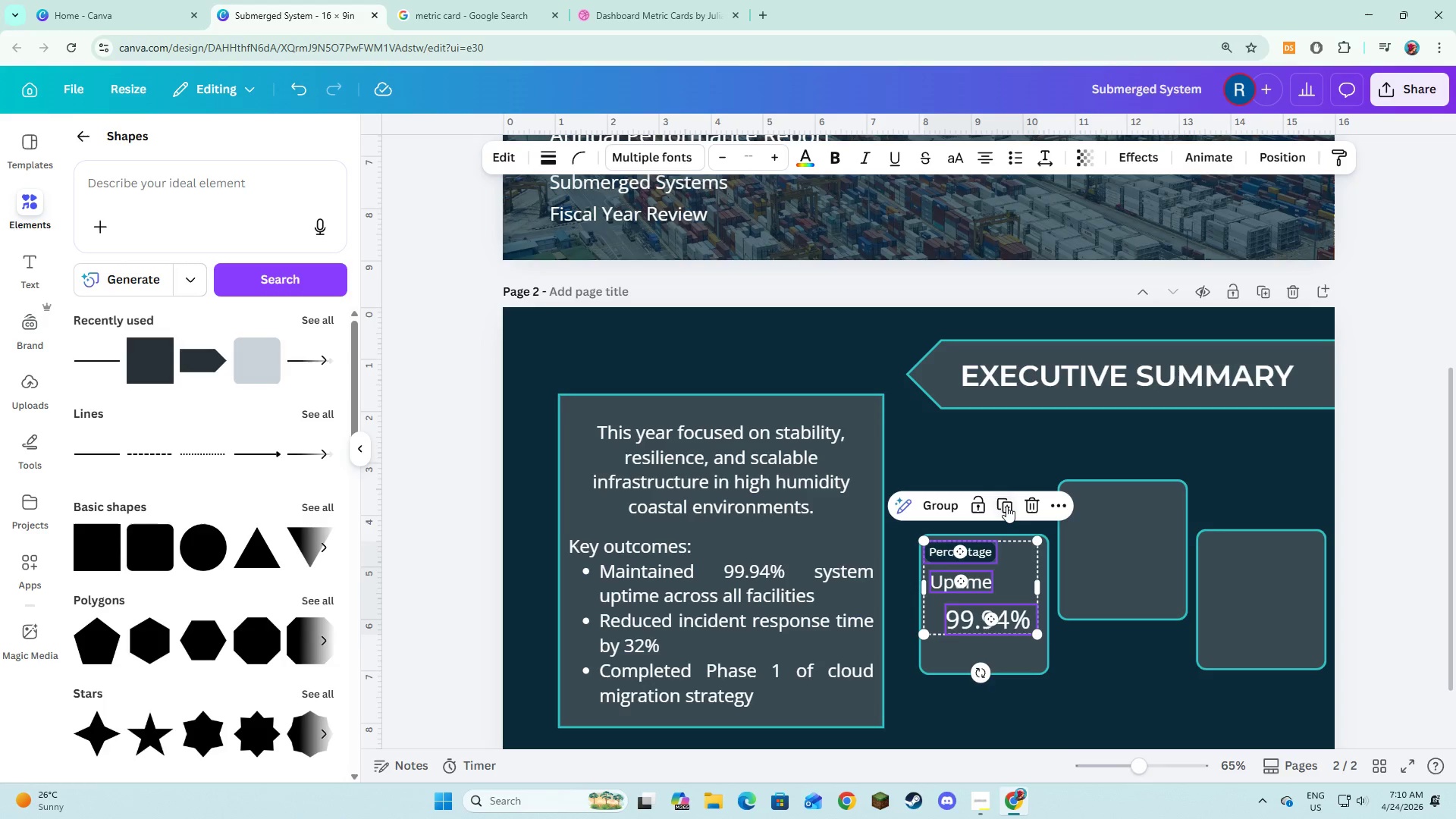 
left_click([1006, 506])
 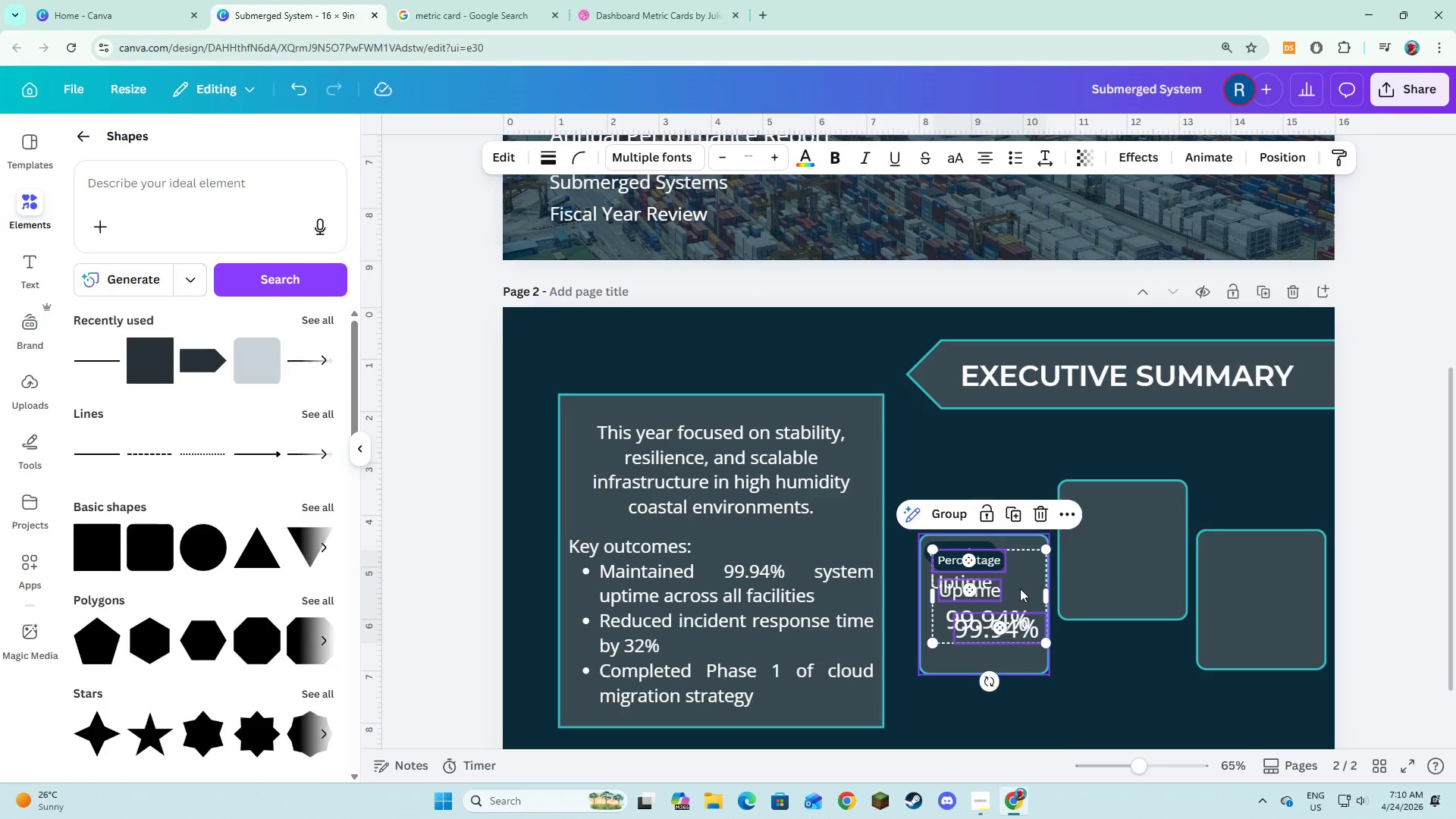 
left_click_drag(start_coordinate=[1022, 587], to_coordinate=[1153, 528])
 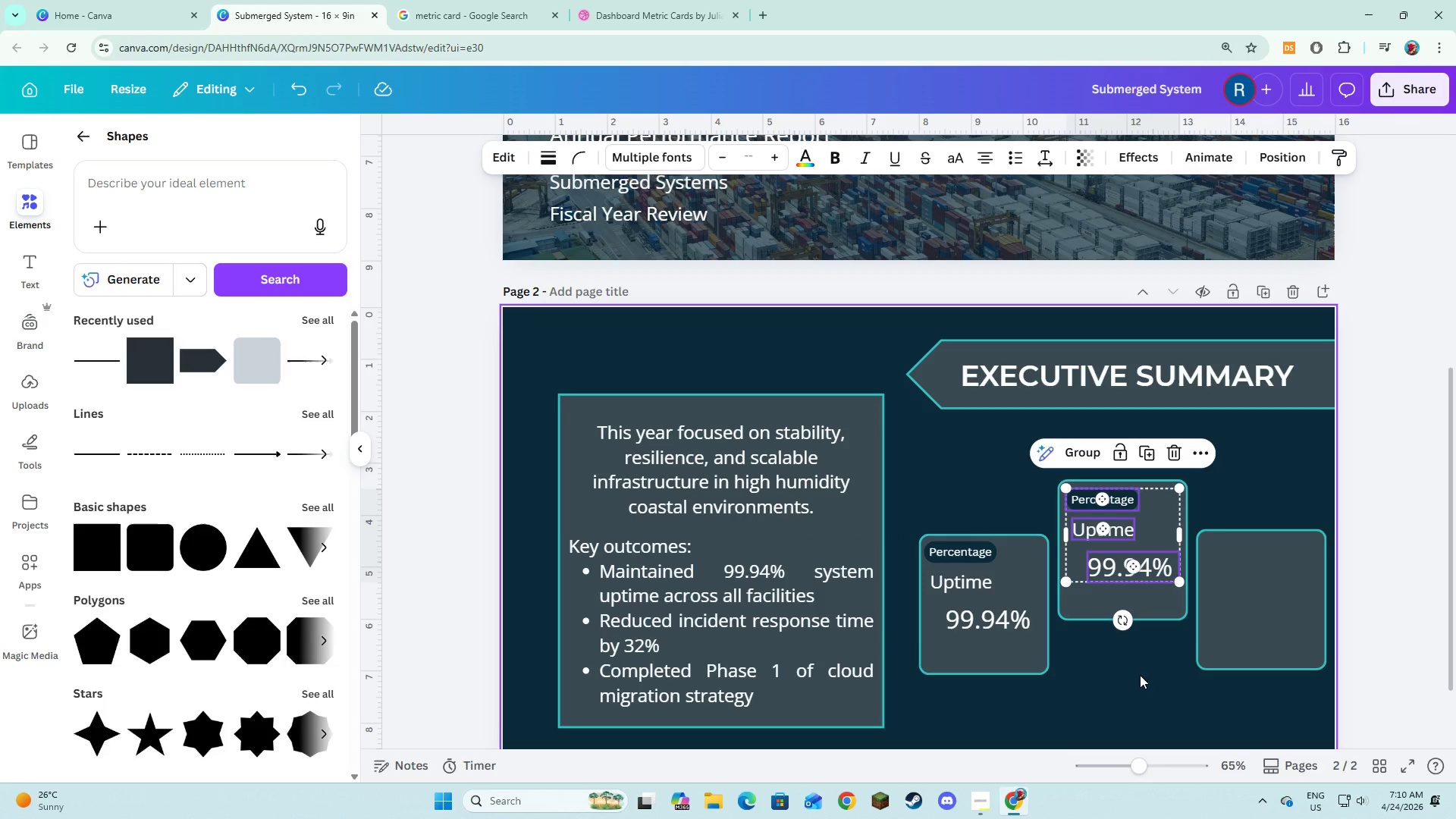 
left_click([1140, 675])
 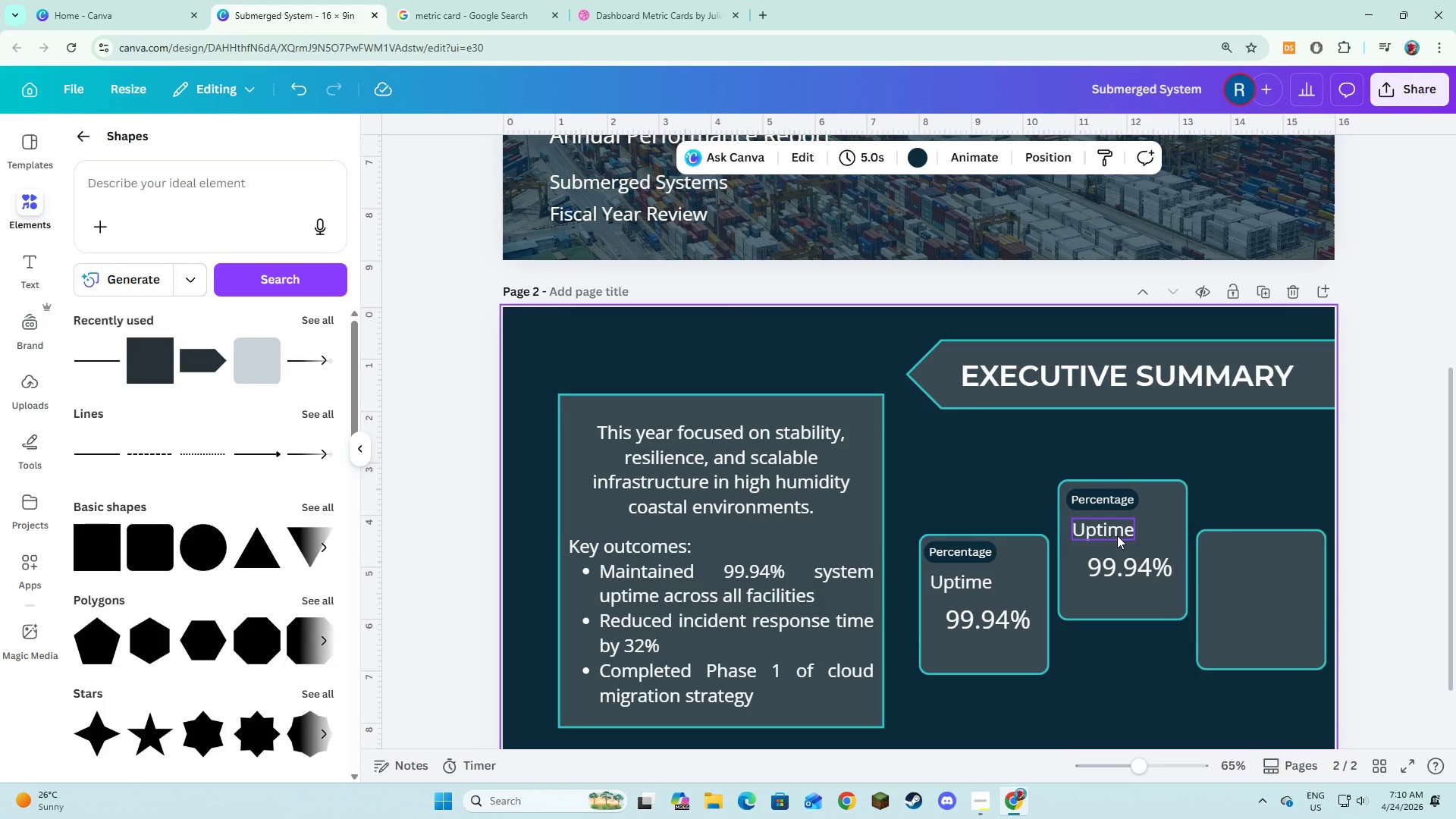 
left_click([1117, 535])
 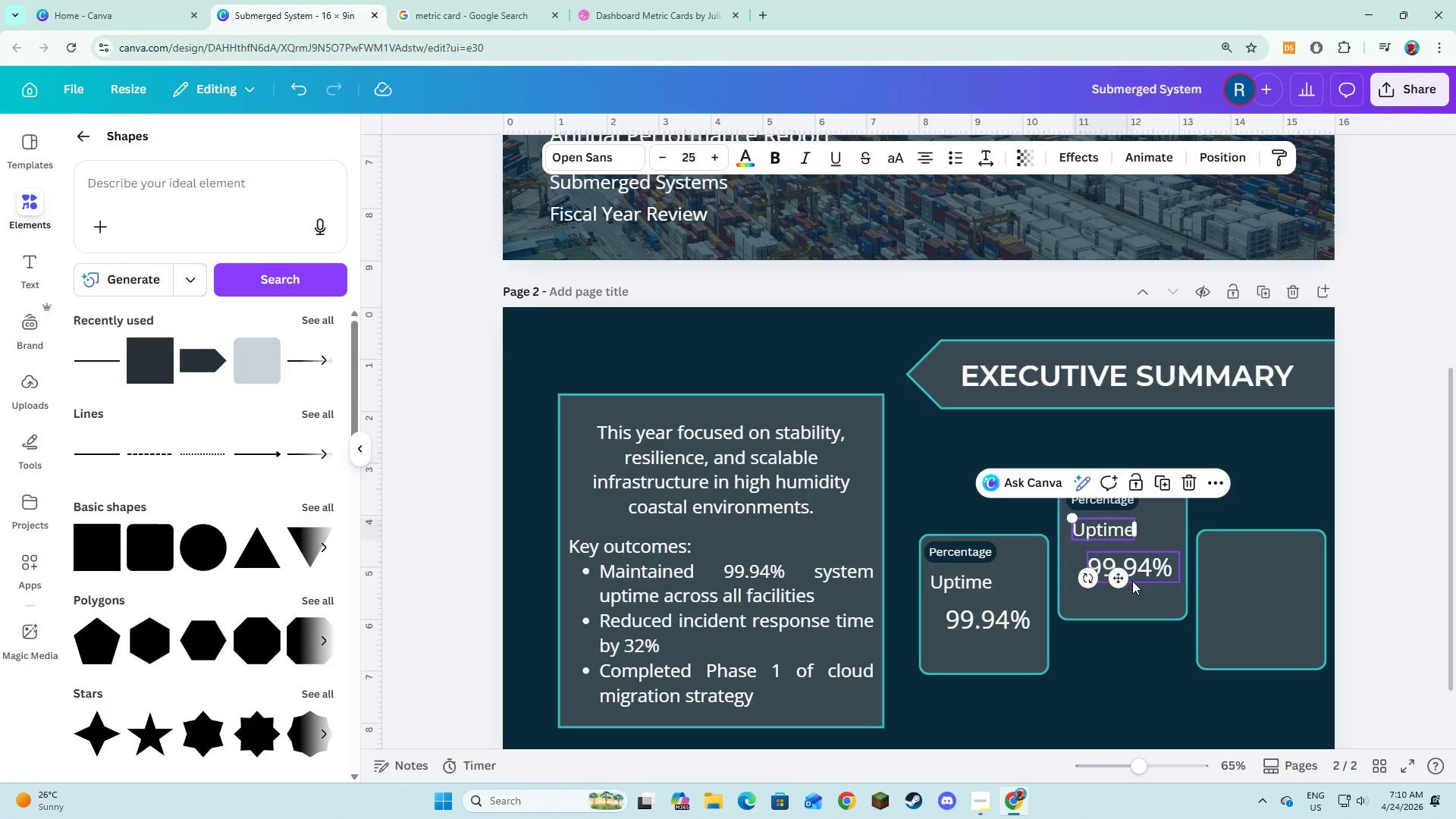 
left_click([1141, 576])
 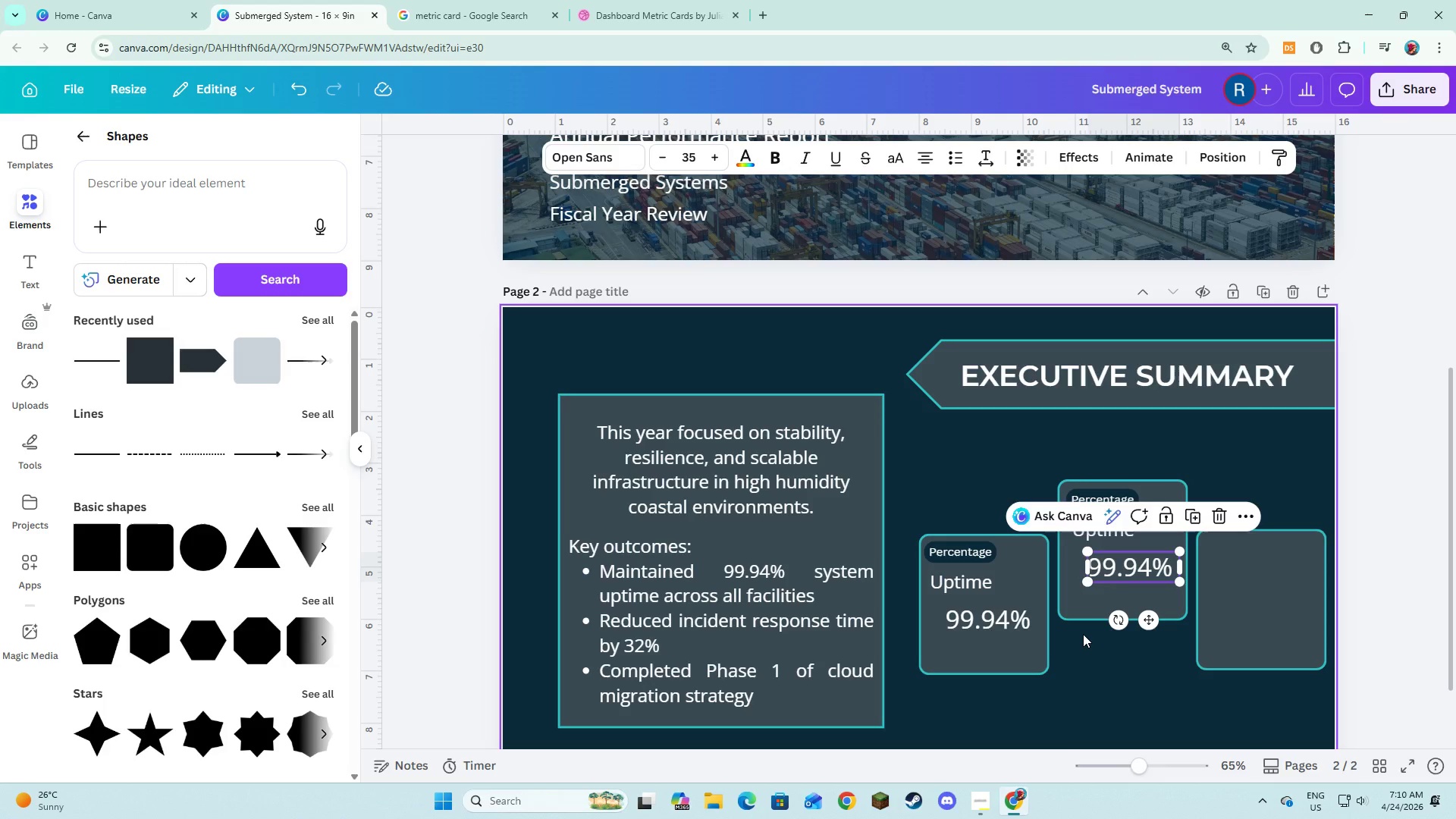 
left_click([1083, 634])
 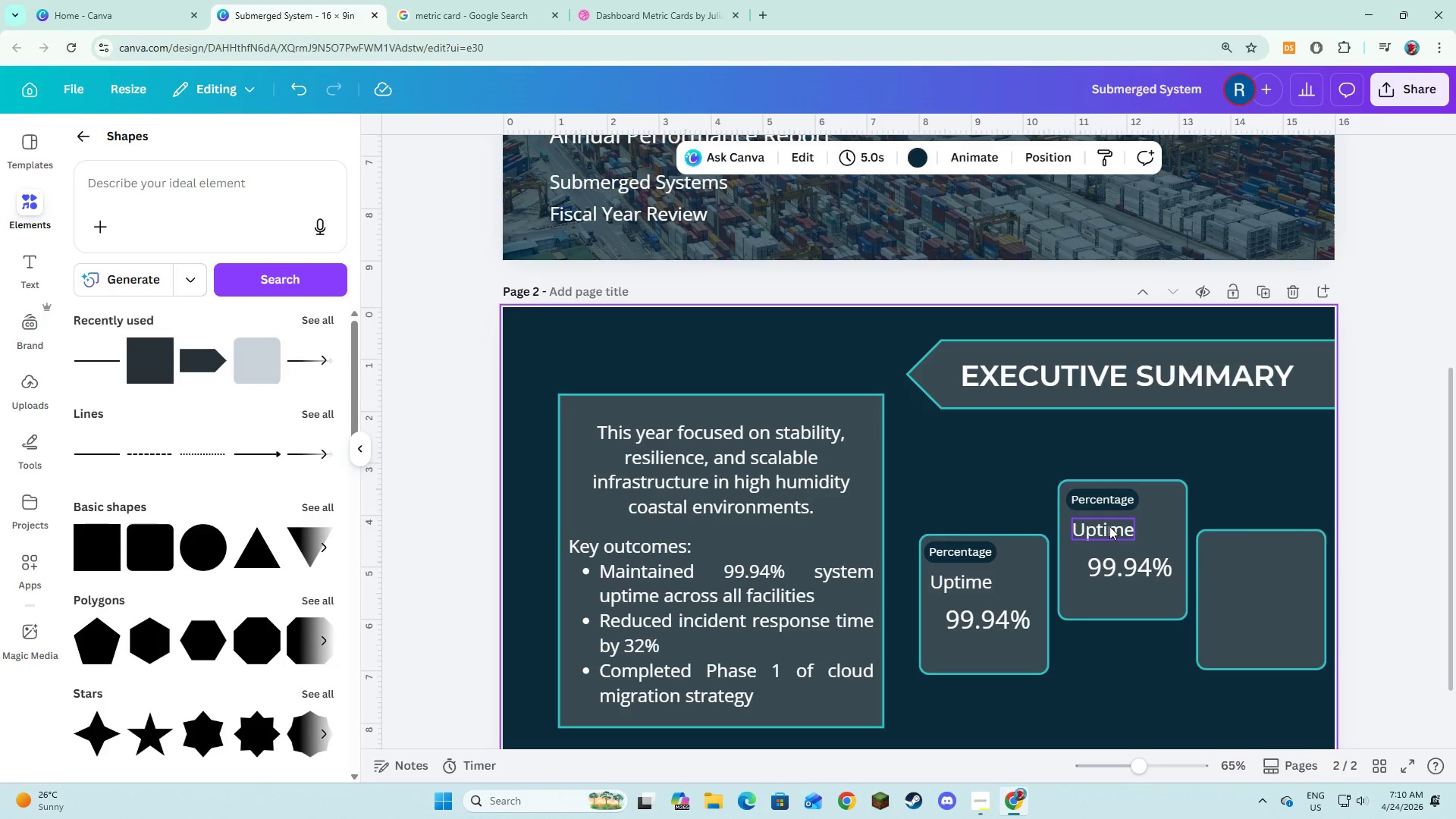 
double_click([1109, 526])
 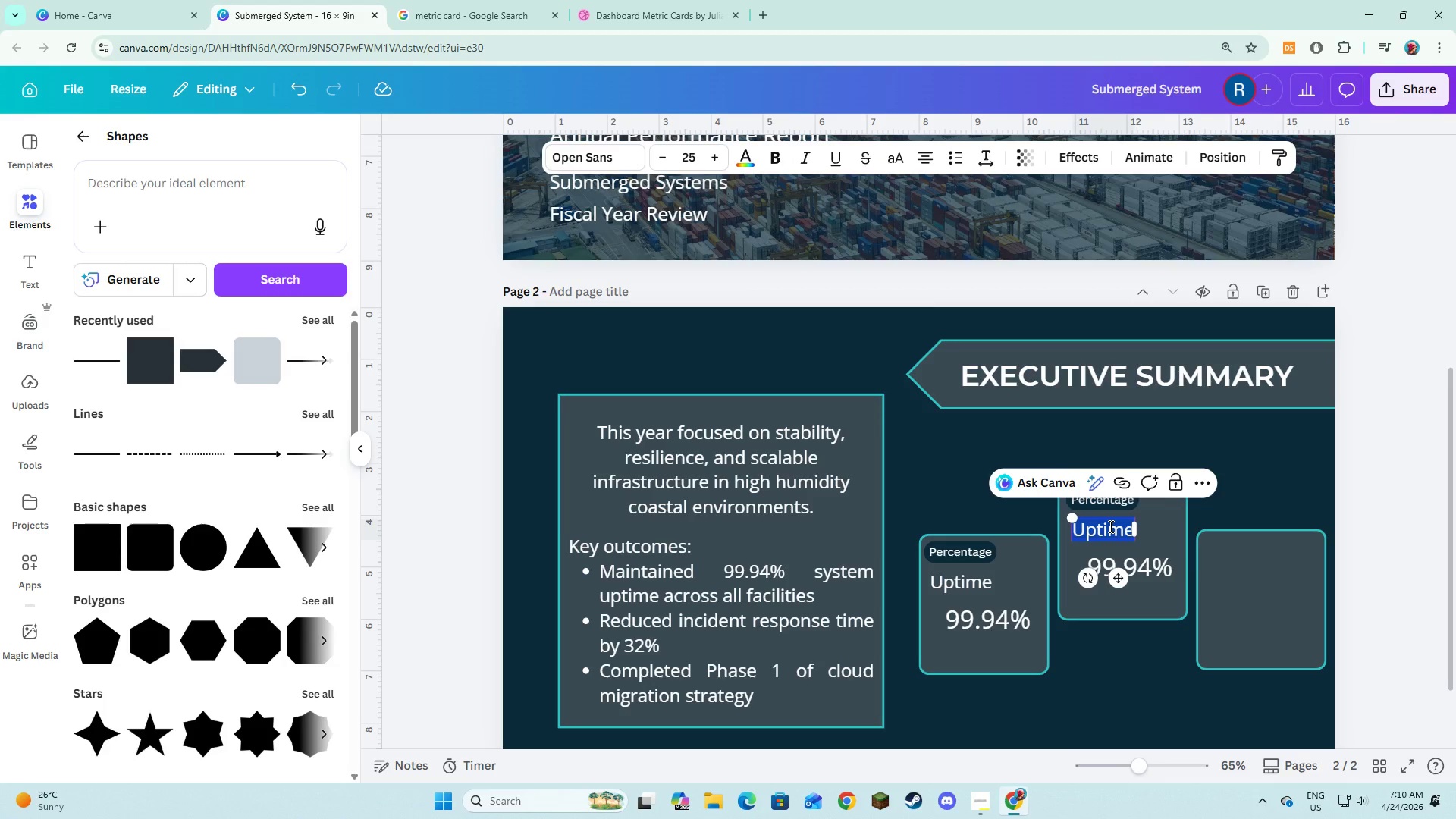 
type(Faster Response)
 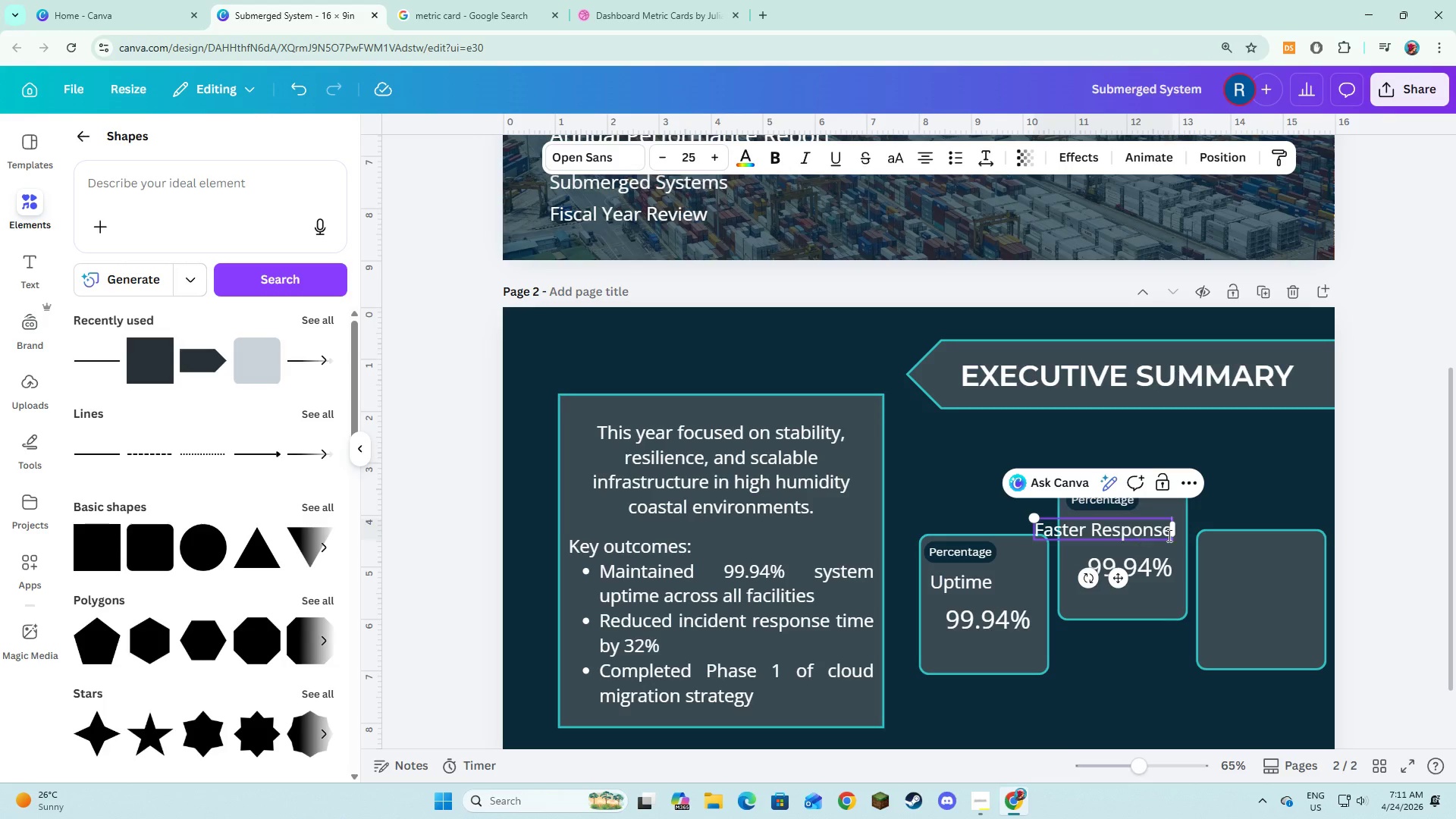 
left_click([1200, 526])
 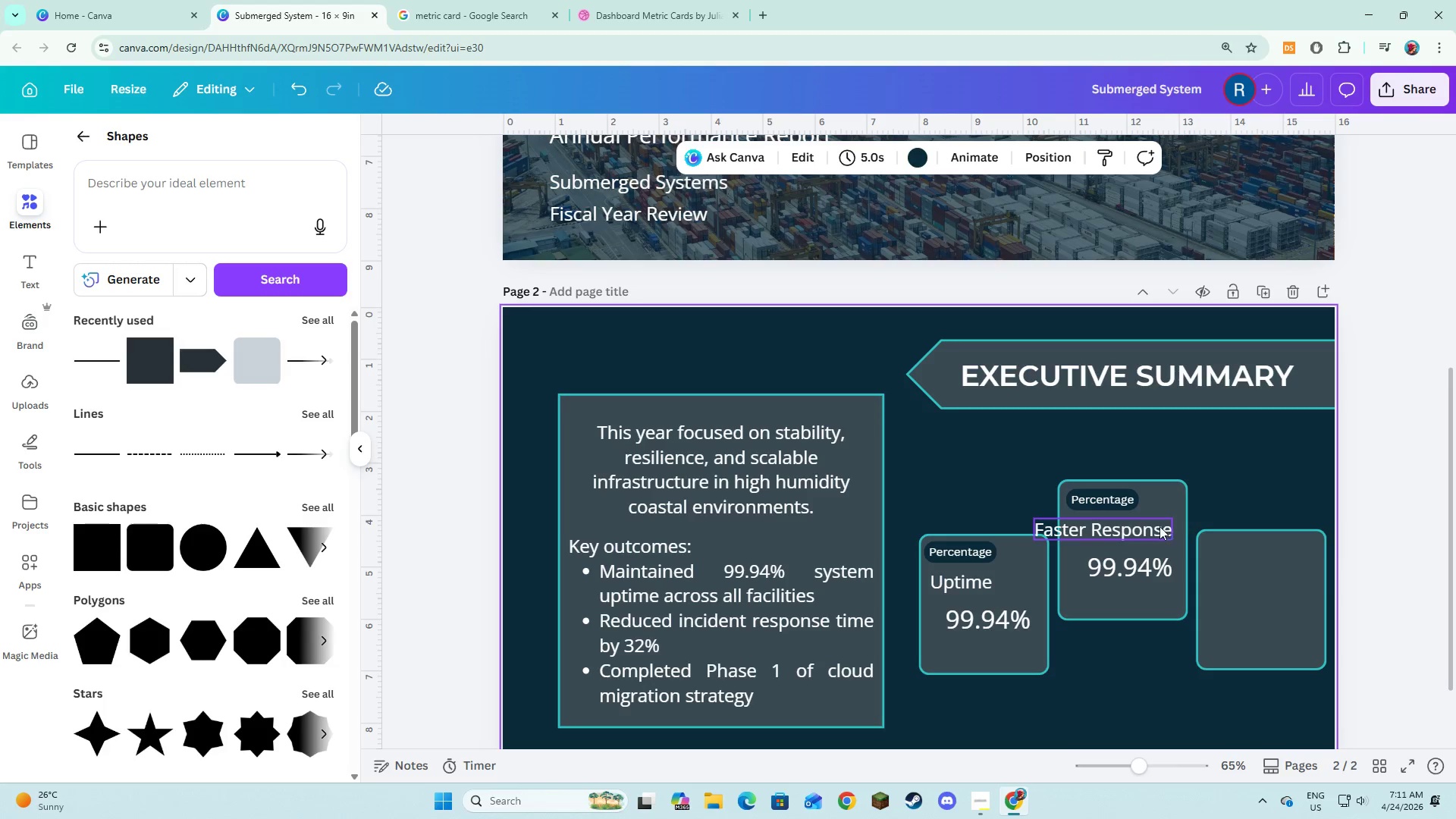 
left_click([1159, 526])
 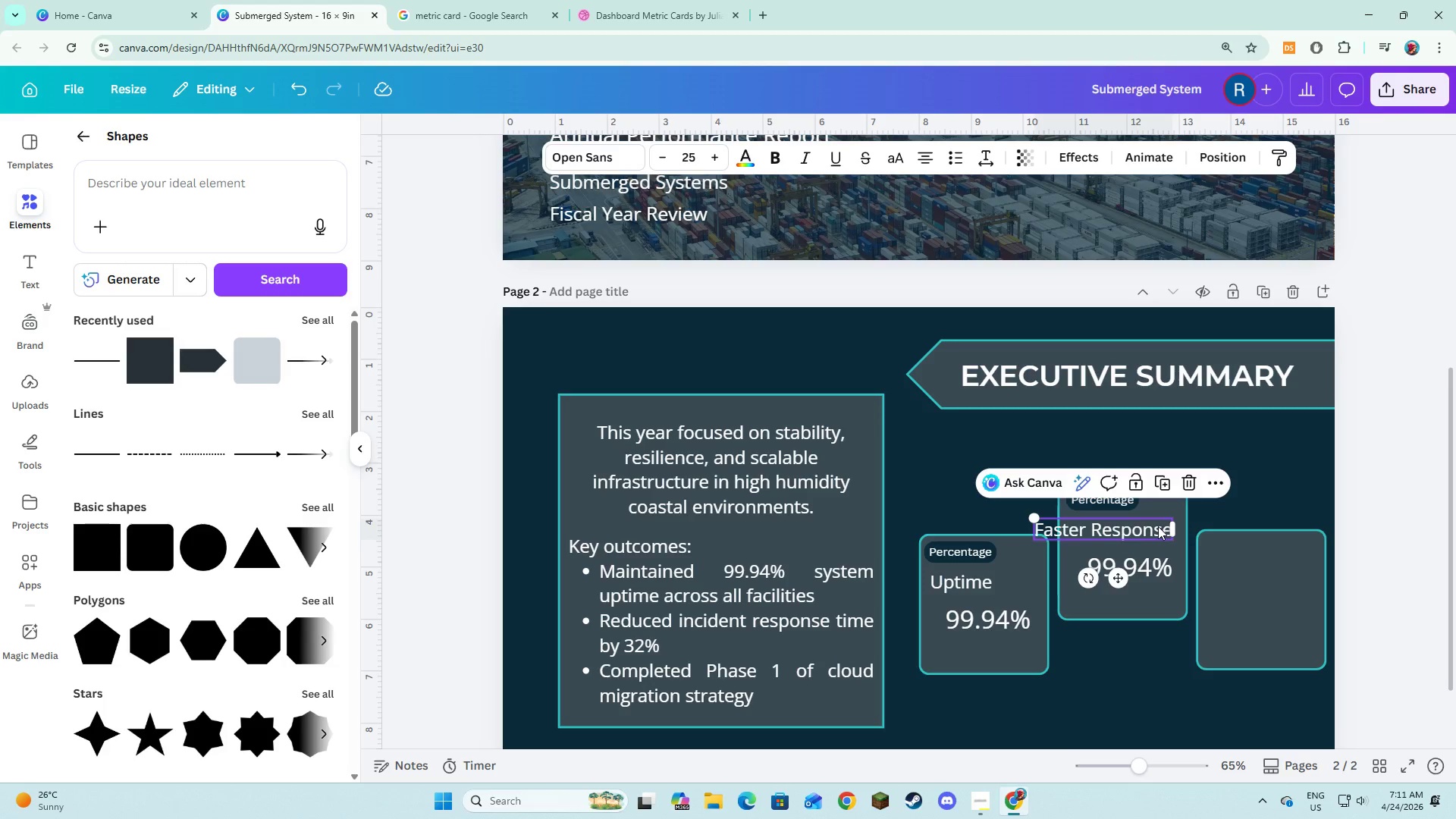 
left_click_drag(start_coordinate=[1156, 526], to_coordinate=[1184, 522])
 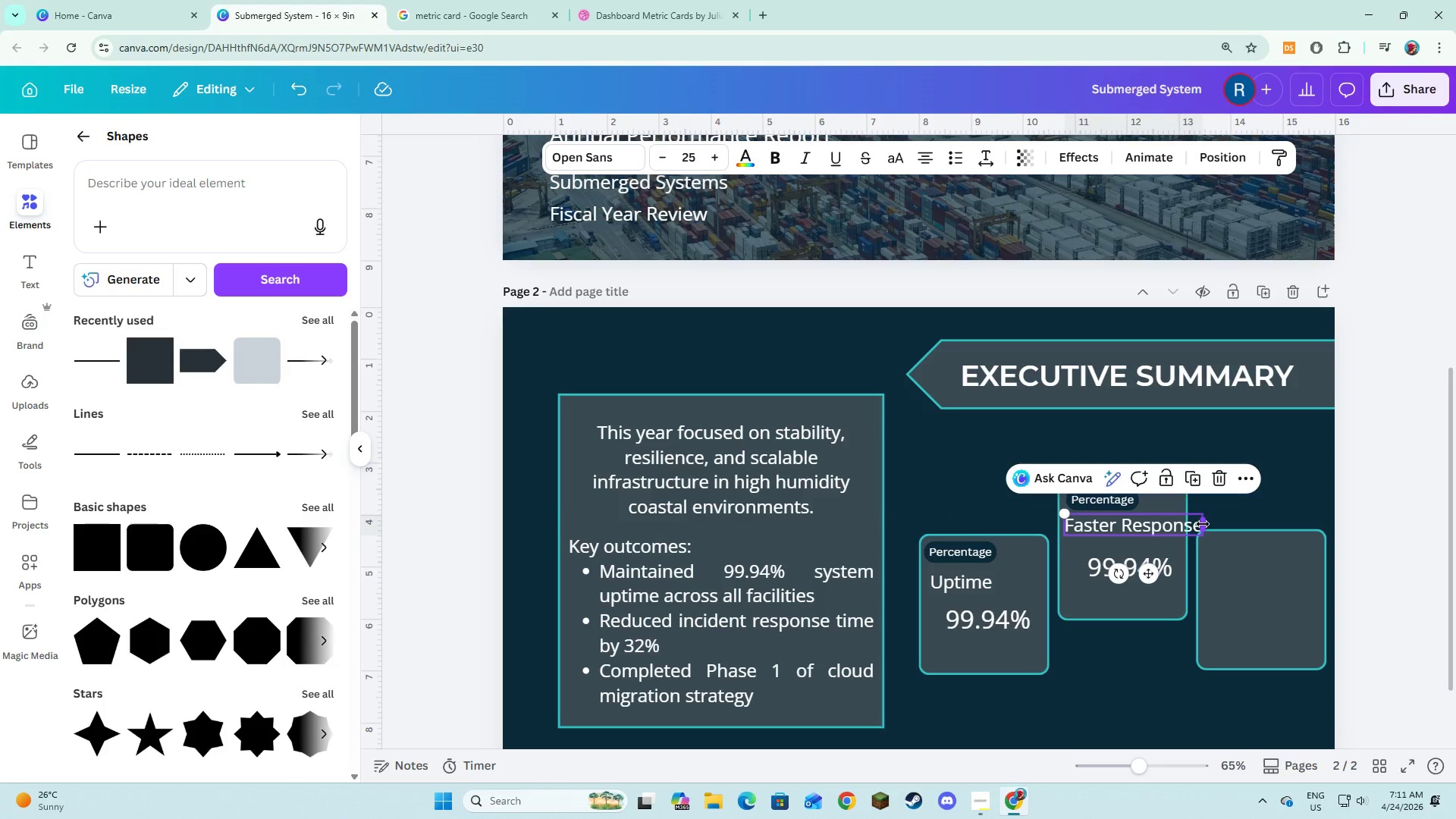 
left_click_drag(start_coordinate=[1203, 524], to_coordinate=[1189, 524])
 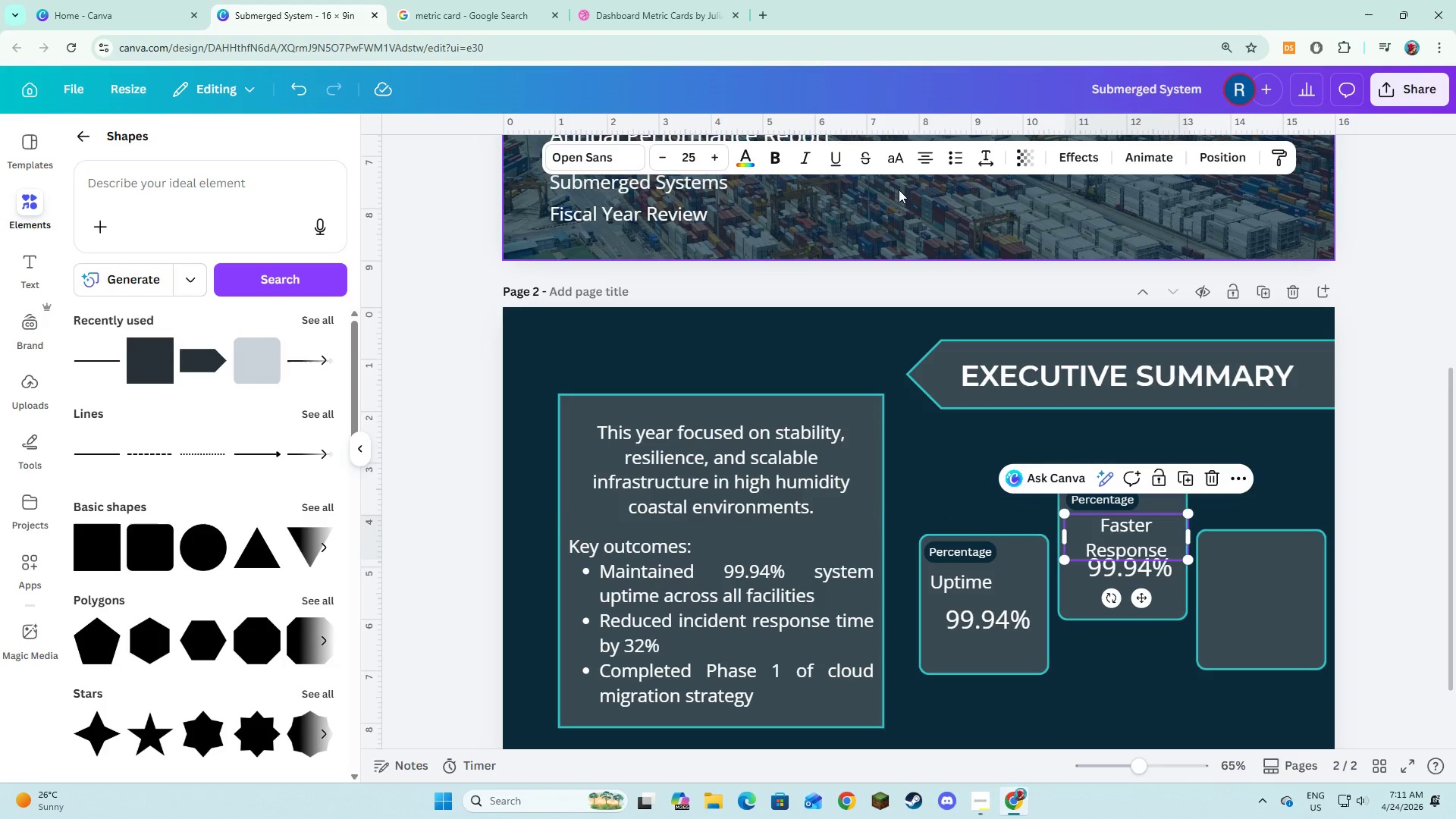 
left_click([910, 166])
 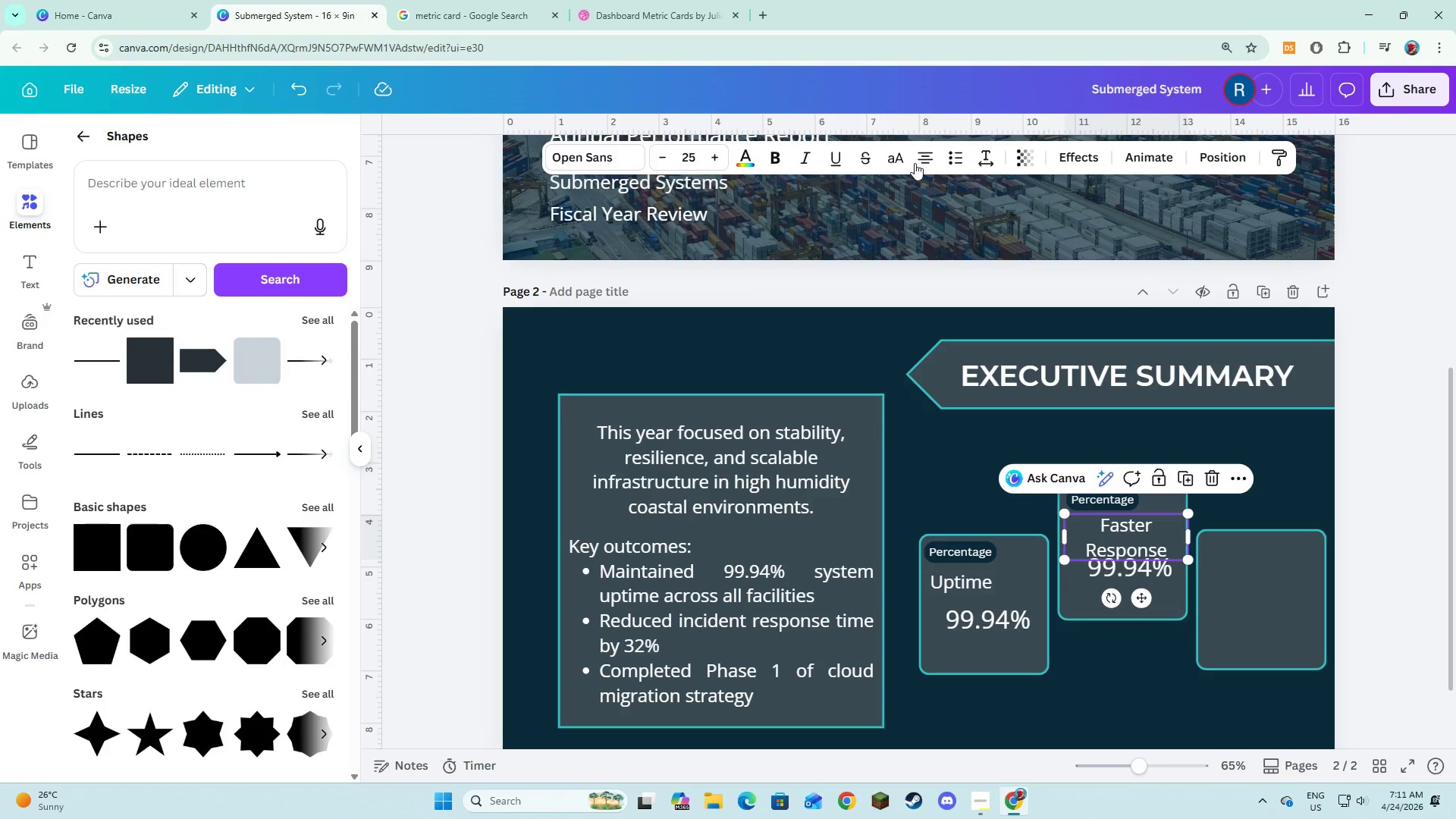 
left_click([917, 162])
 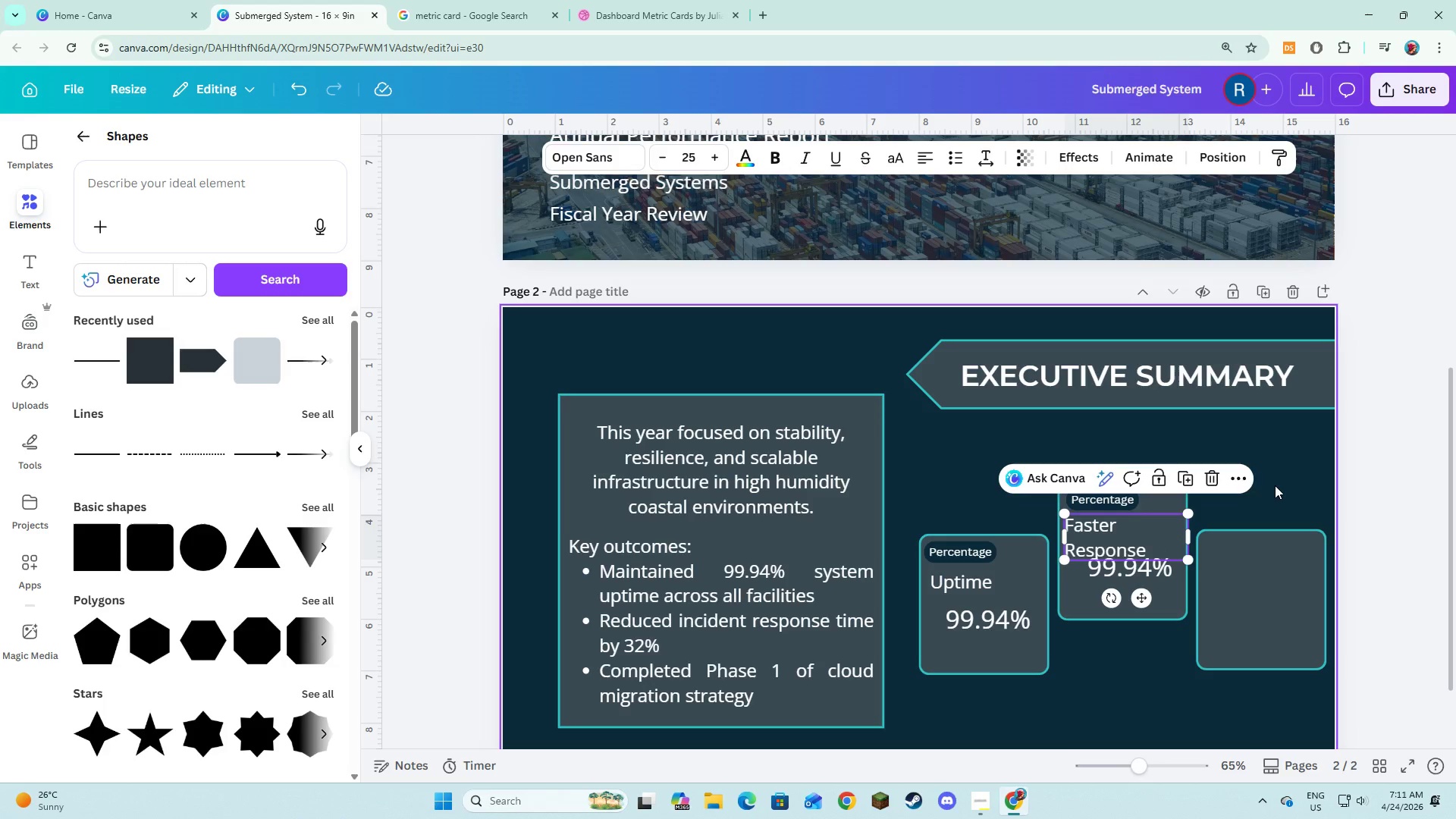 
left_click([1275, 485])
 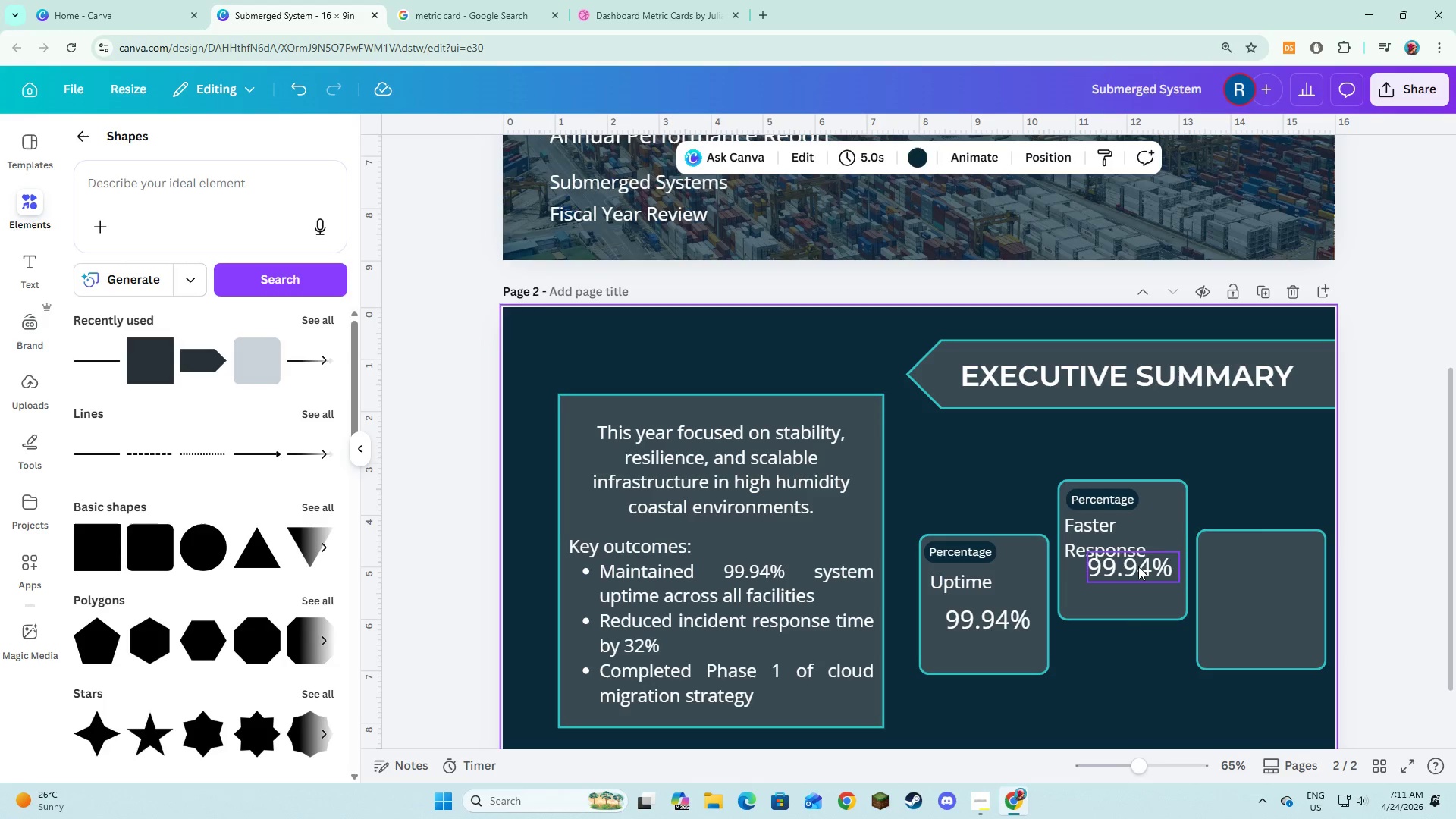 
left_click([1138, 567])
 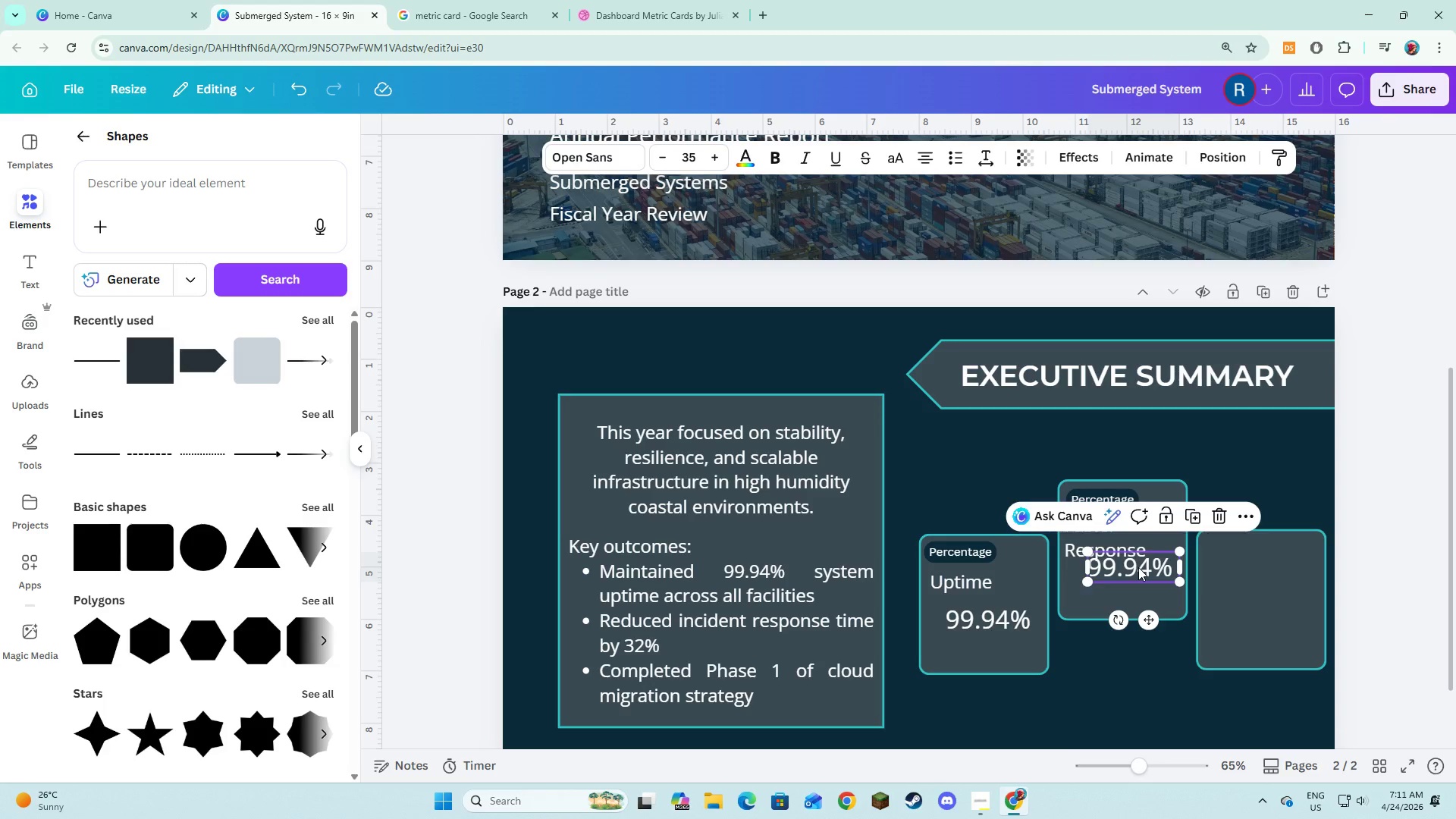 
left_click_drag(start_coordinate=[1138, 567], to_coordinate=[1129, 581])
 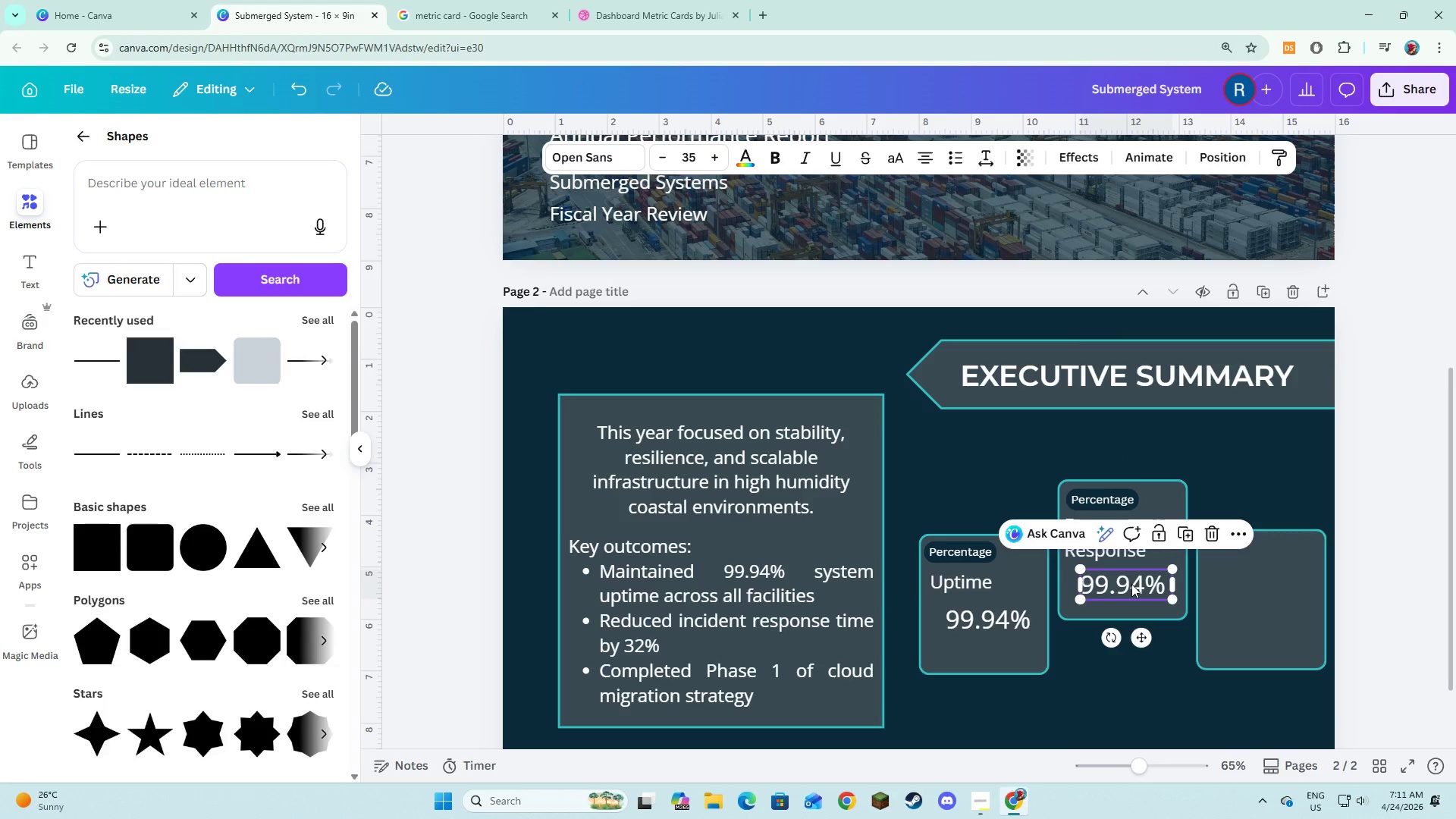 
left_click([1197, 447])
 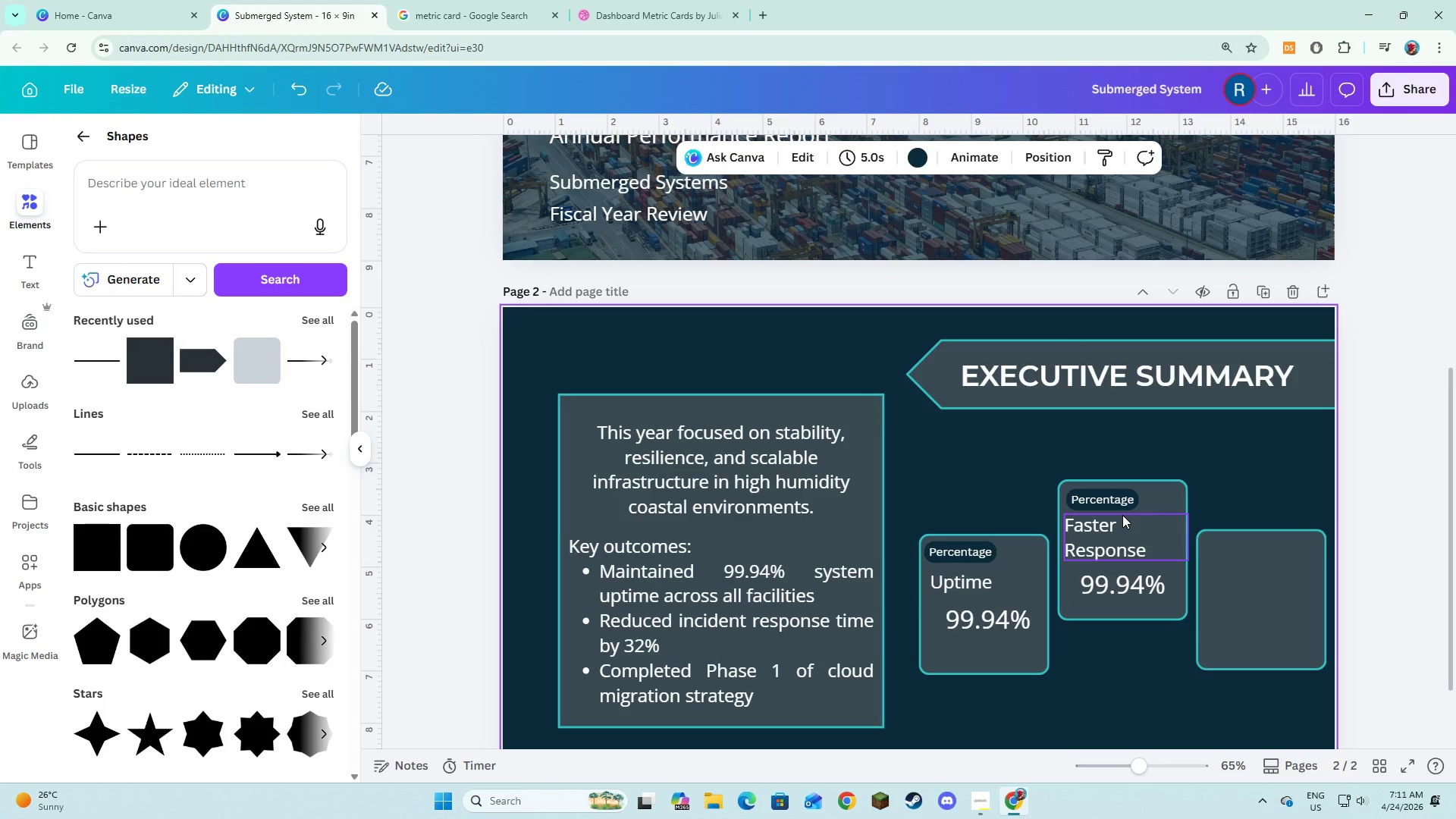 
wait(16.25)
 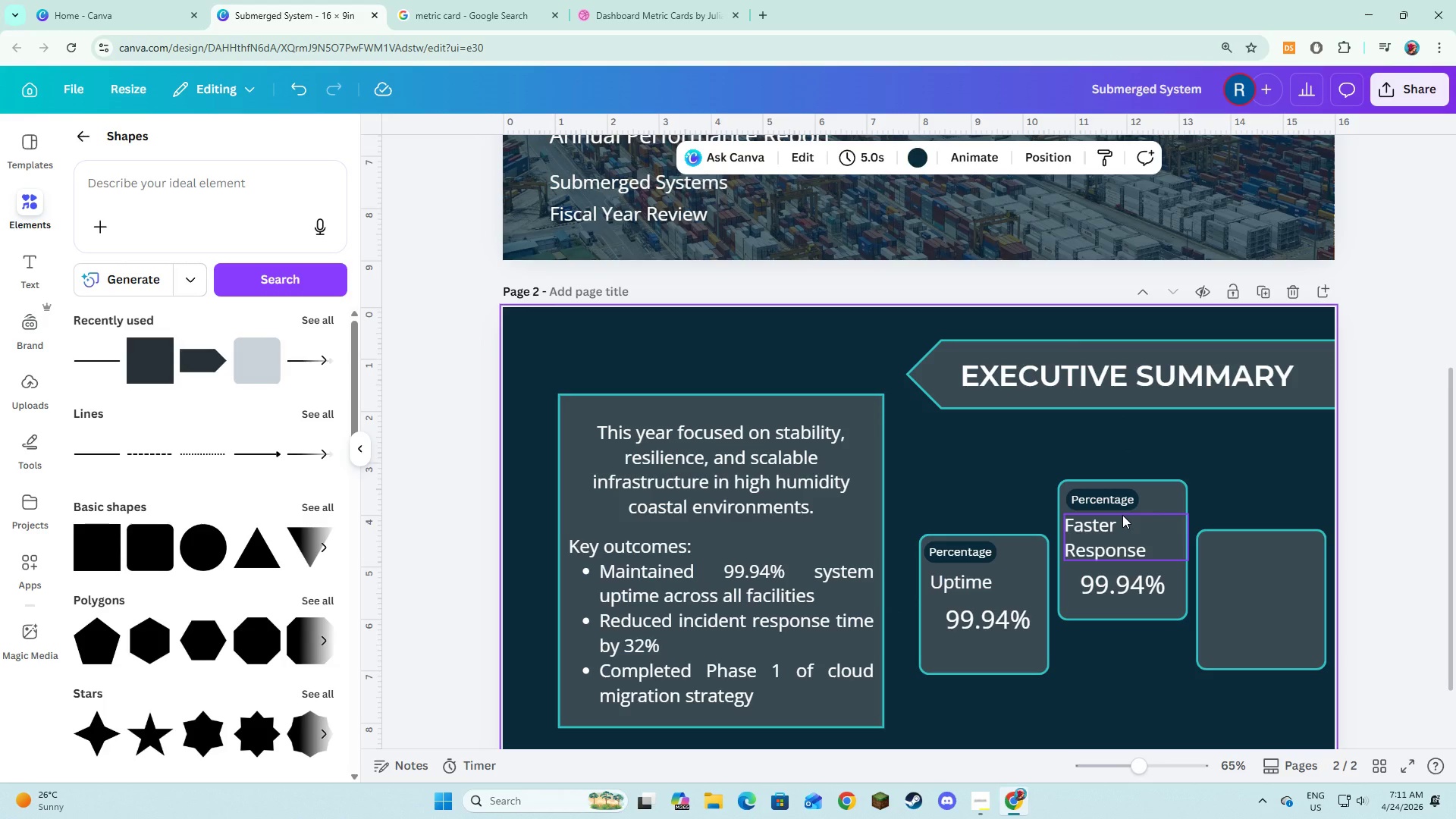 
double_click([1103, 580])
 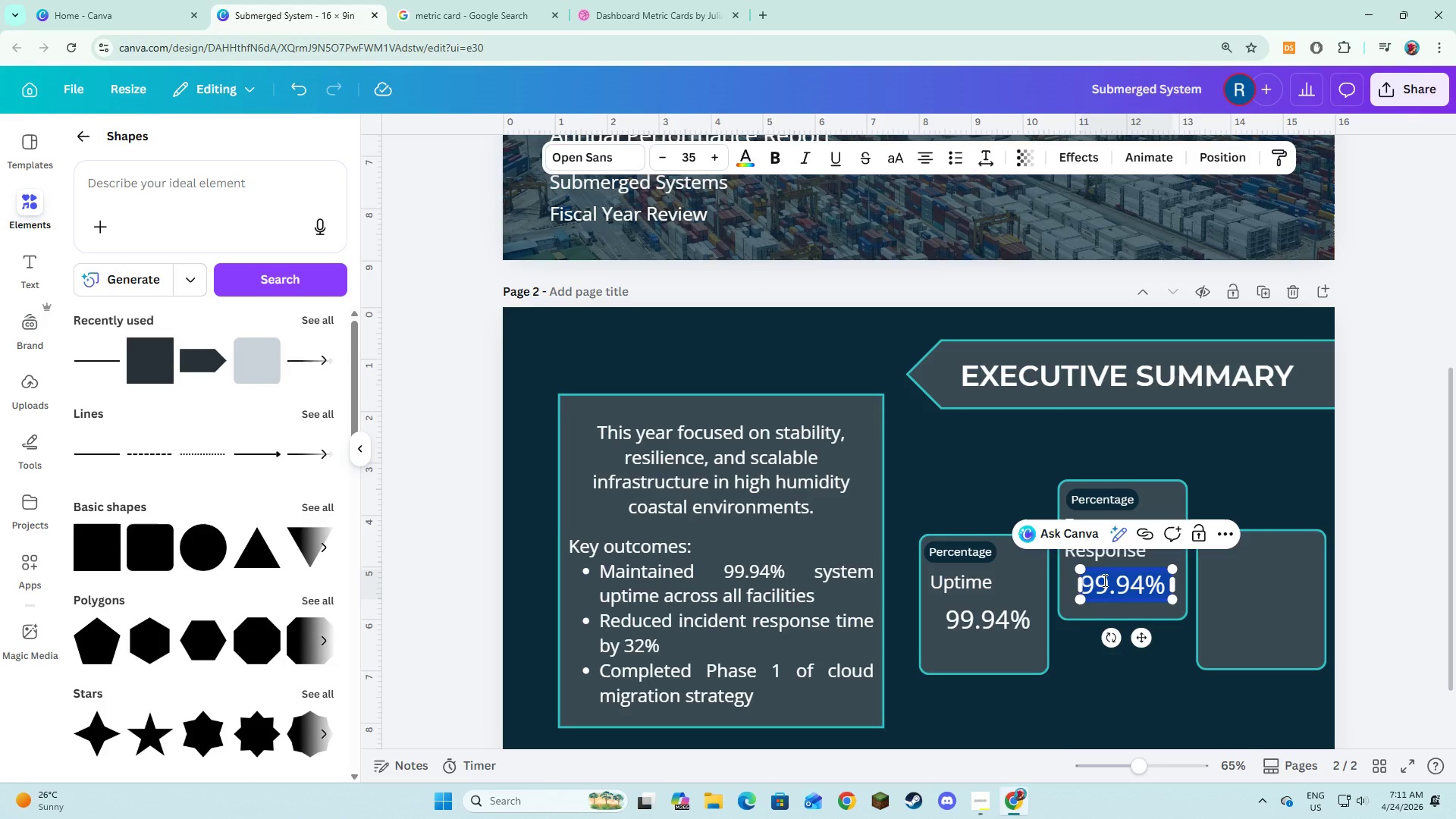 
type(32%)
 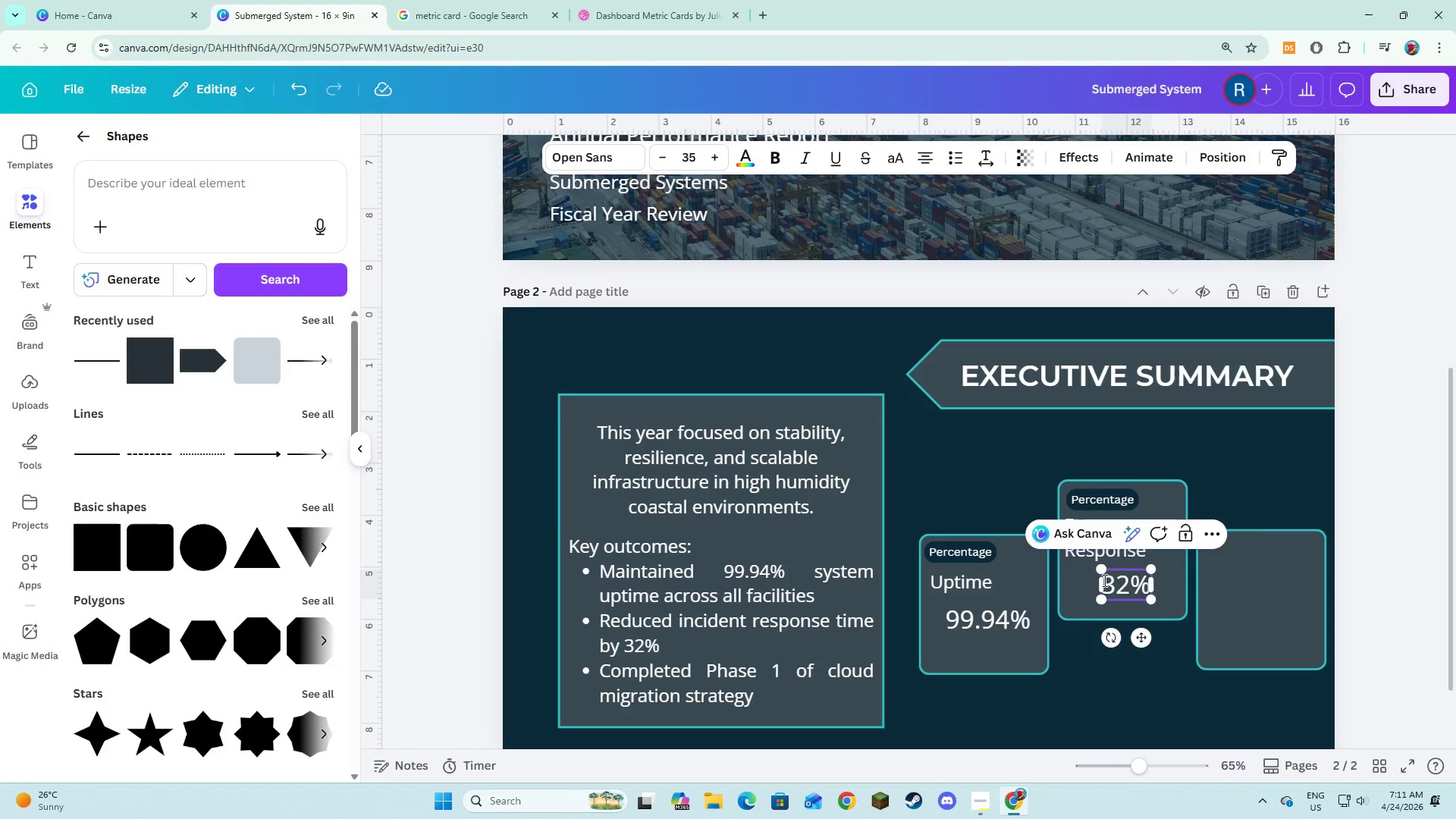 
left_click([1129, 673])
 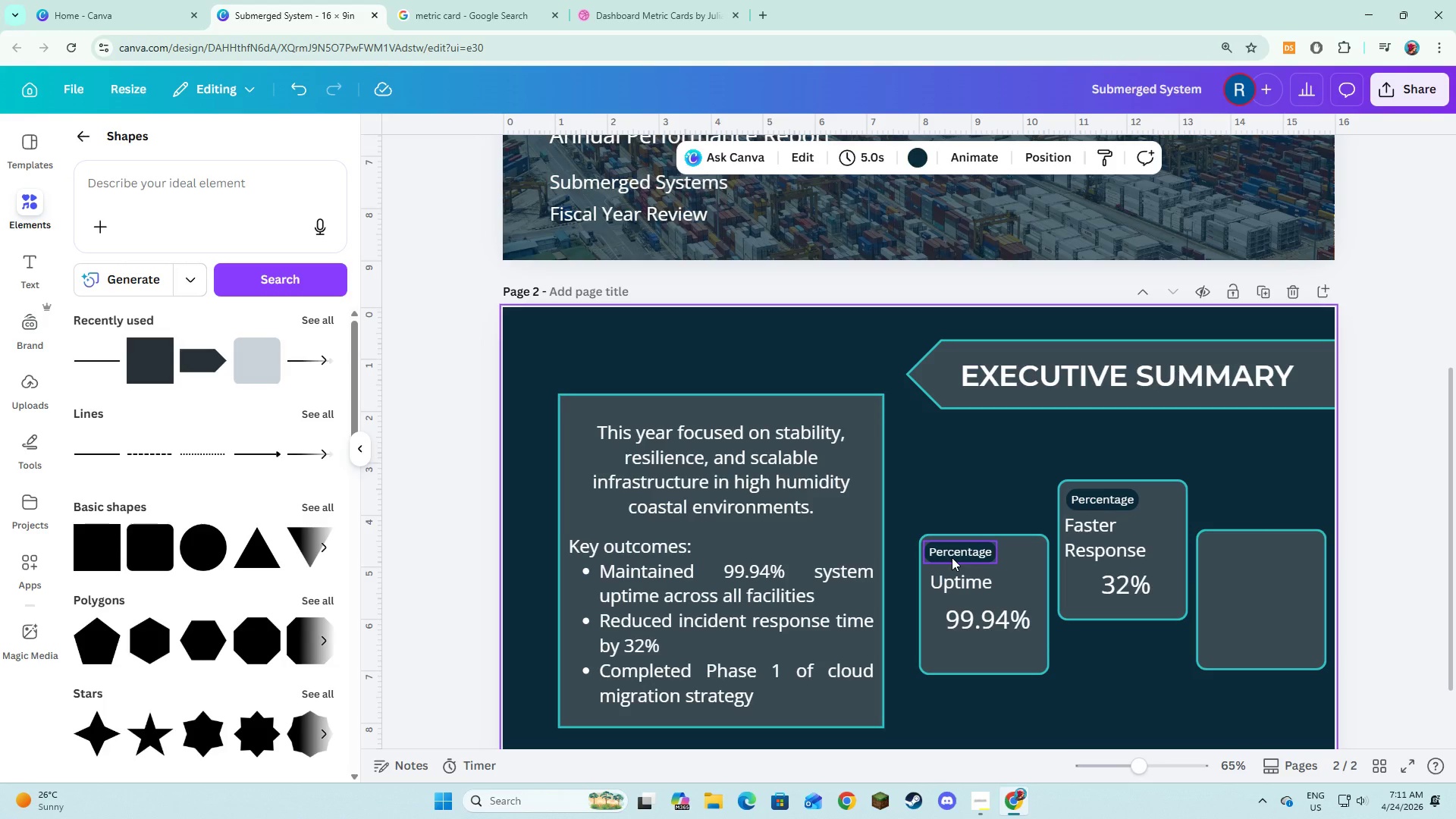 
left_click([952, 557])
 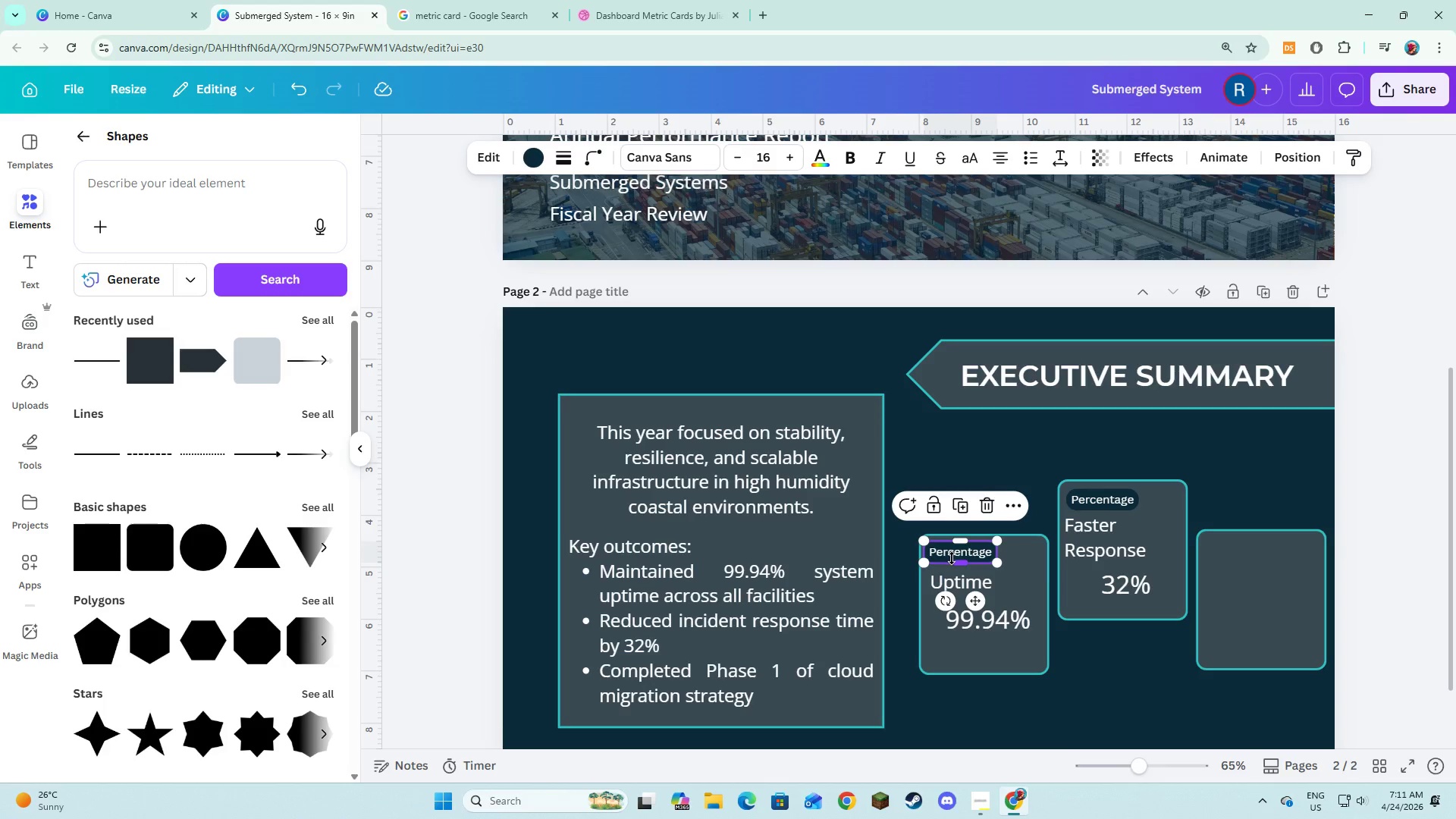 
hold_key(key=ShiftLeft, duration=1.69)
left_click([954, 585])
 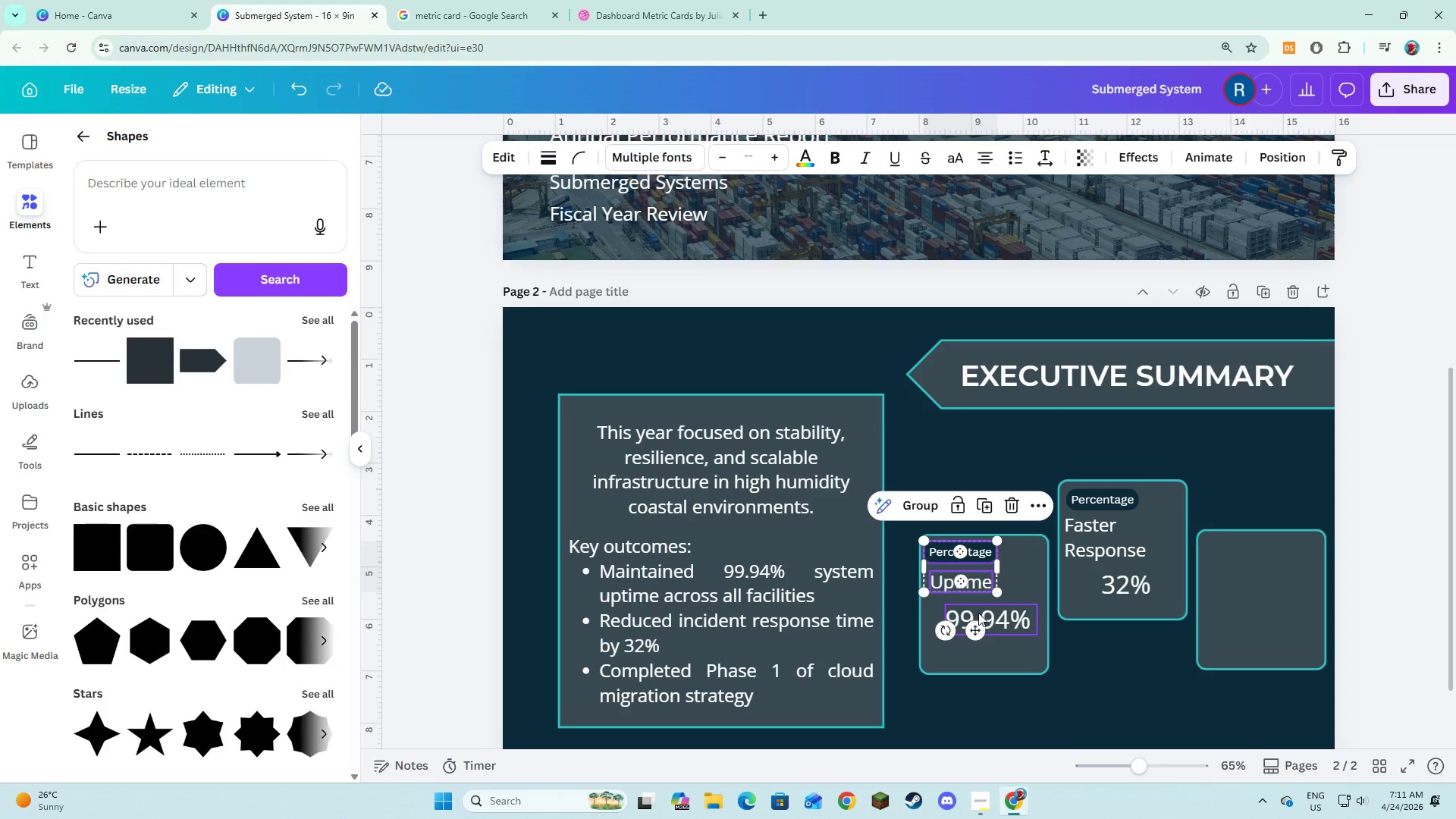 
left_click([980, 613])
 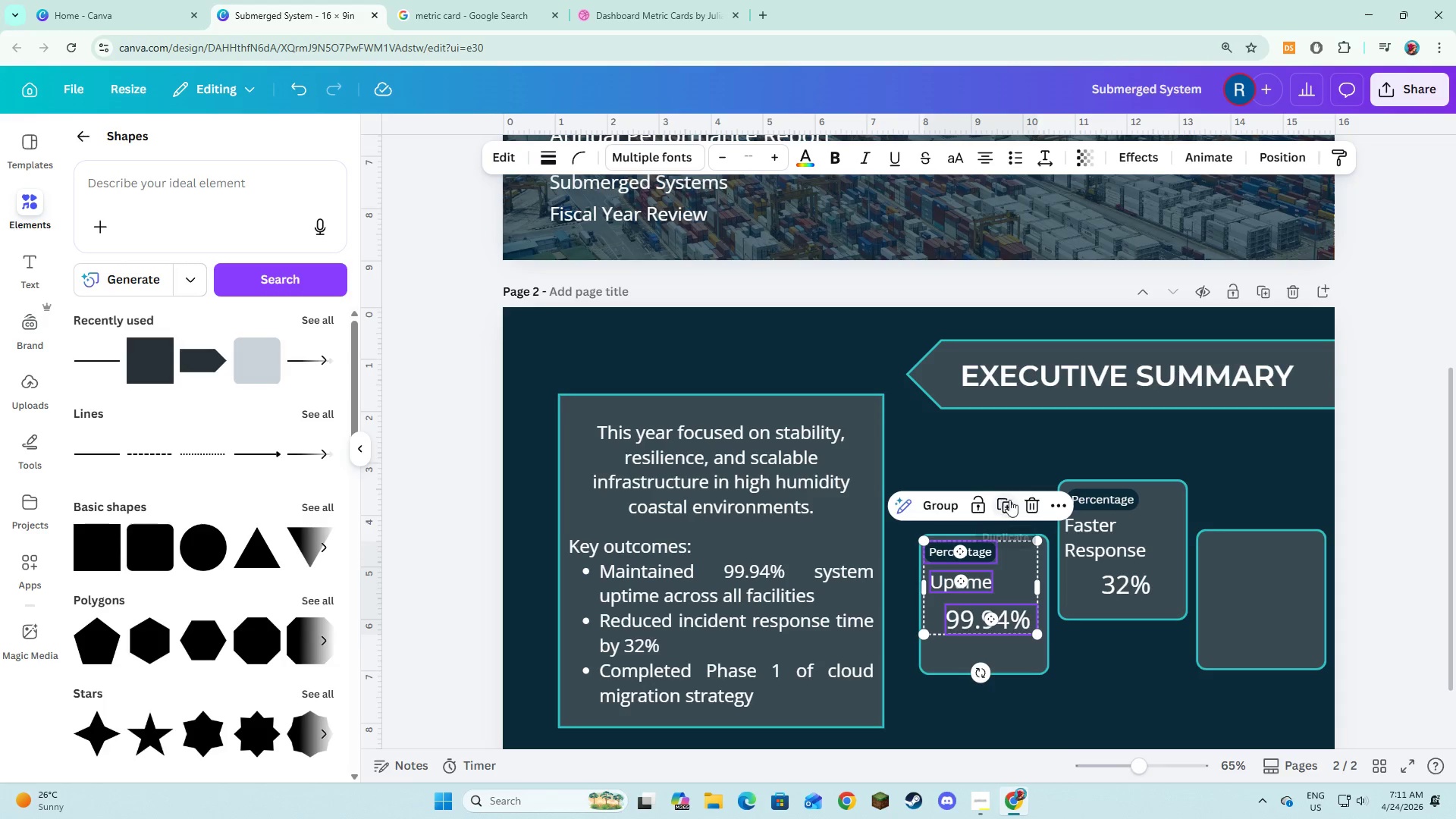 
left_click([1009, 500])
 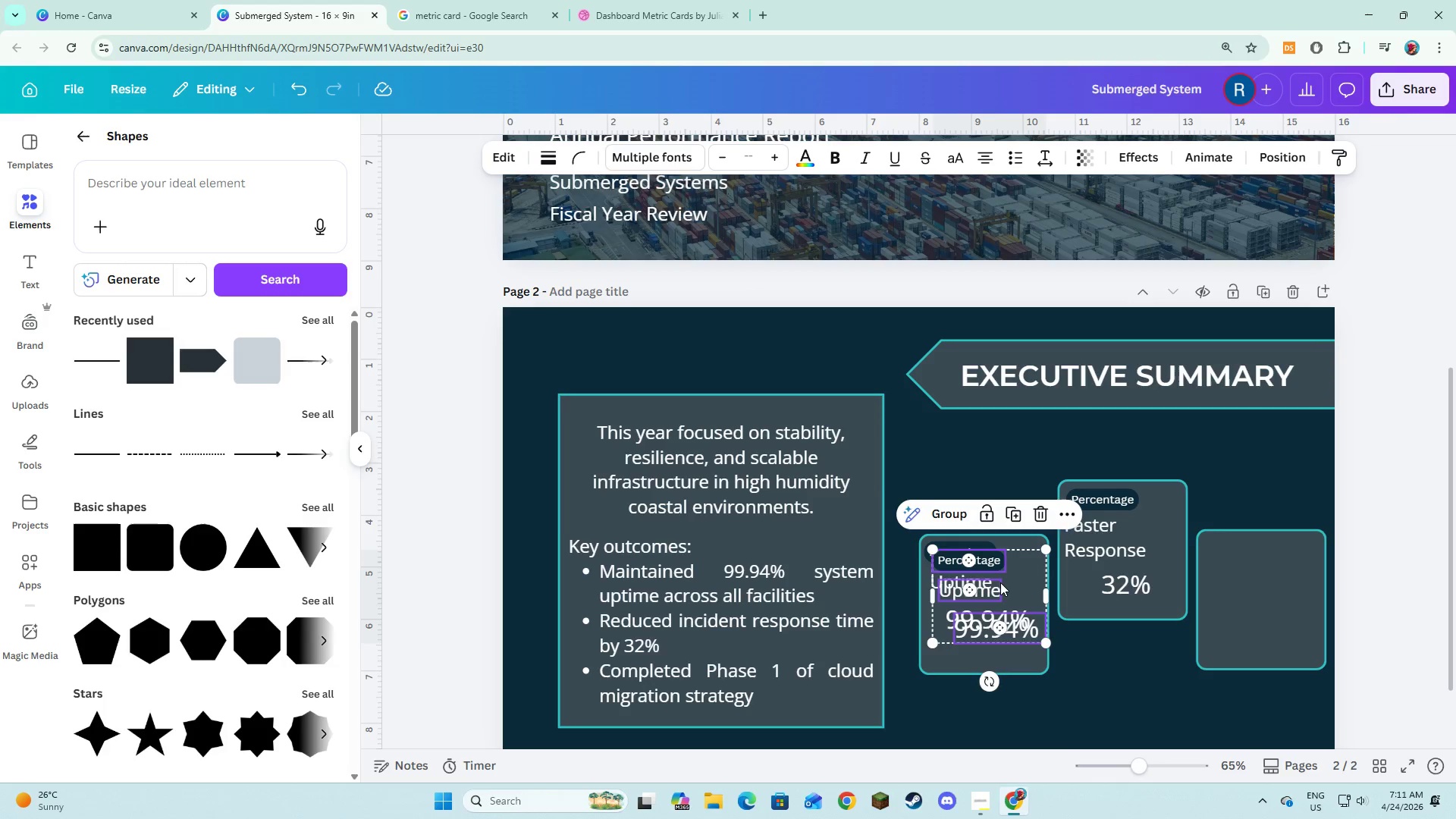 
left_click_drag(start_coordinate=[1000, 582], to_coordinate=[1271, 573])
 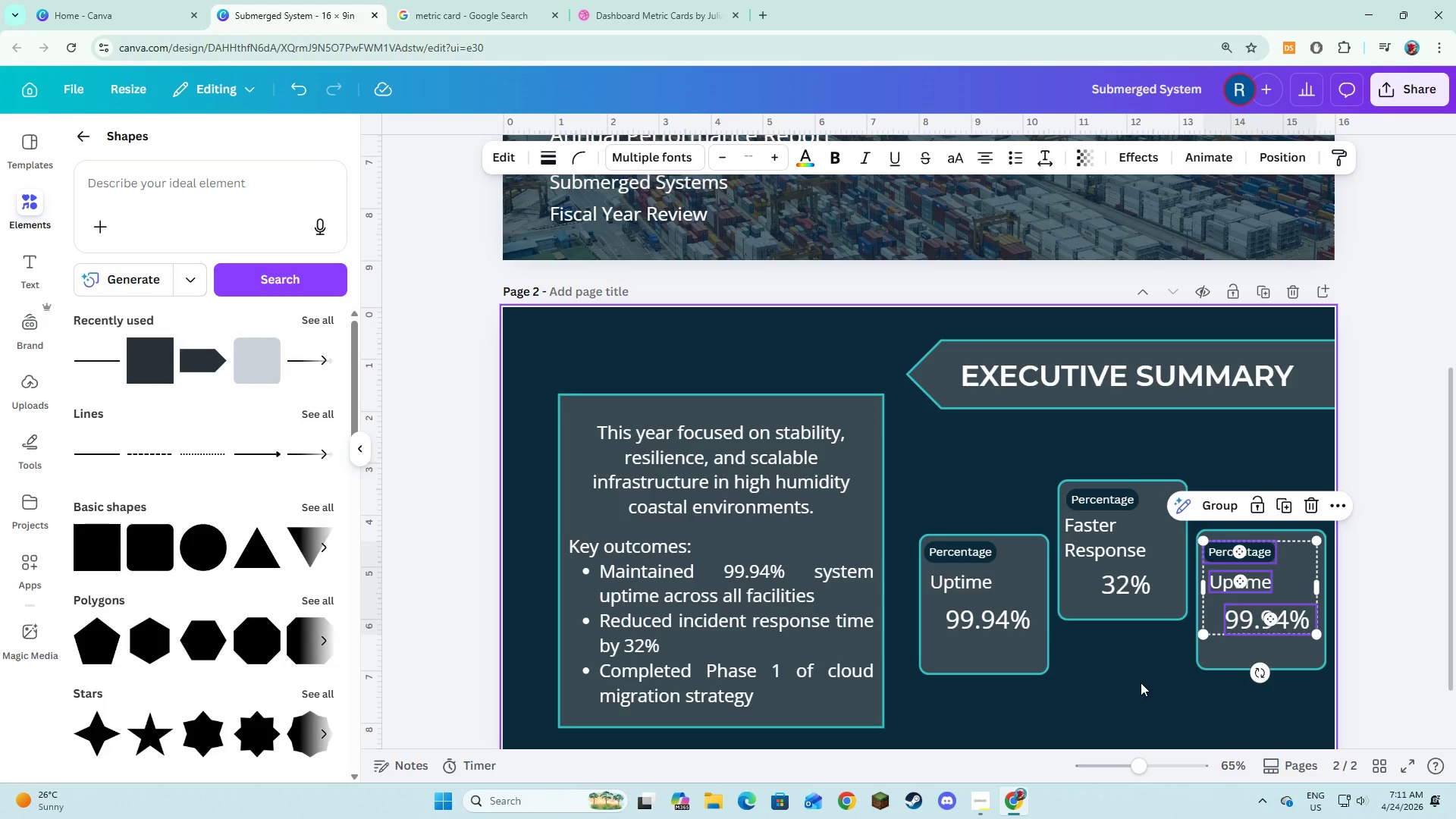 
left_click([1141, 682])
 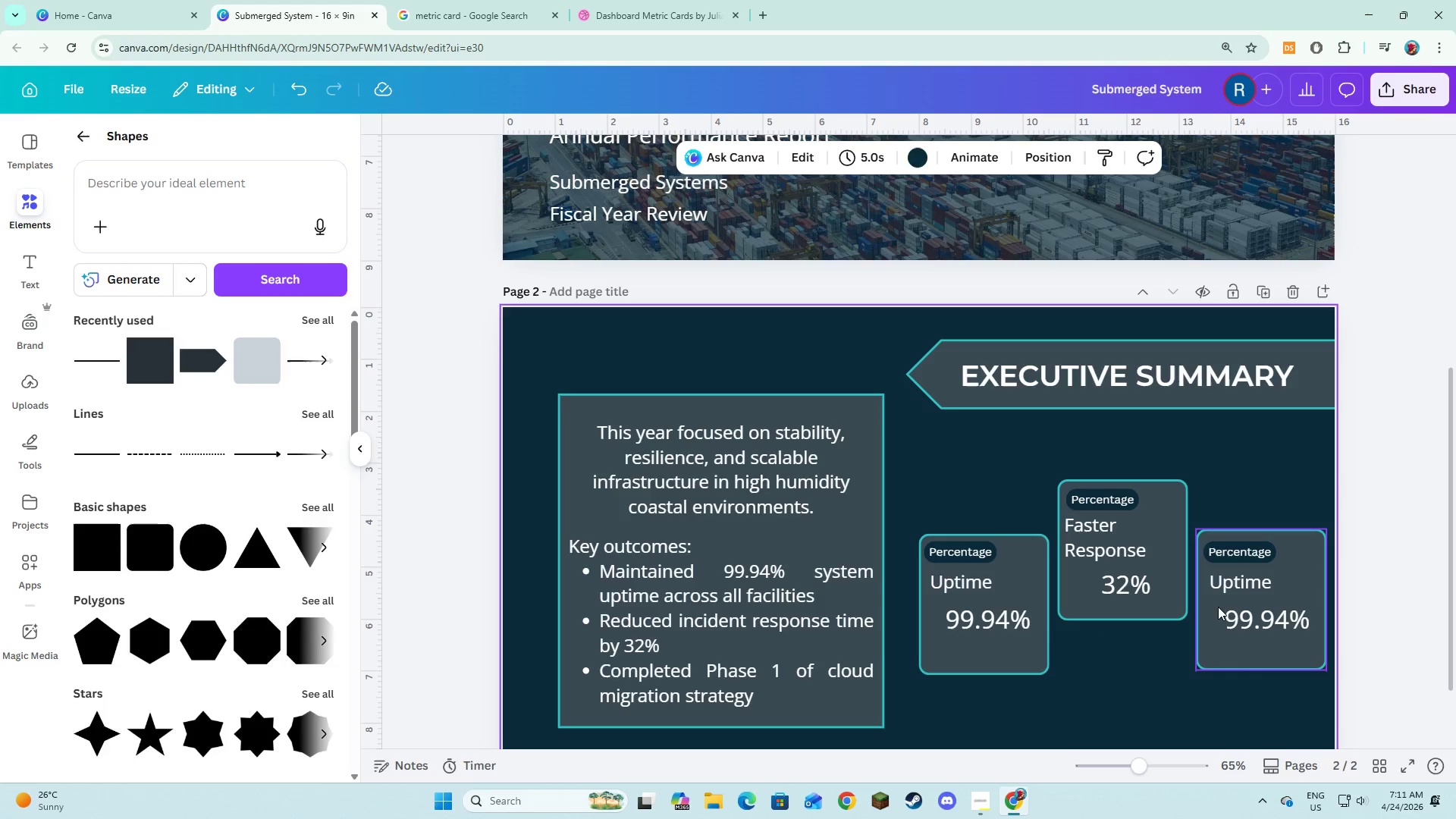 
double_click([1248, 587])
 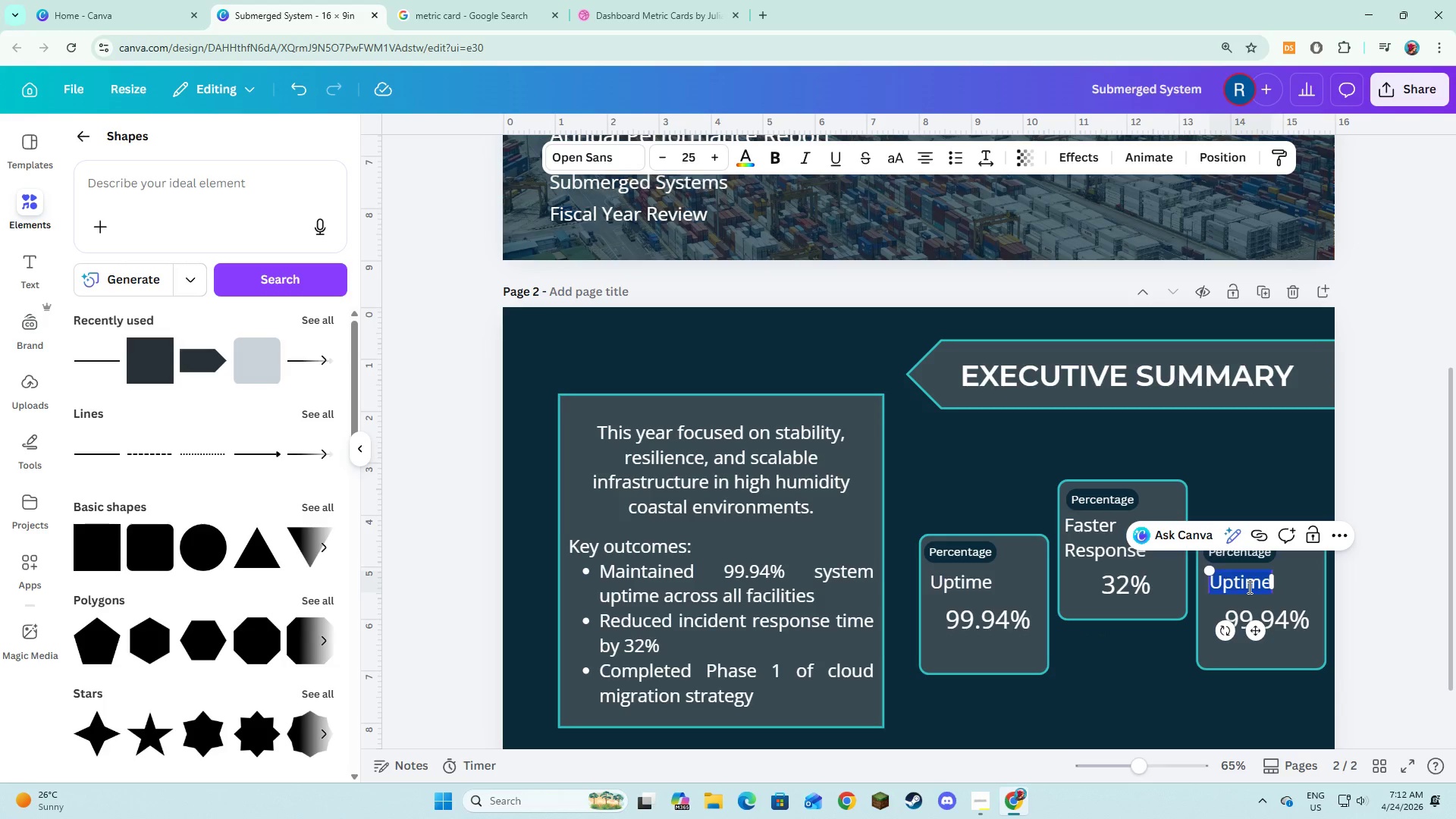 
type(System Migrated)
 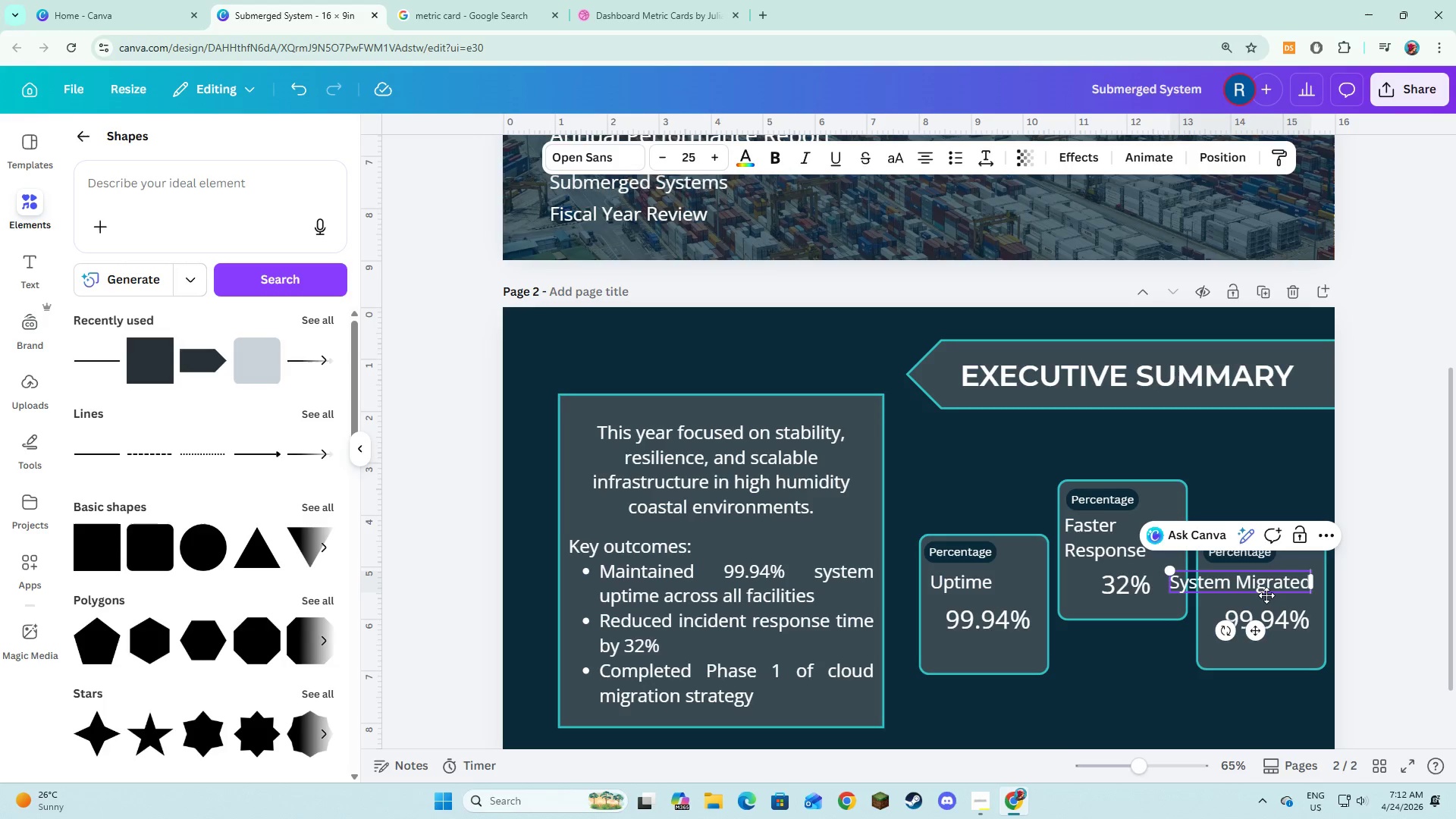 
left_click([1270, 598])
 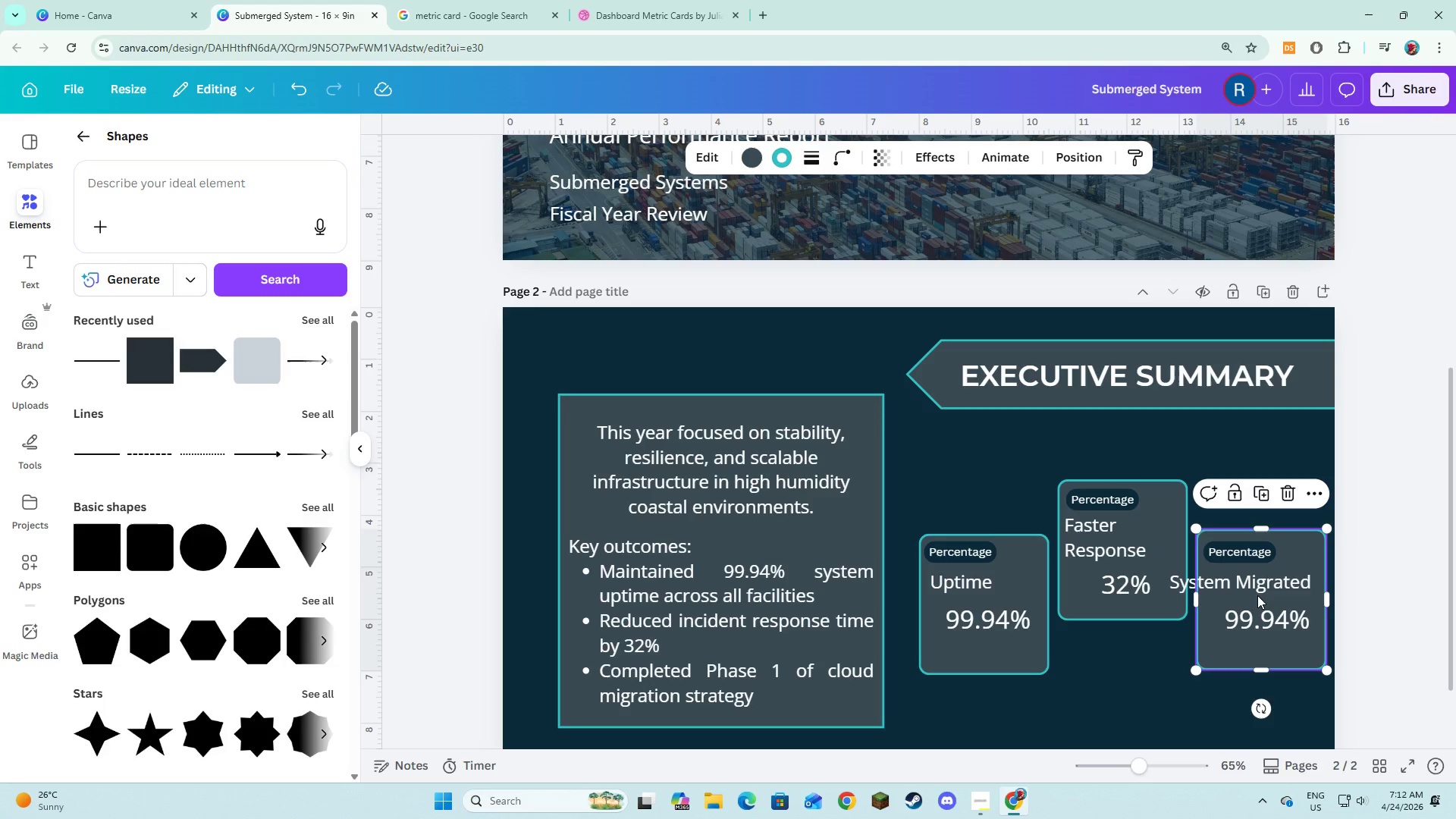 
left_click([1257, 595])
 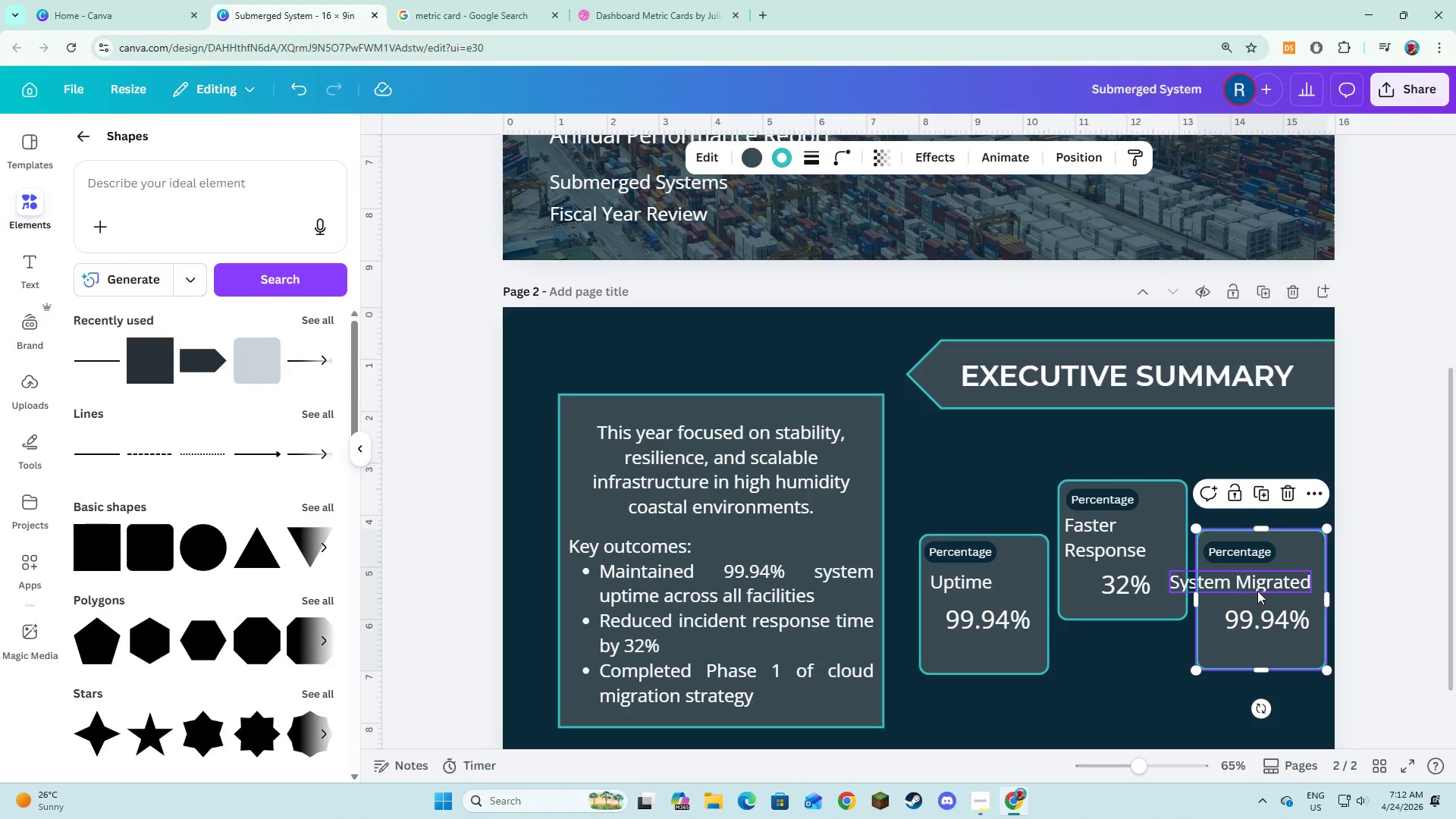 
left_click([1257, 591])
 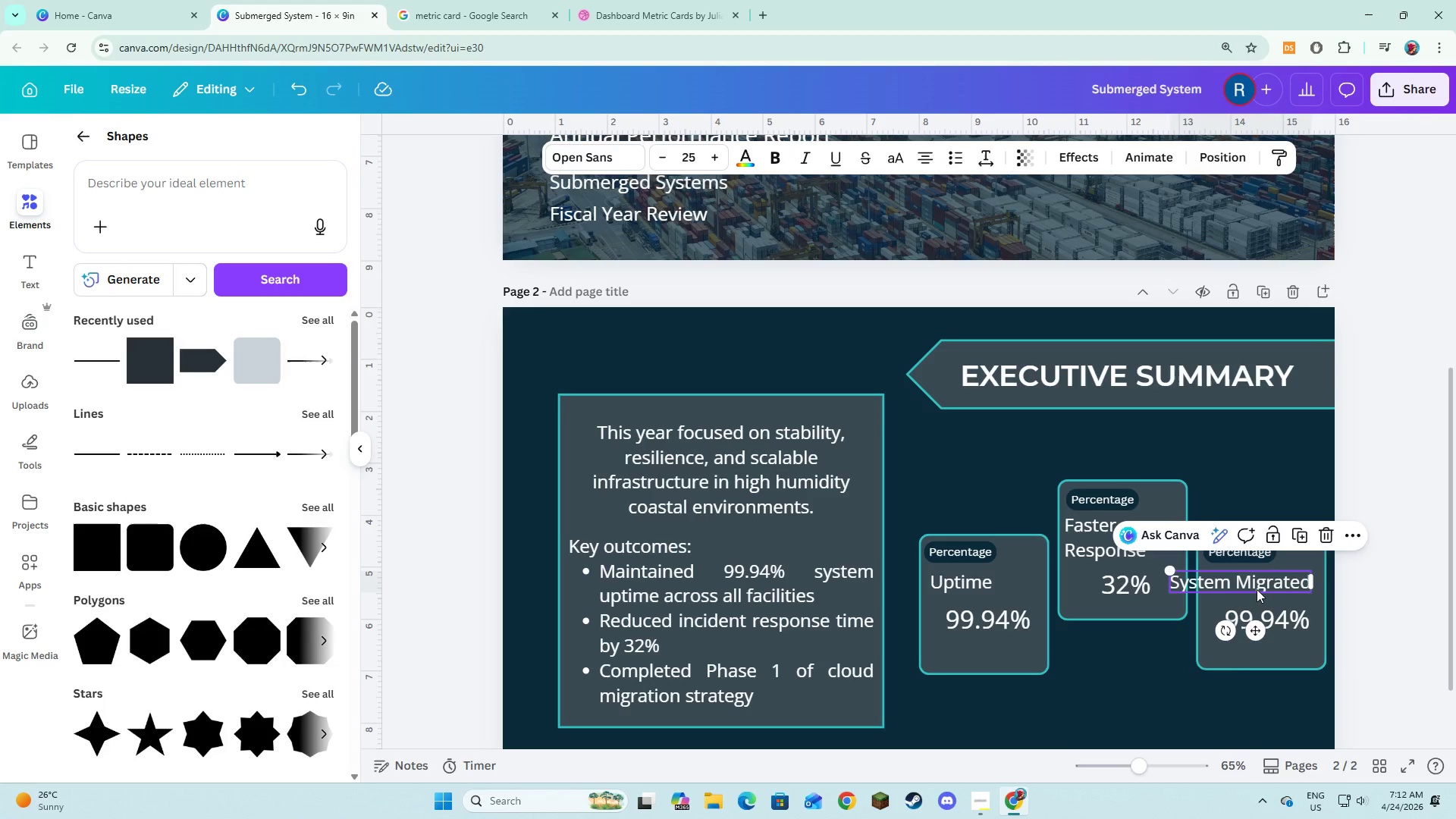 
left_click_drag(start_coordinate=[1257, 589], to_coordinate=[1295, 588])
 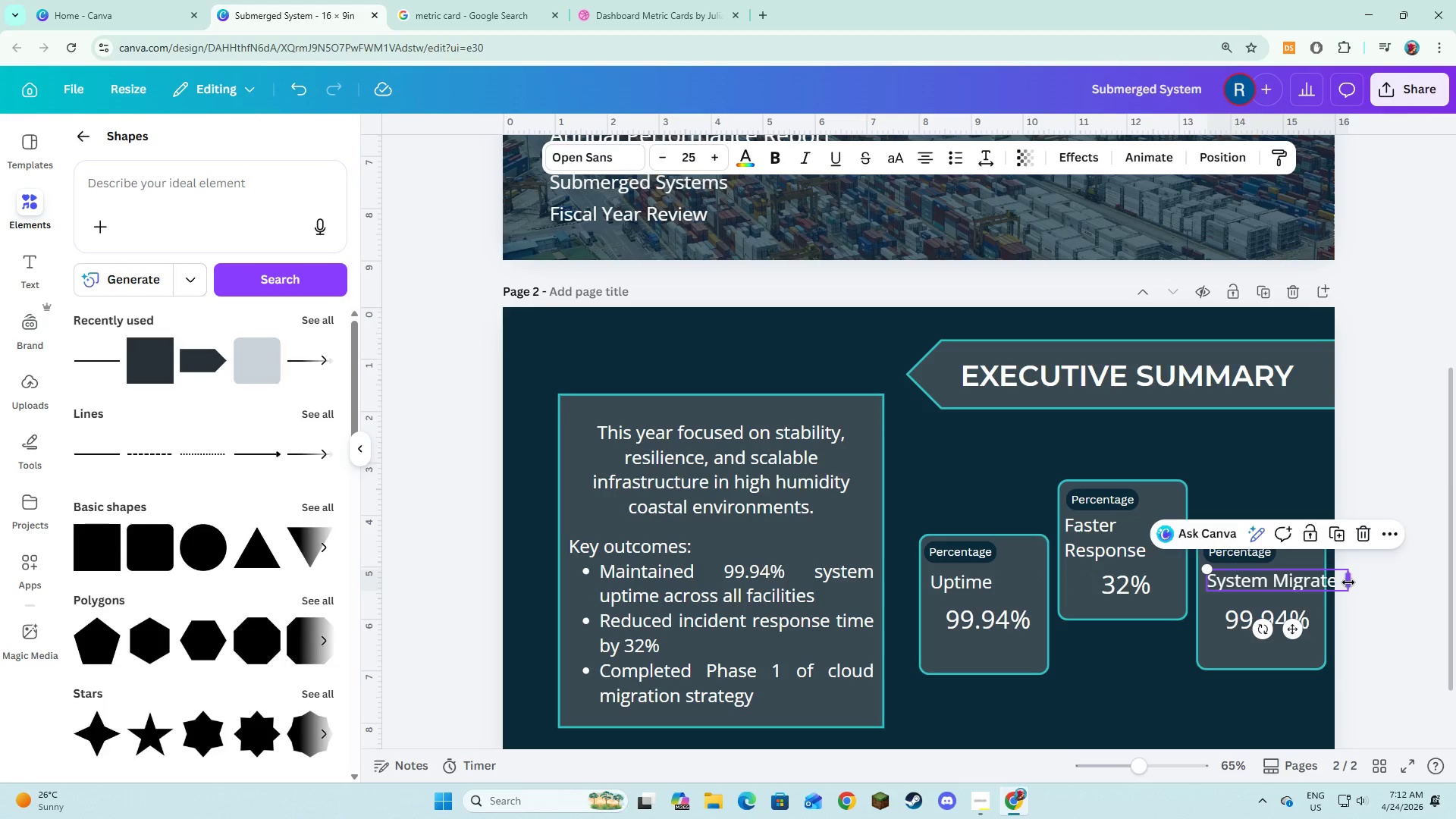 
left_click_drag(start_coordinate=[1348, 582], to_coordinate=[1315, 597])
 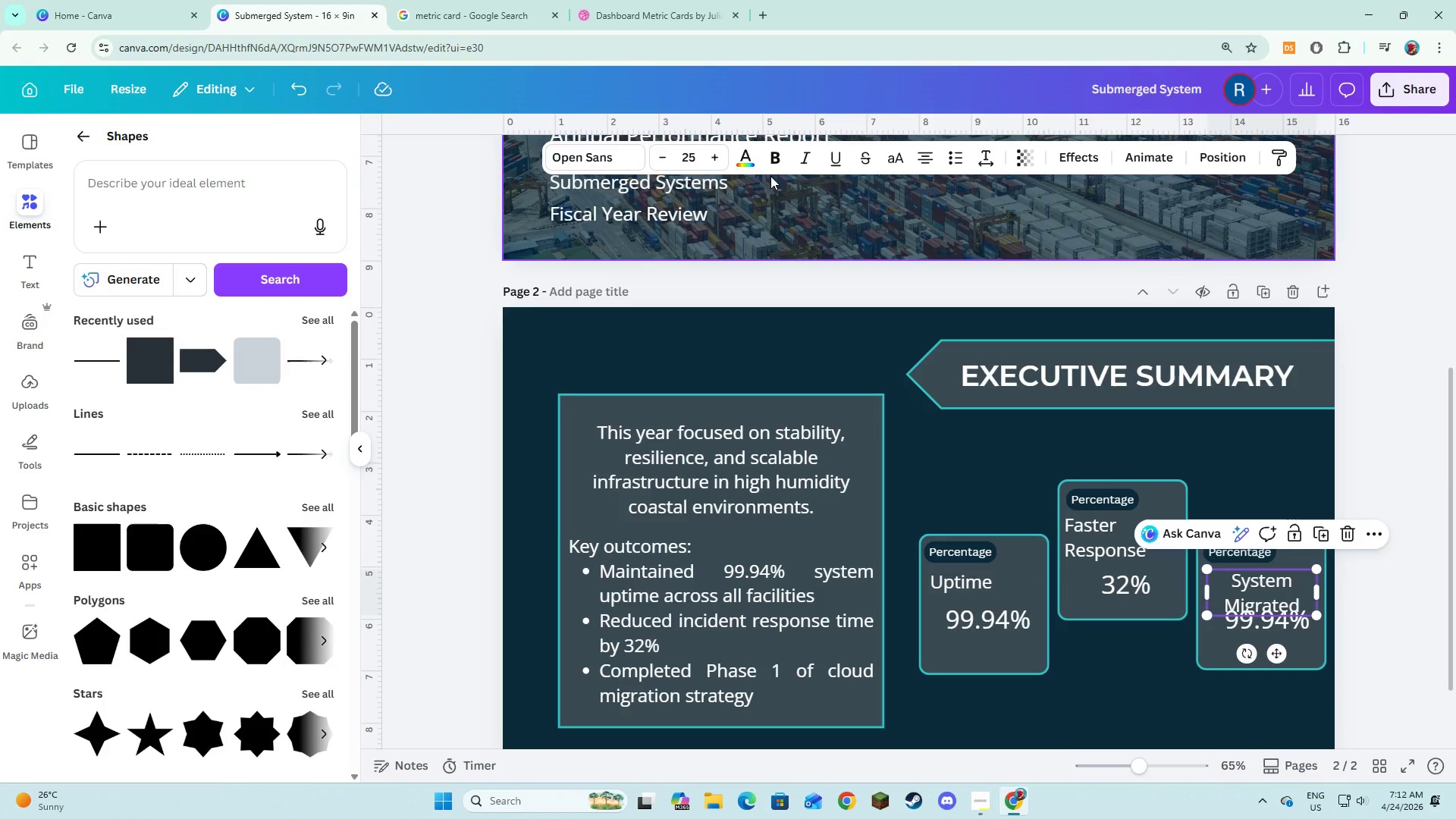 
mouse_move([777, 174])
 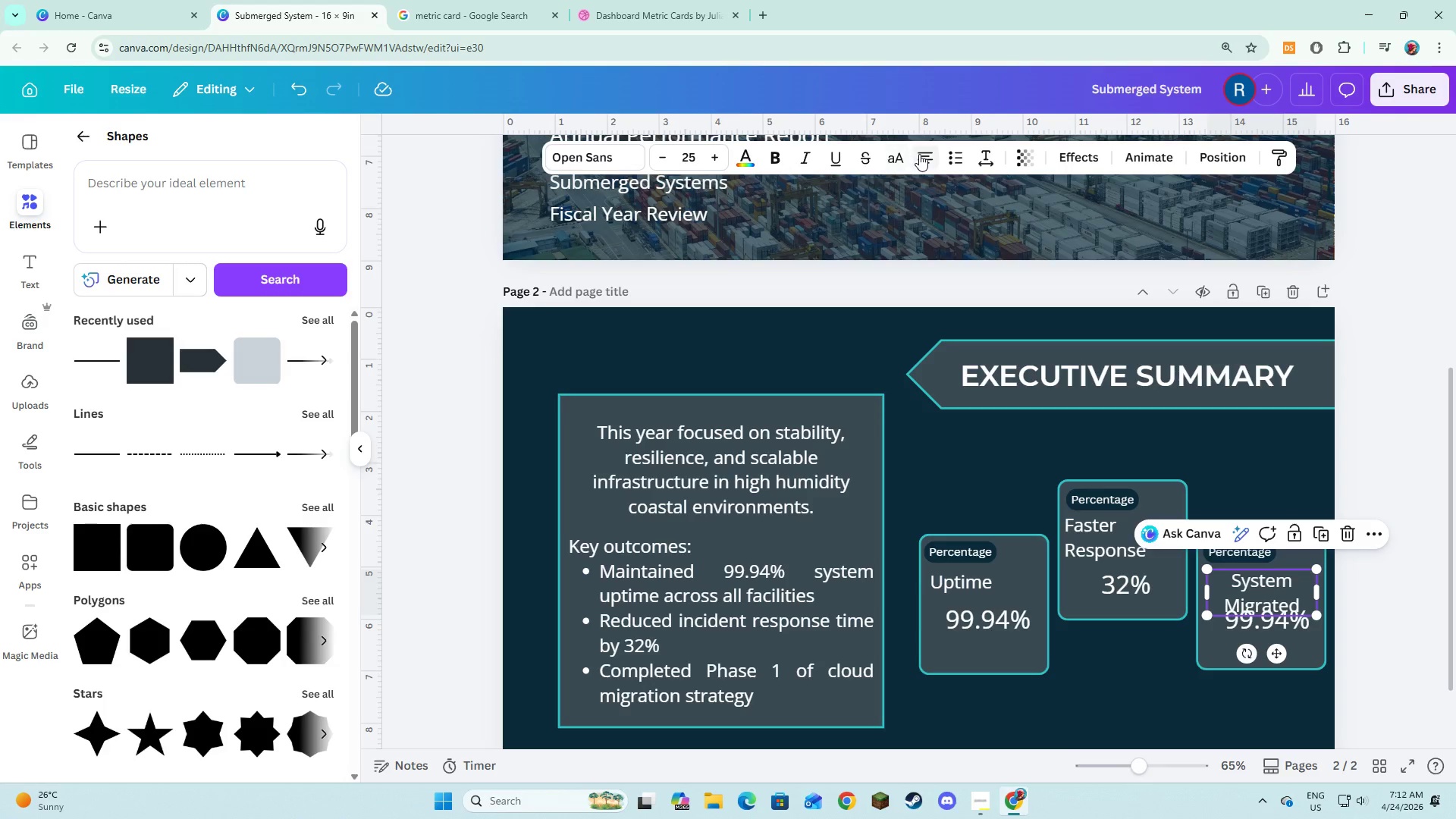 
left_click([920, 154])
 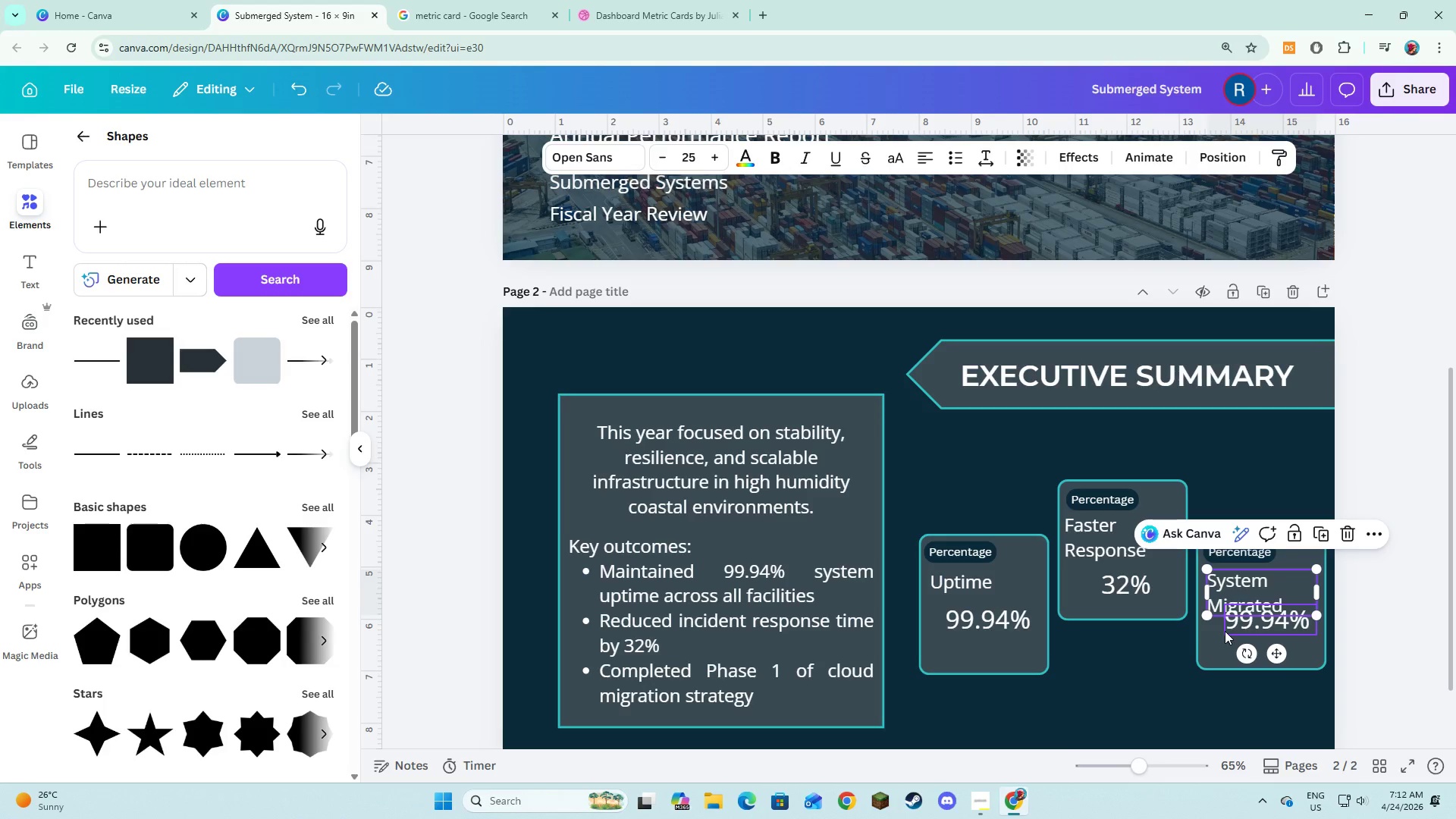 
left_click([1222, 634])
 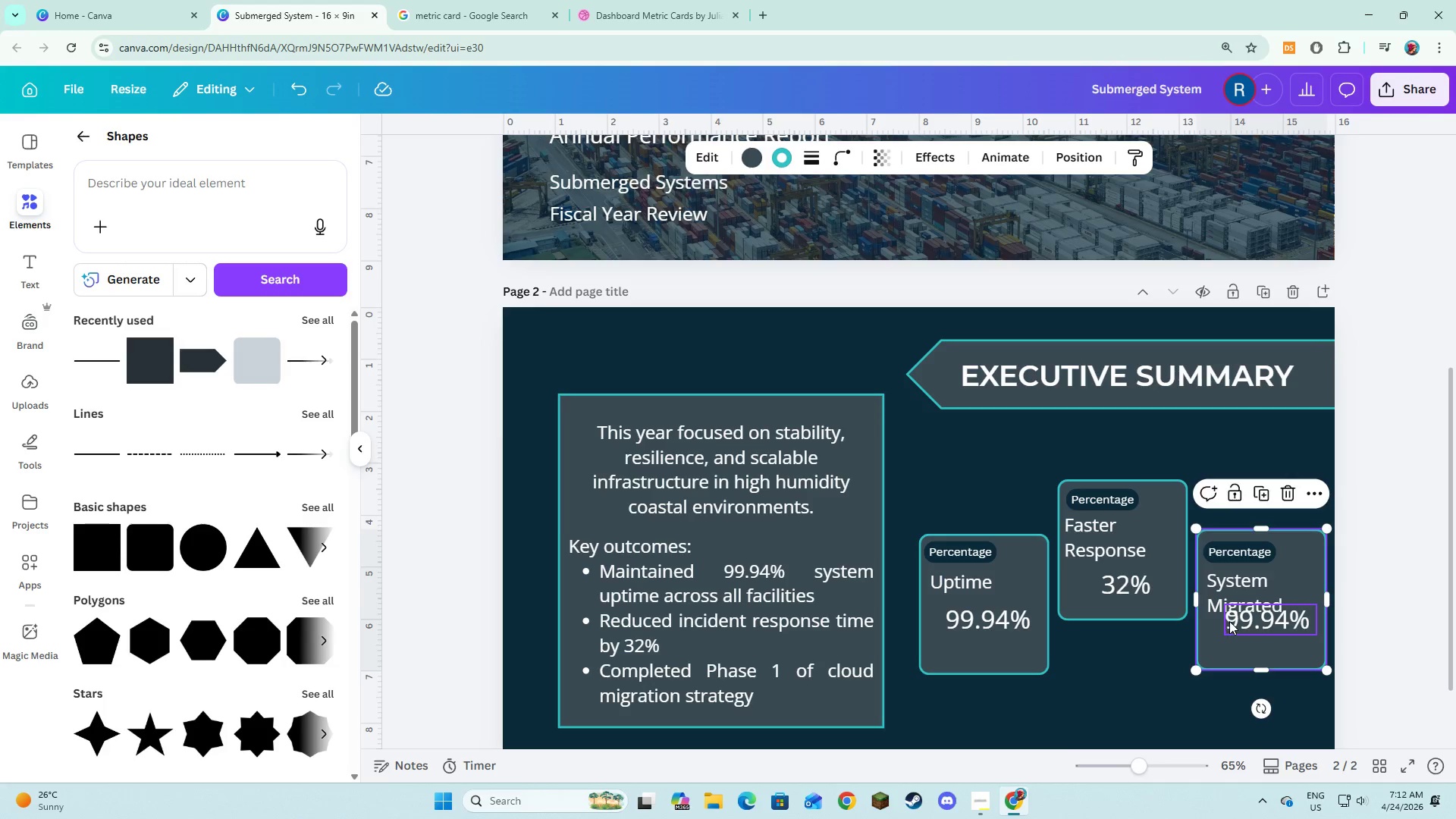 
left_click([1229, 621])
 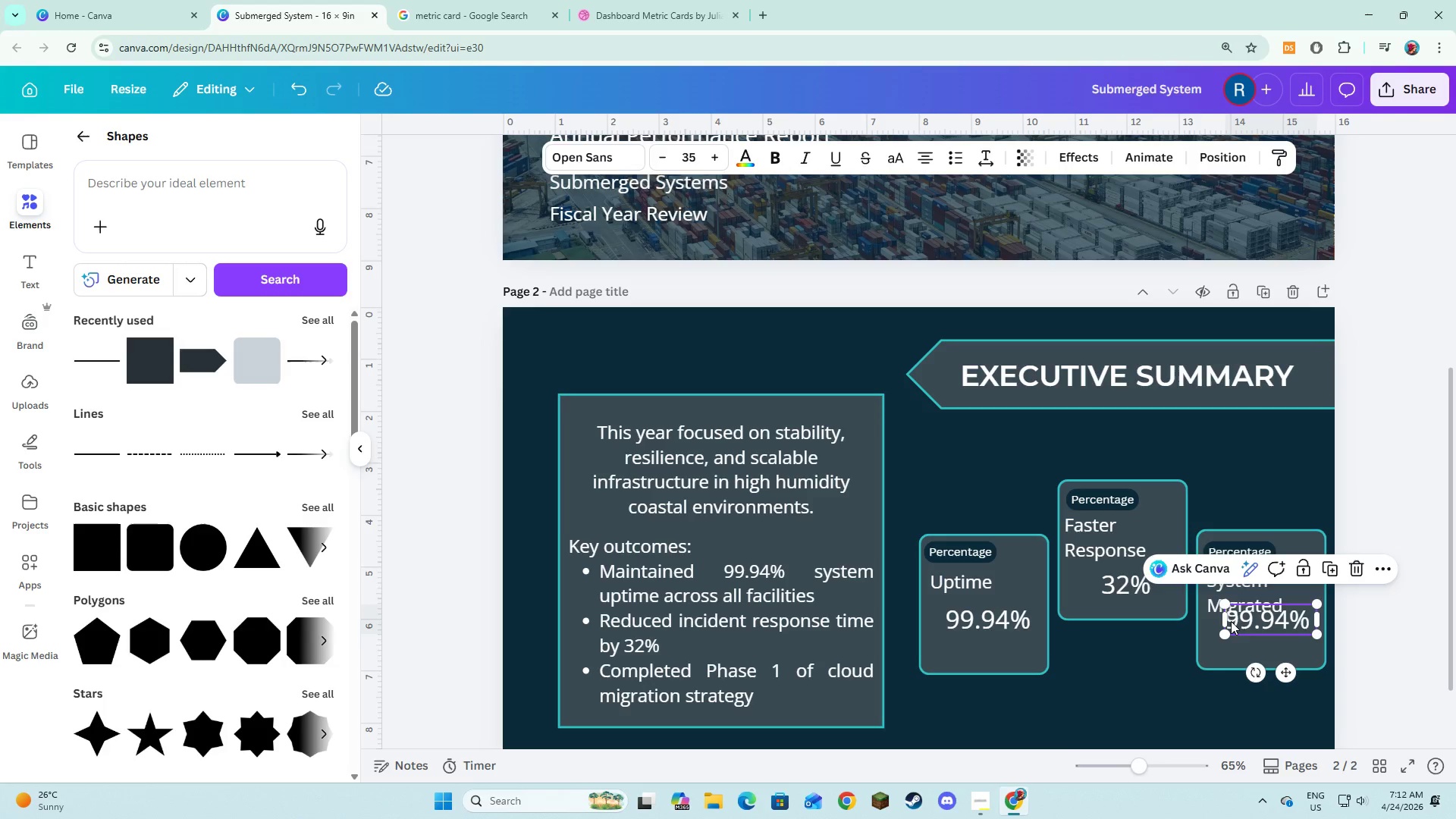 
left_click_drag(start_coordinate=[1231, 621], to_coordinate=[1225, 643])
 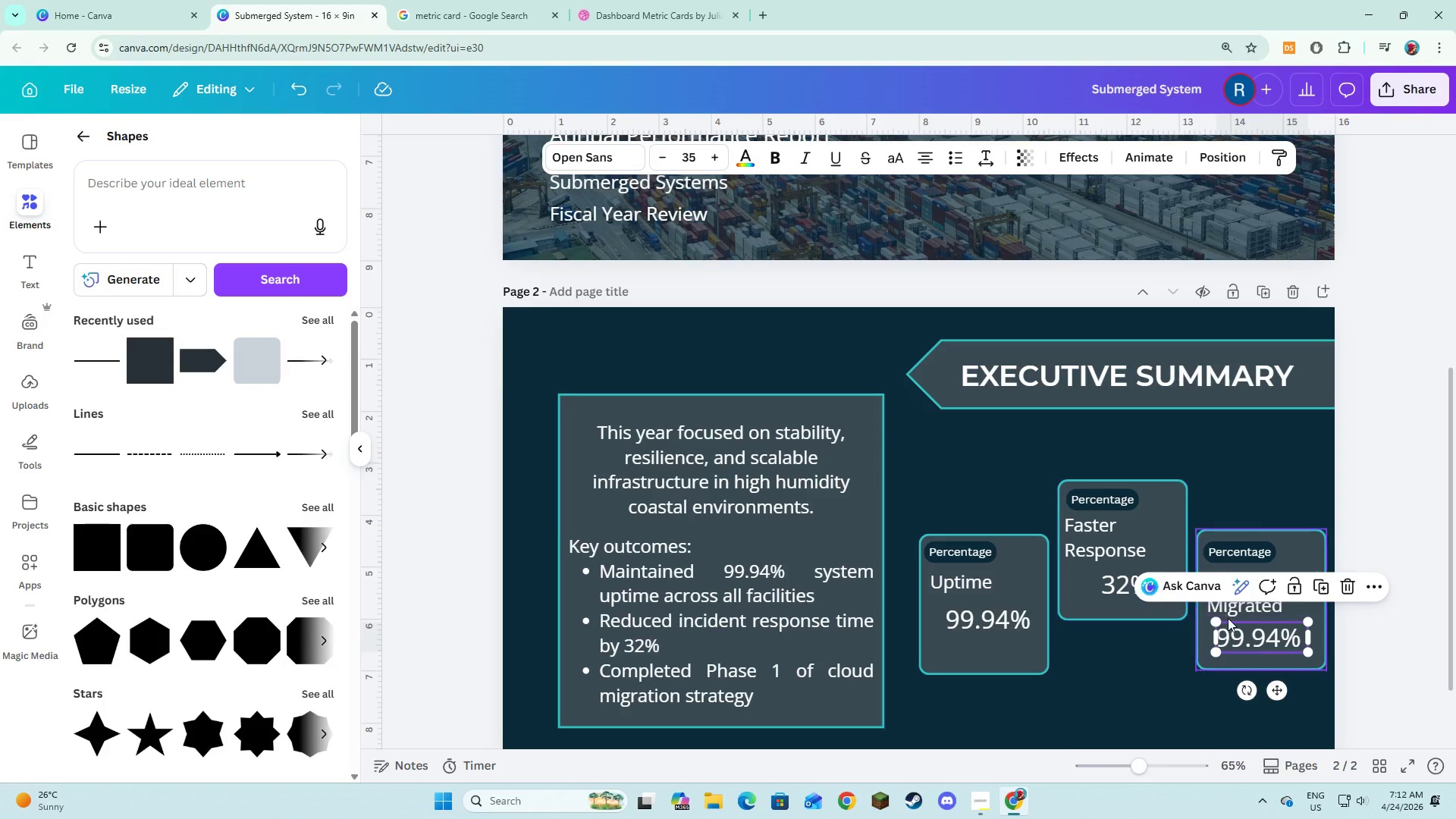 
left_click([1238, 632])
 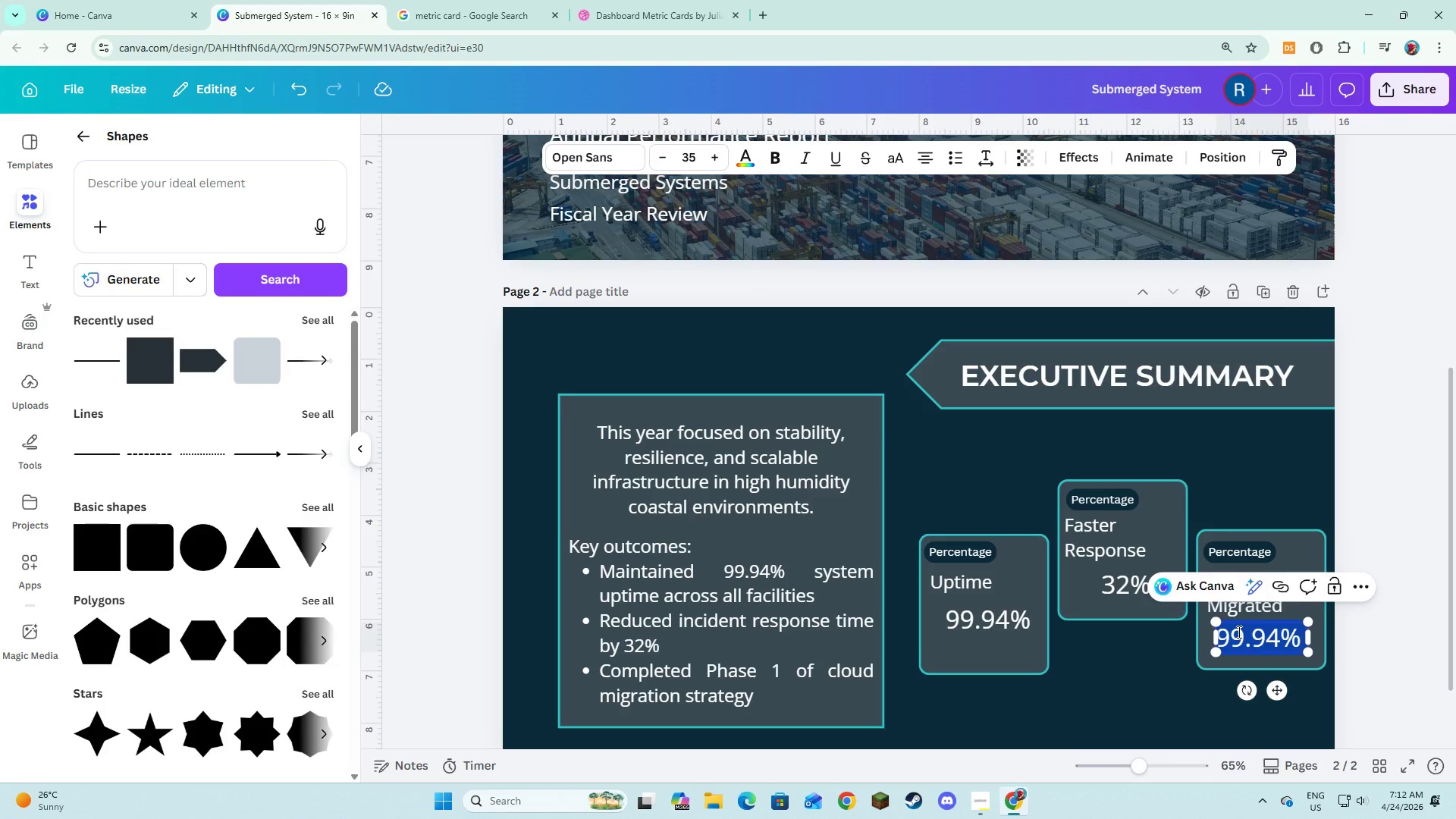 
type(68%)
 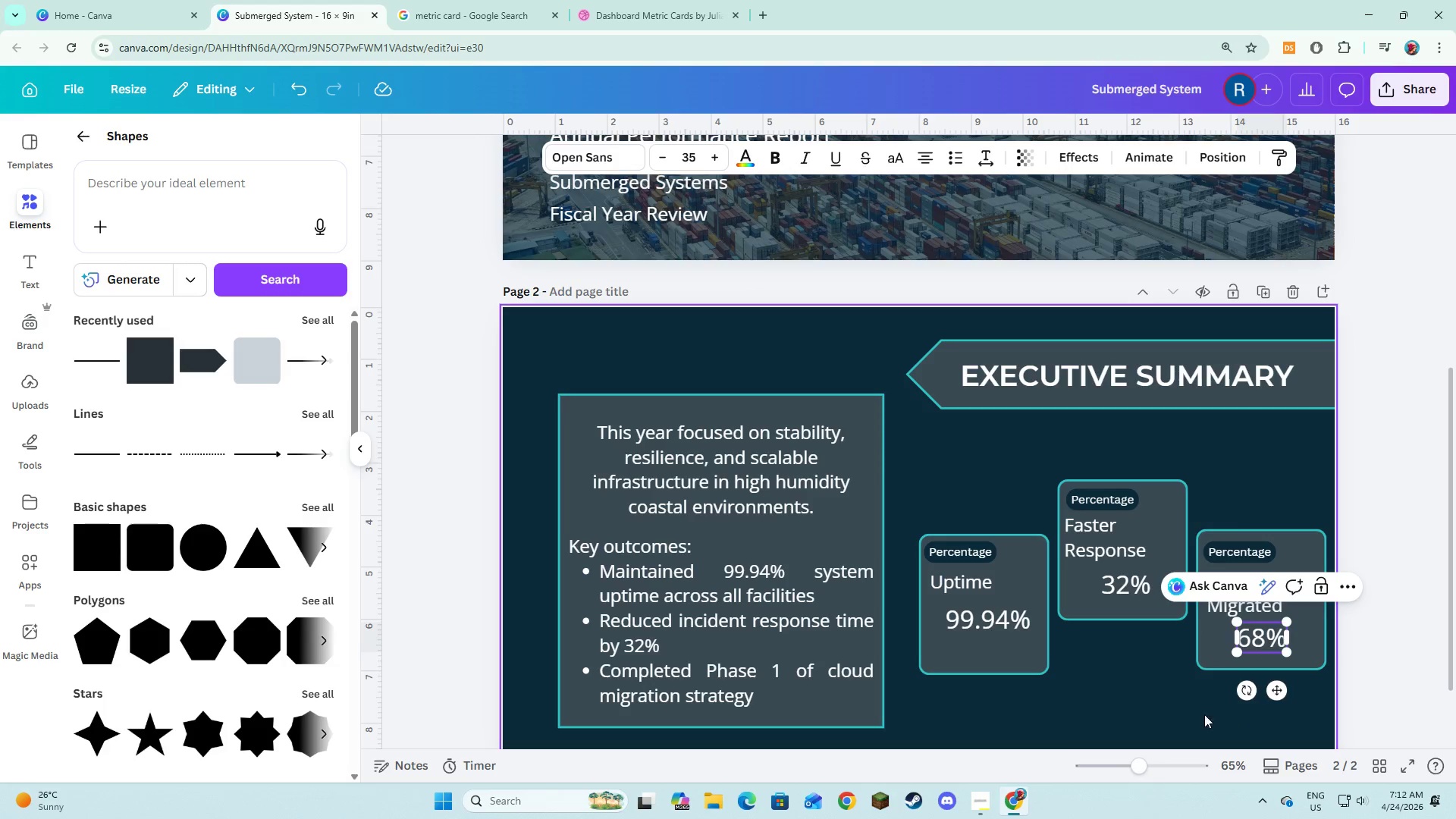 
left_click([1161, 701])
 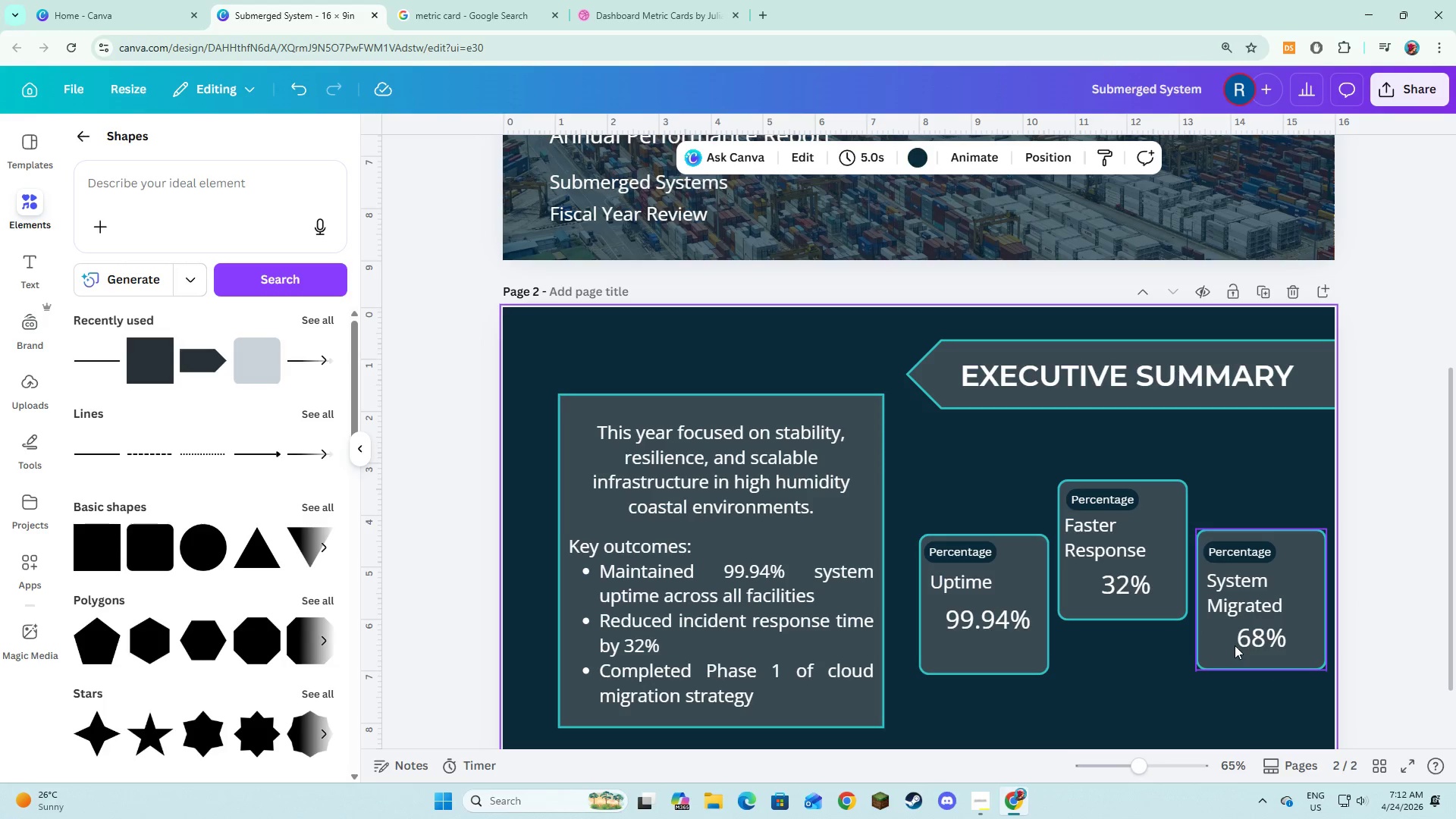 
left_click([1248, 637])
 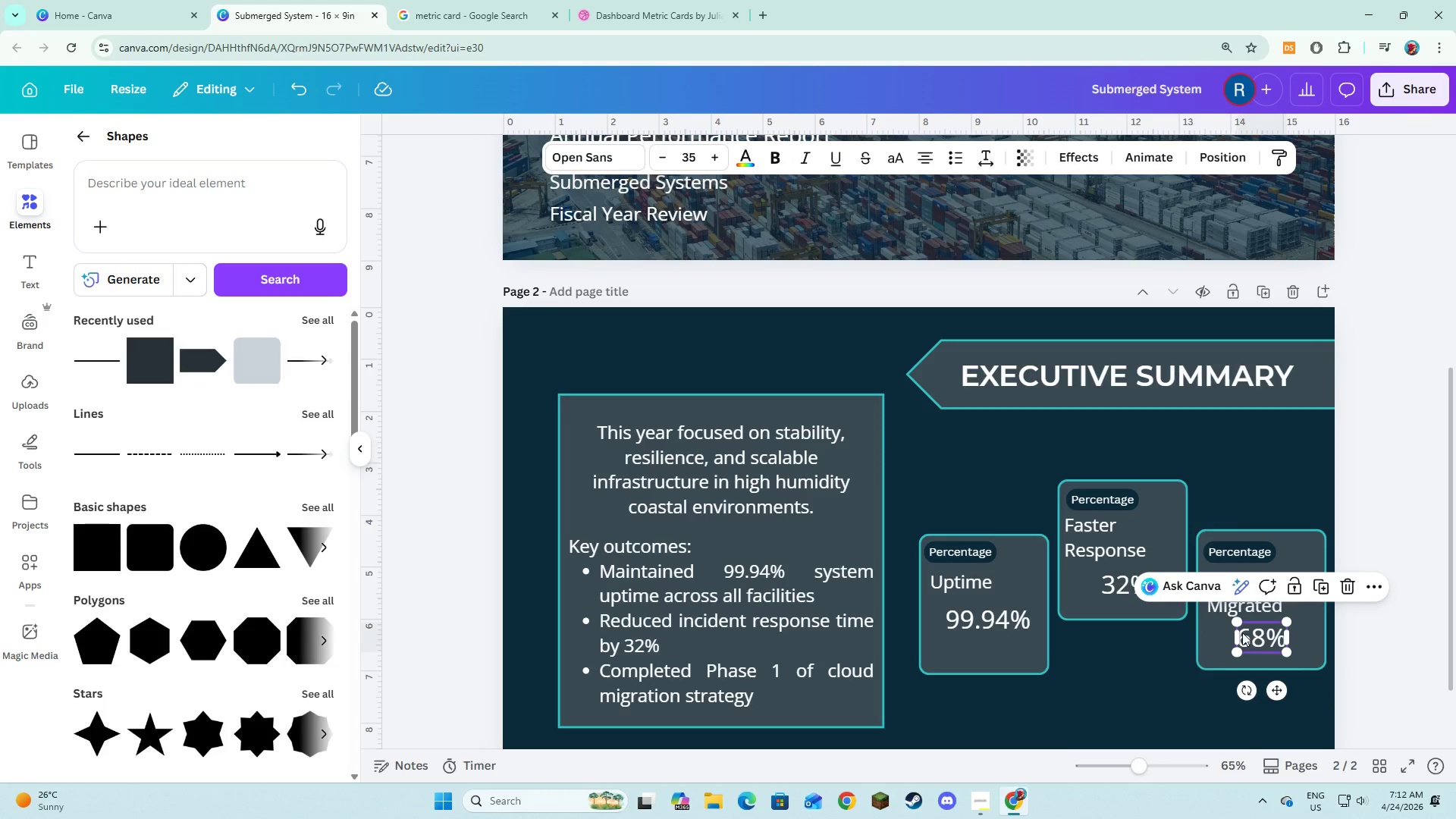 
hold_key(key=ShiftLeft, duration=1.73)
left_click([1117, 584])
 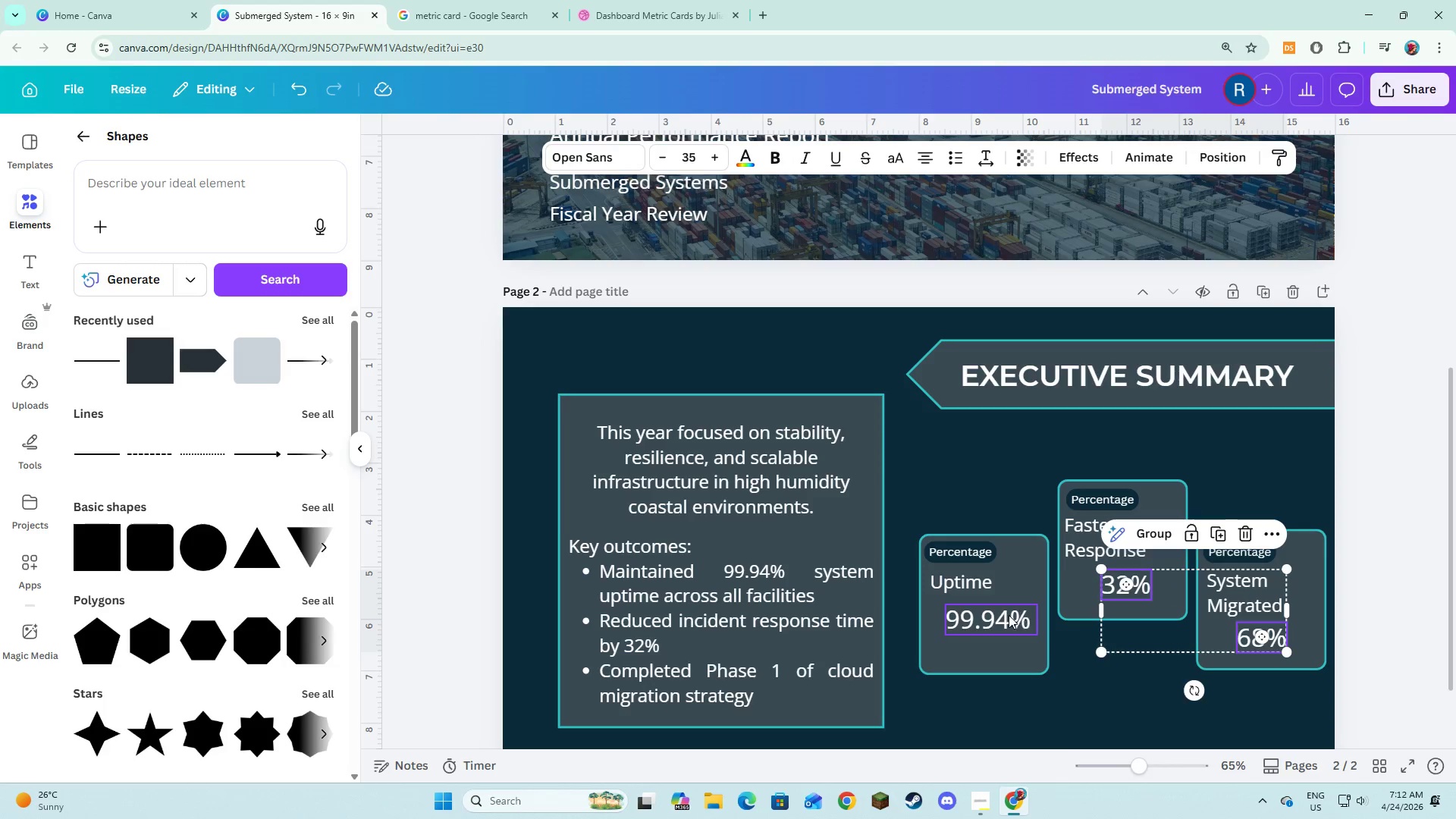 
left_click([1008, 615])
 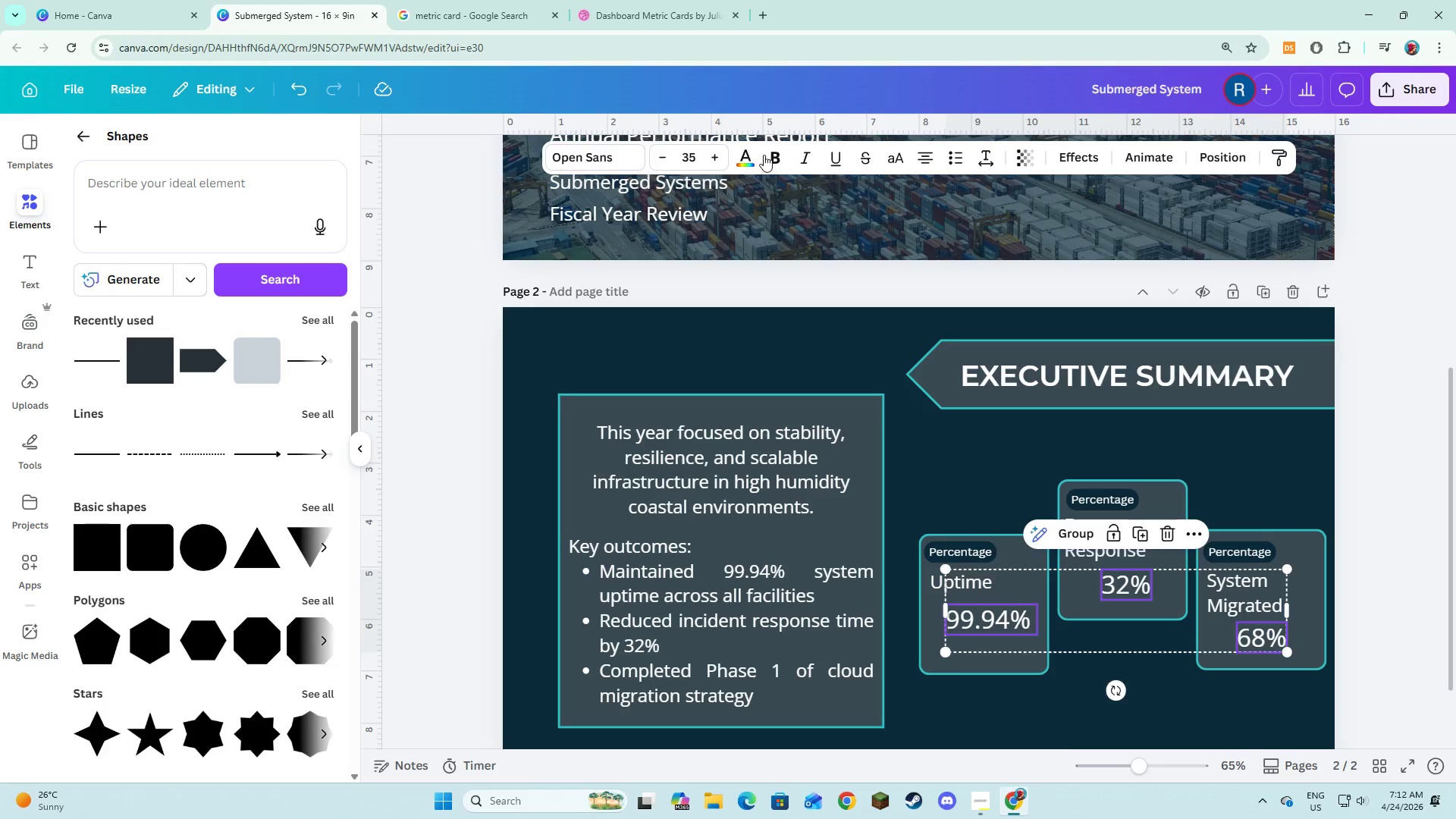 
left_click([770, 157])
 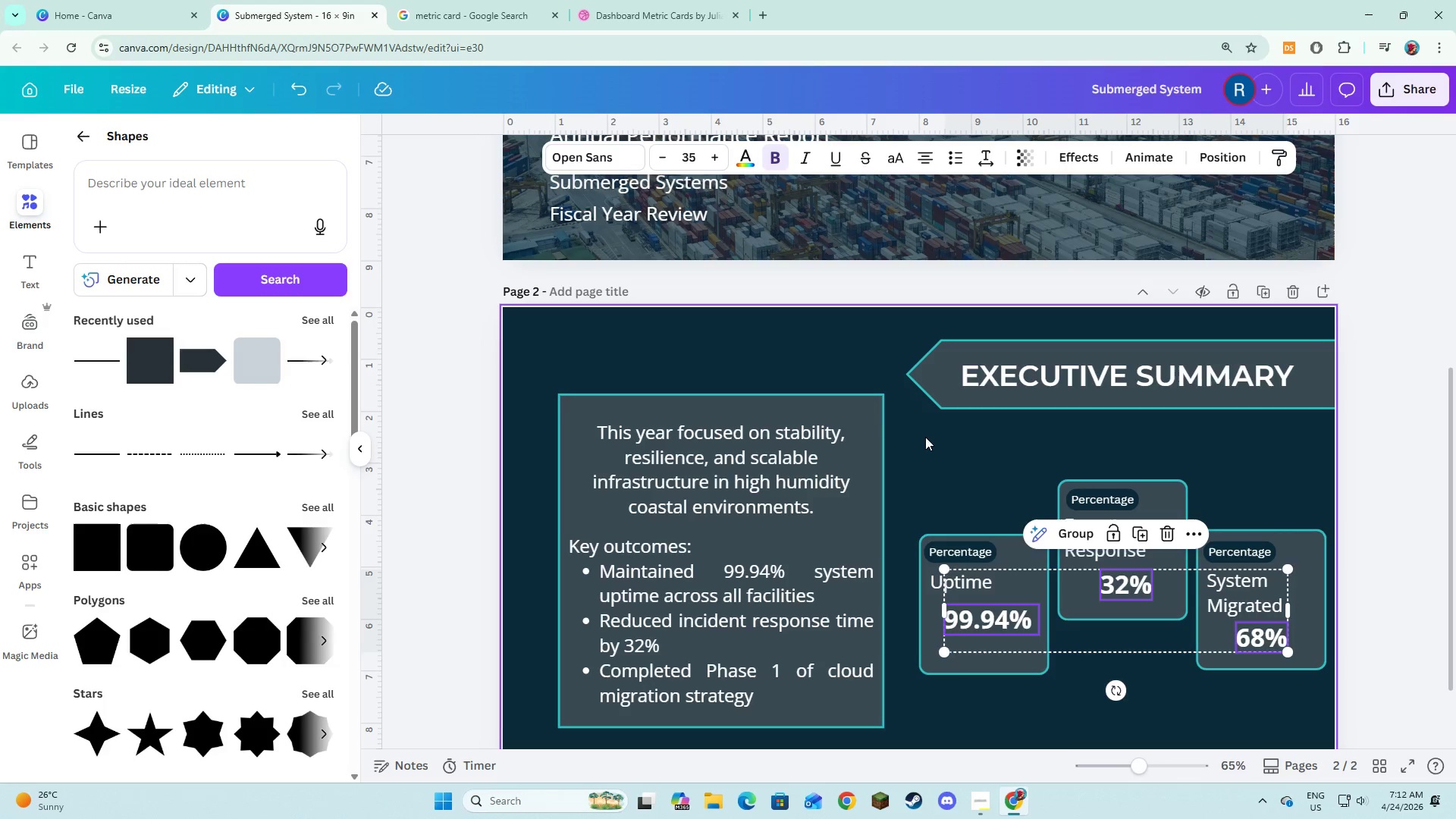 
left_click([928, 451])
 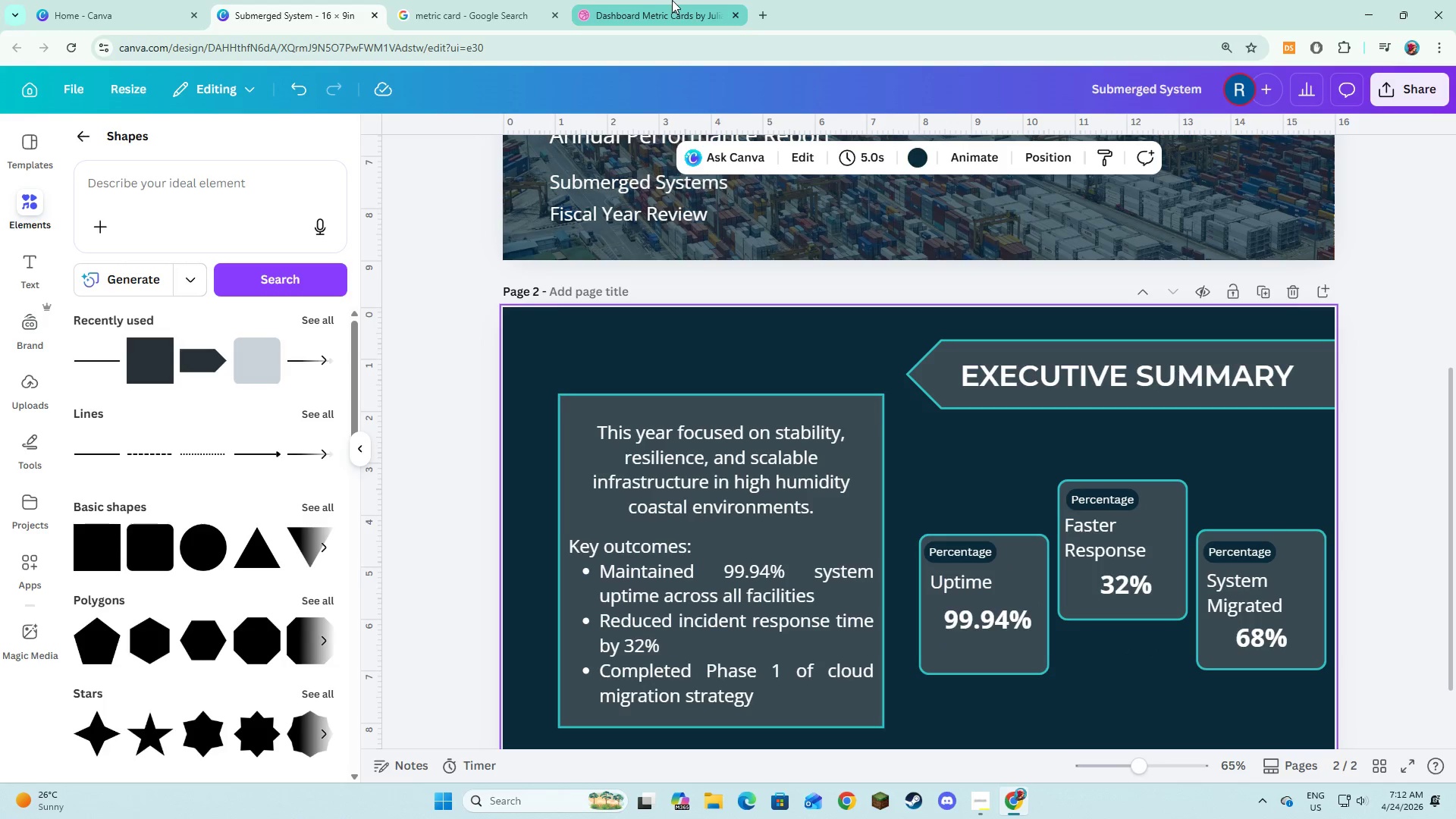 
left_click([672, 0])
 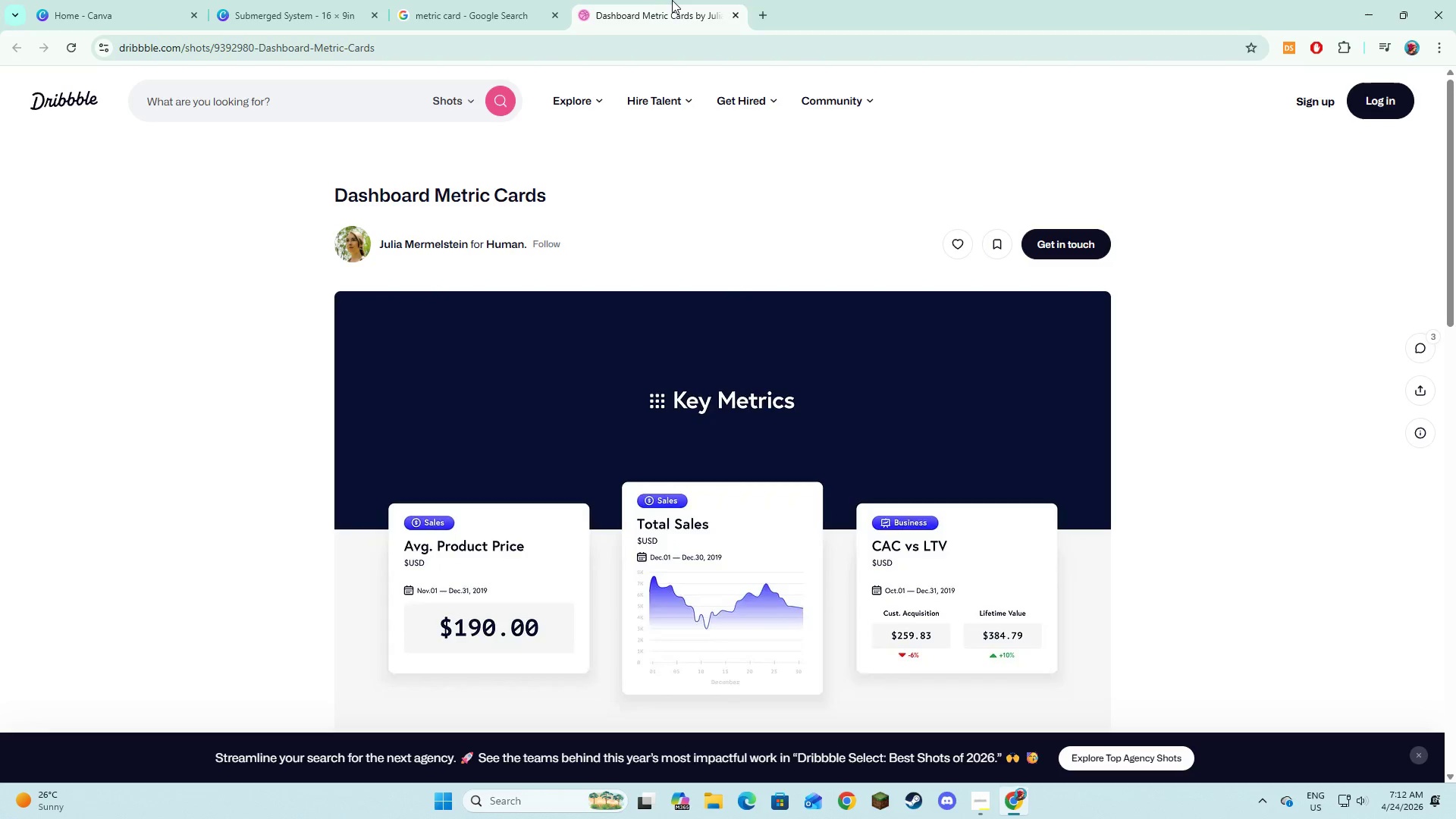 
left_click([513, 0])
 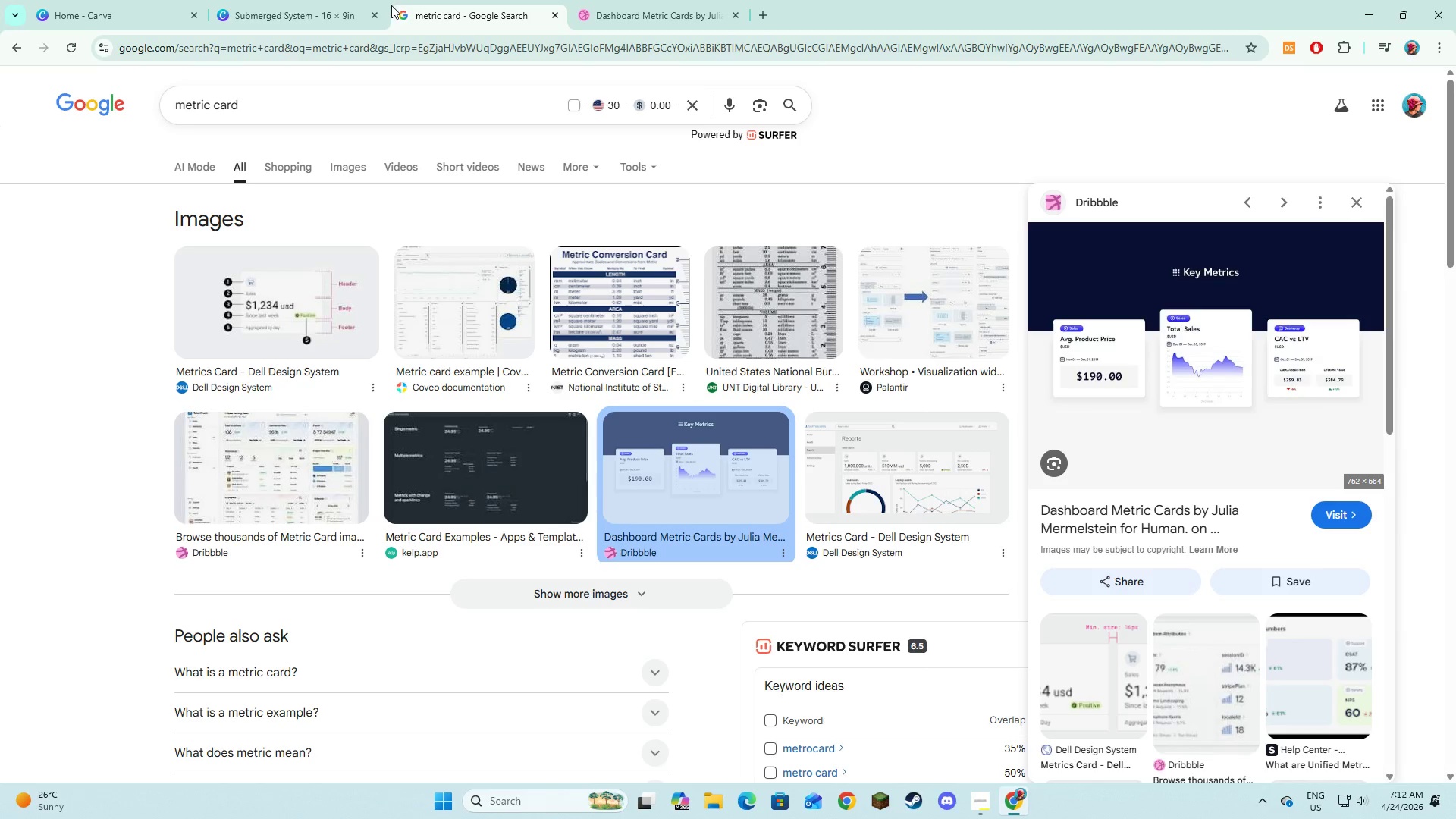 
left_click([319, 0])
 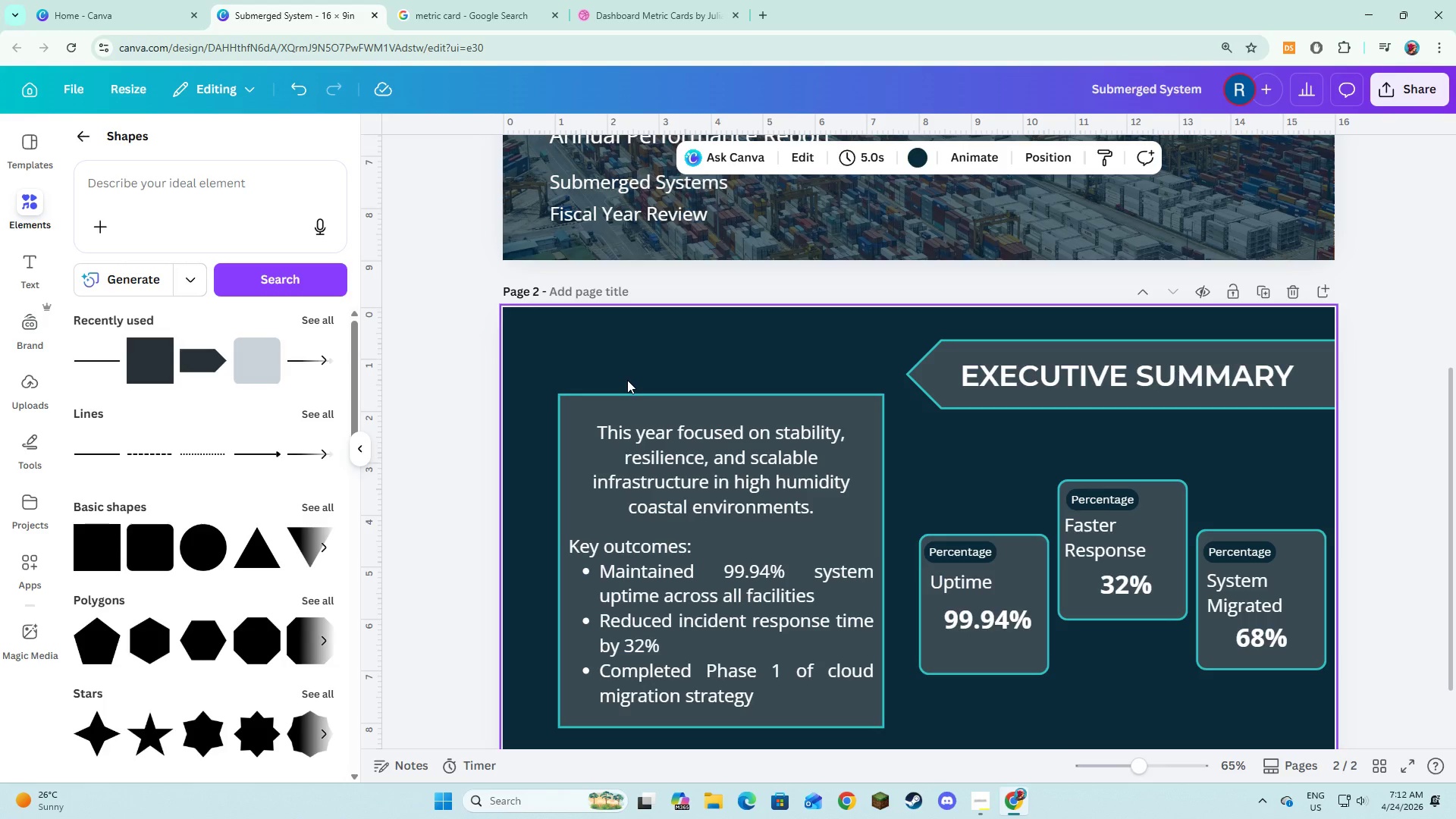 
wait(6.41)
 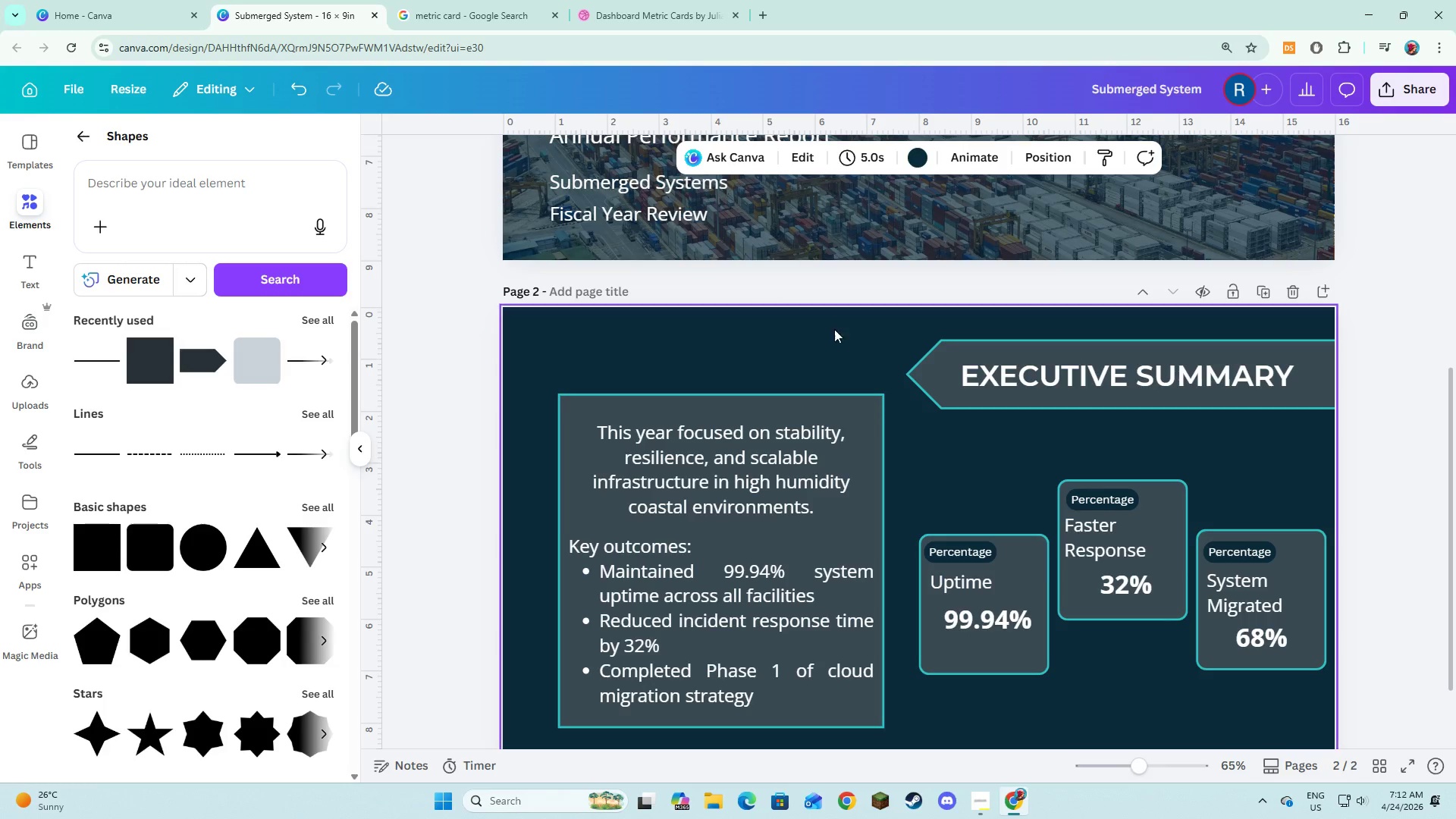 
left_click_drag(start_coordinate=[625, 375], to_coordinate=[814, 683])
 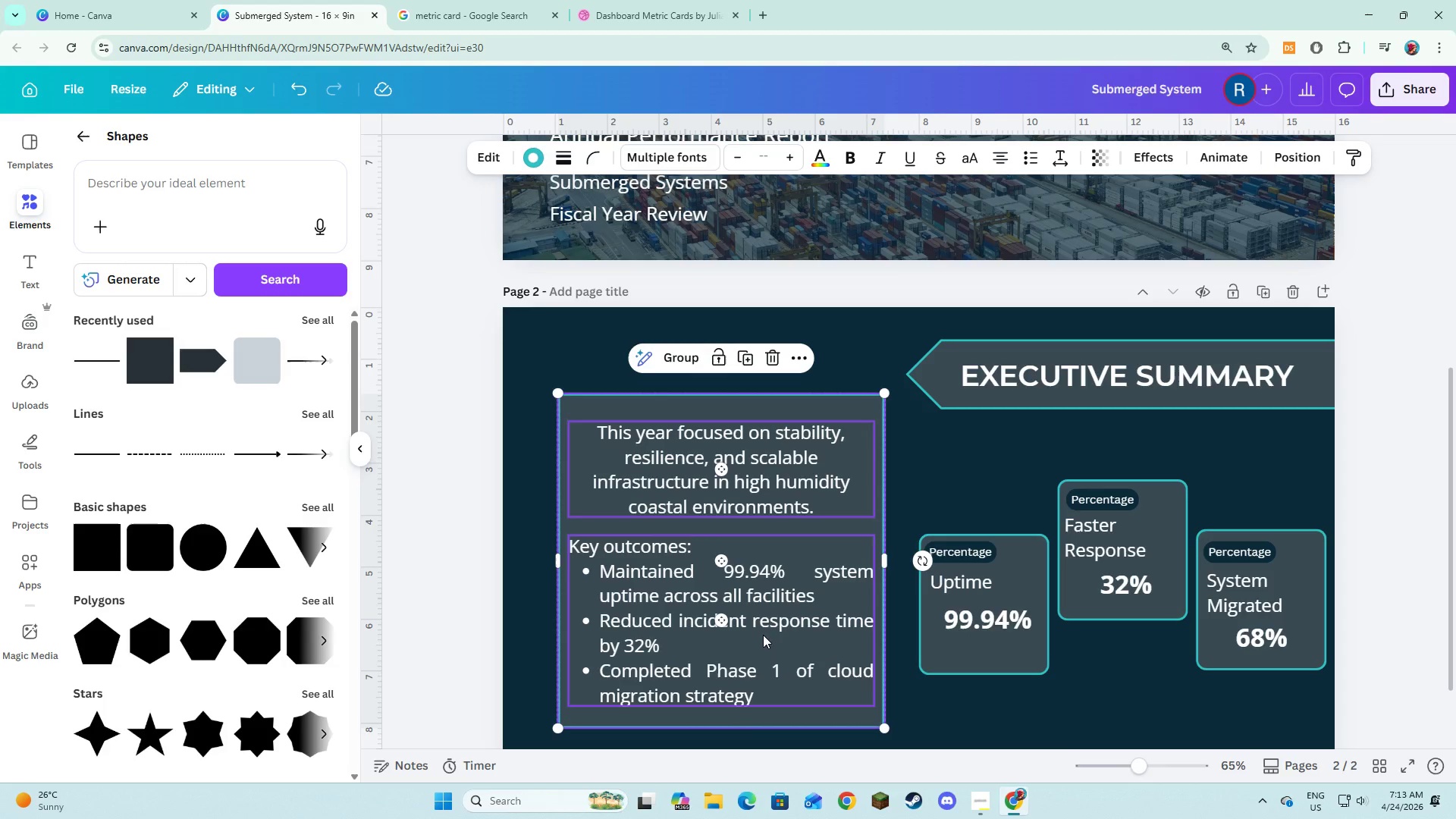 
left_click_drag(start_coordinate=[763, 635], to_coordinate=[739, 635])
 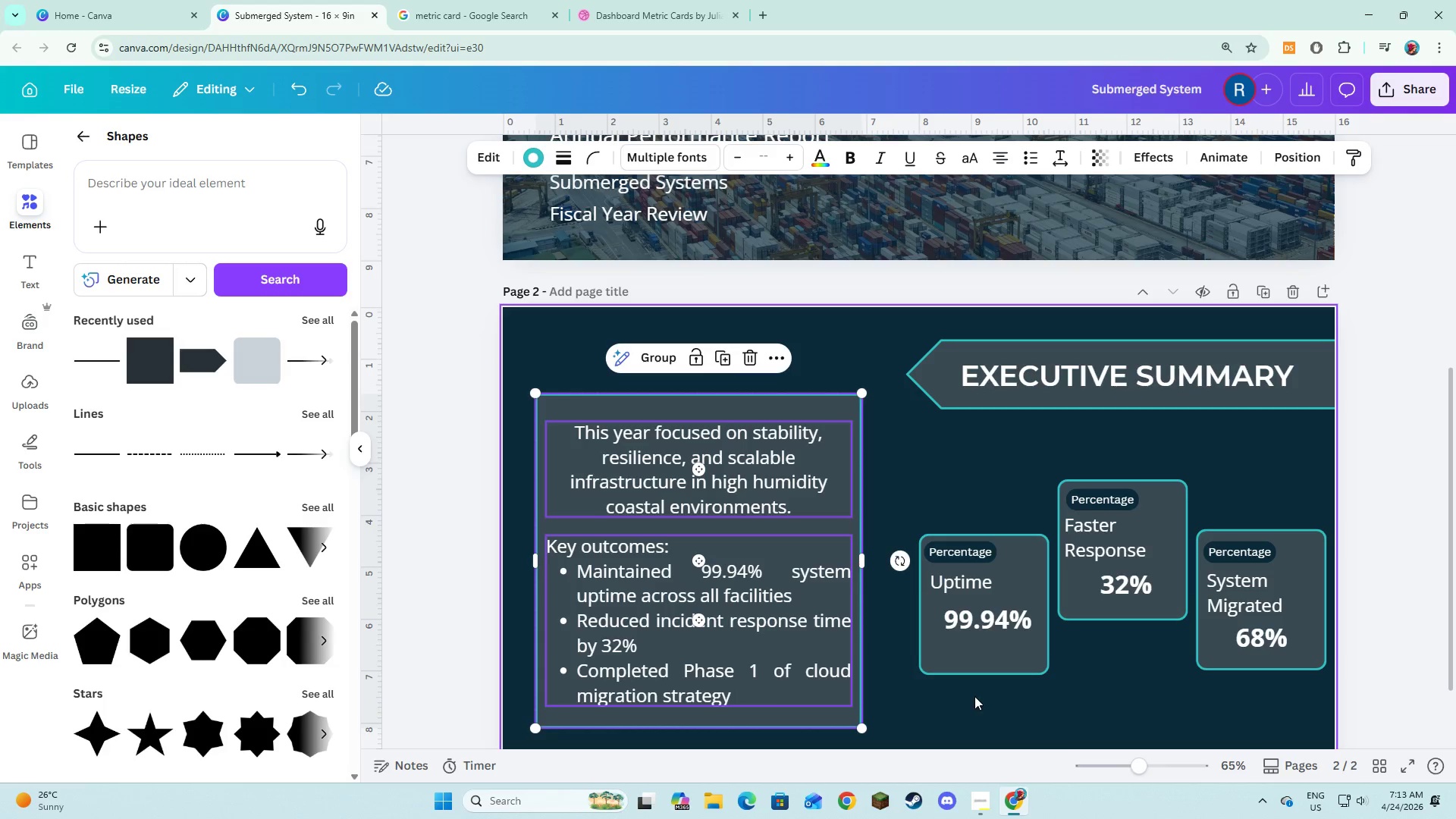 
left_click([976, 698])
 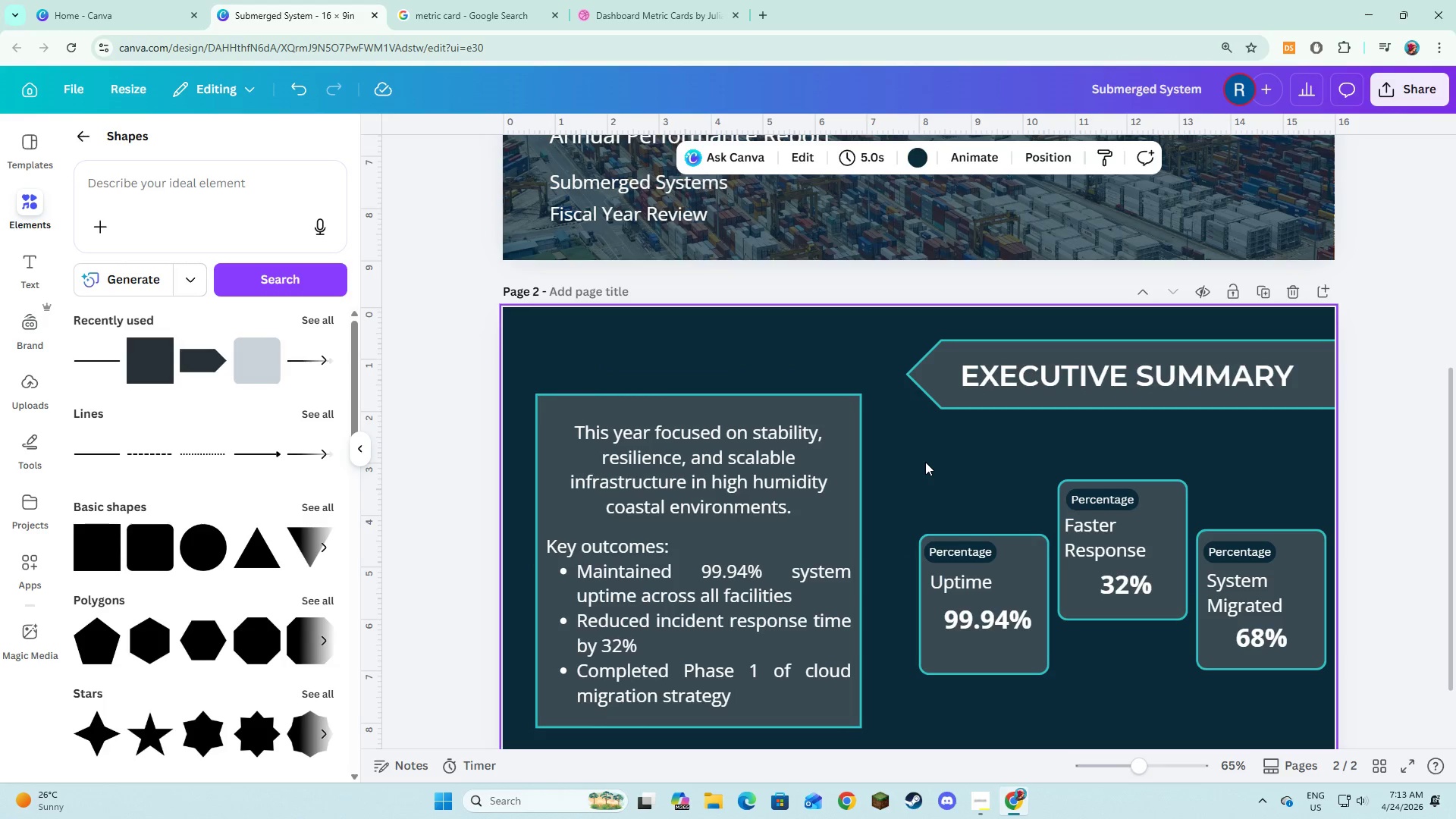 
left_click_drag(start_coordinate=[918, 462], to_coordinate=[1269, 646])
 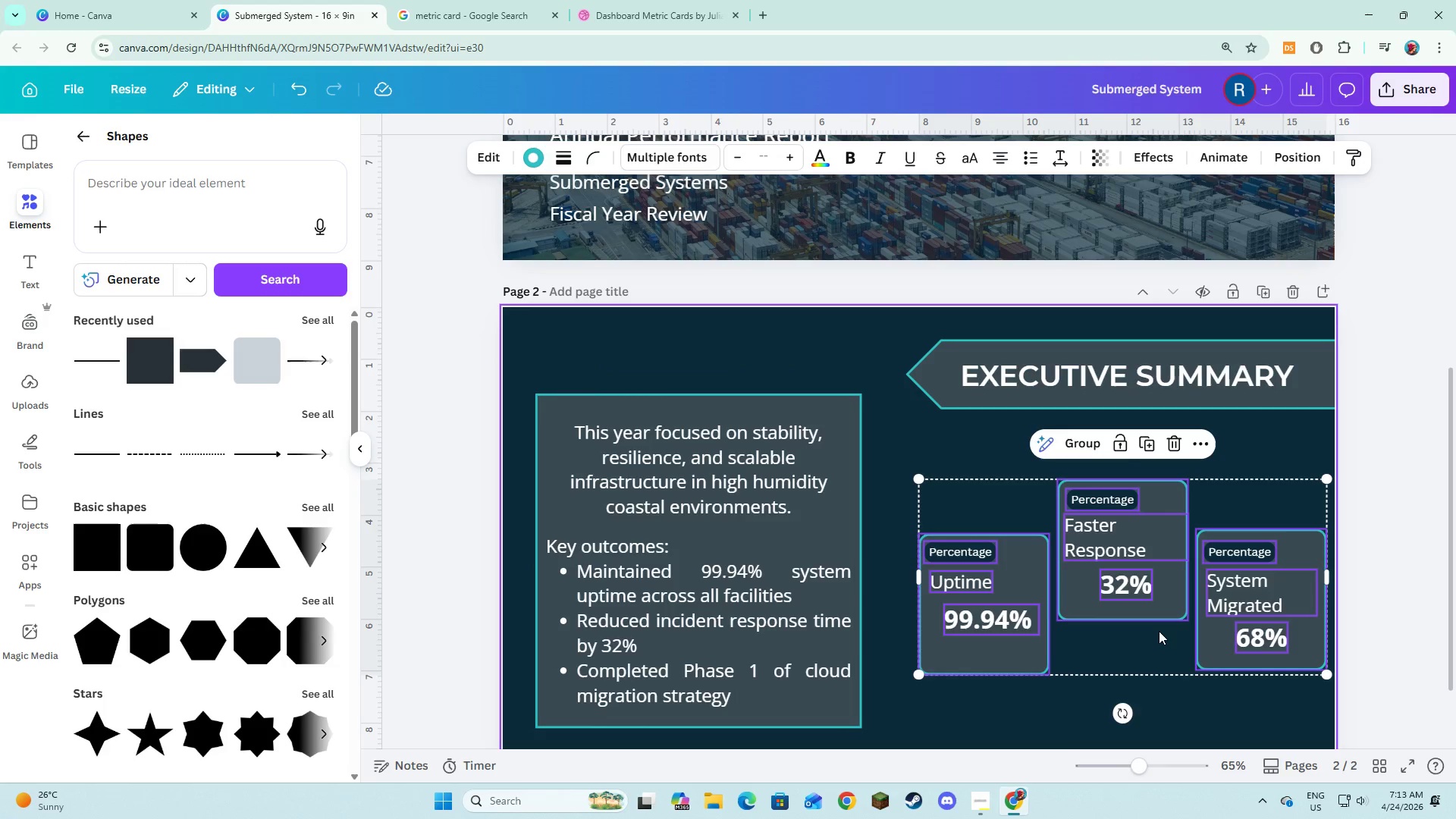 
left_click_drag(start_coordinate=[1159, 631], to_coordinate=[1145, 649])
 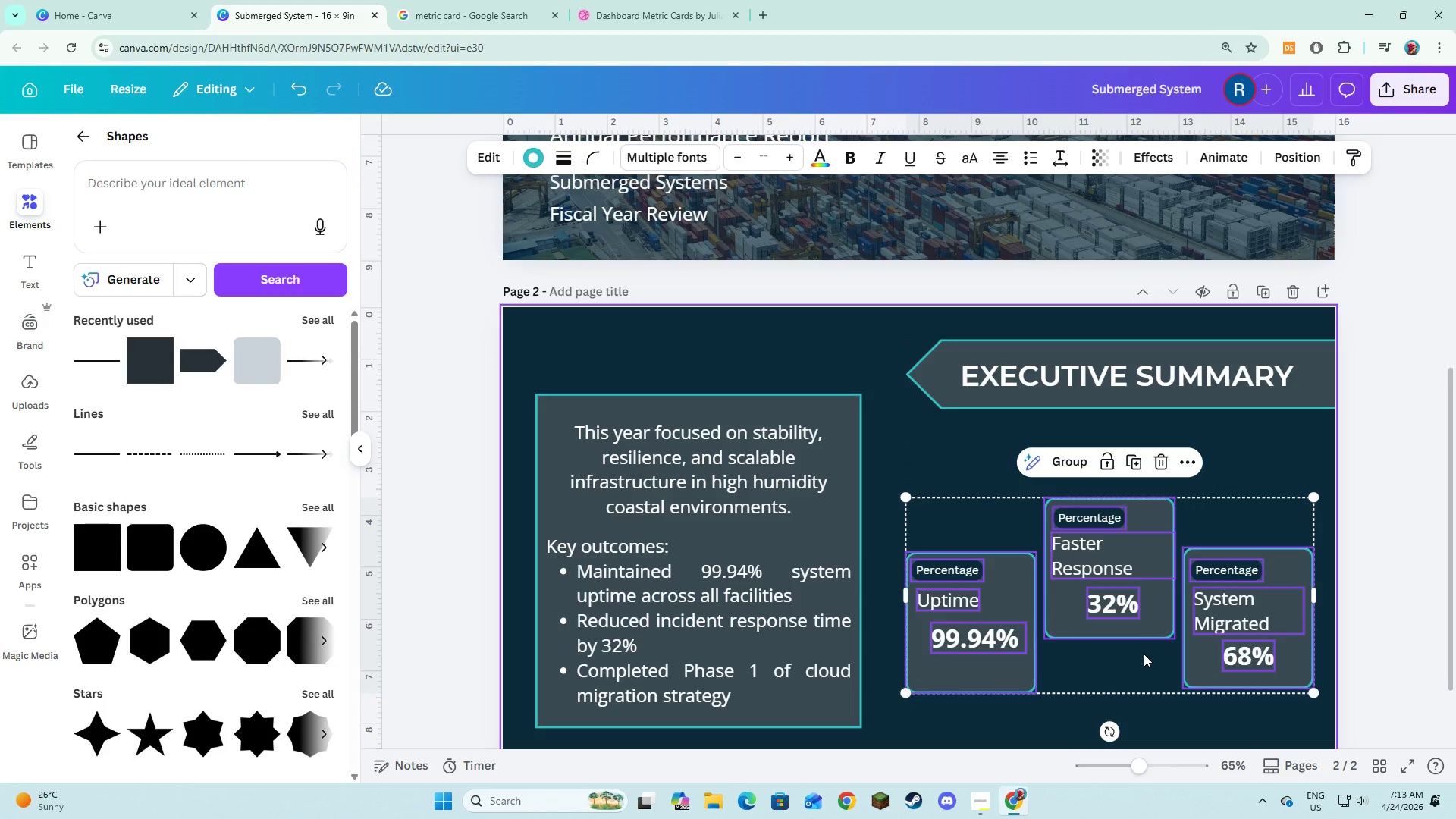 
left_click_drag(start_coordinate=[1144, 654], to_coordinate=[1140, 630])
 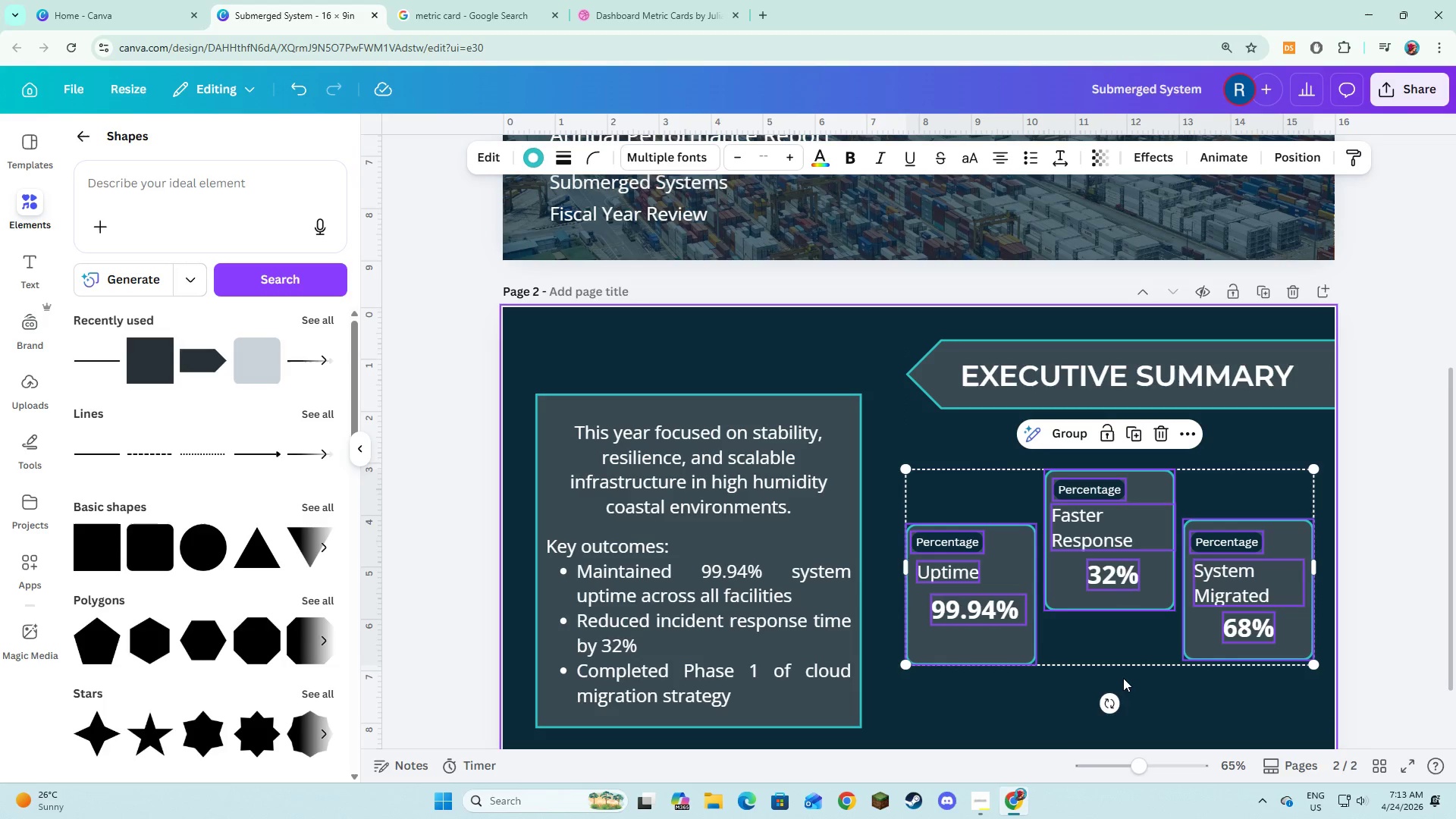 
left_click([1123, 678])
 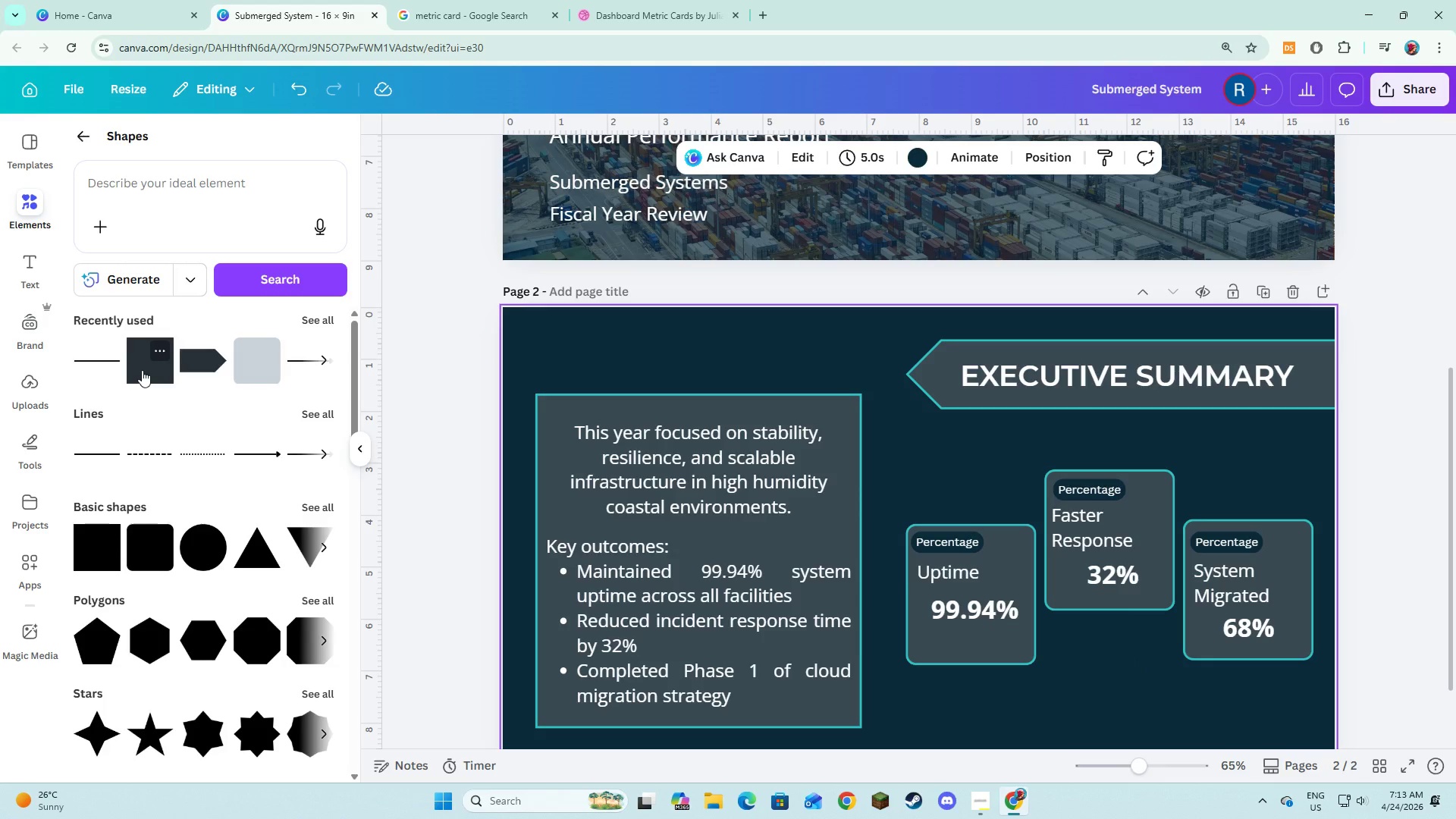 
mouse_move([236, 384])
 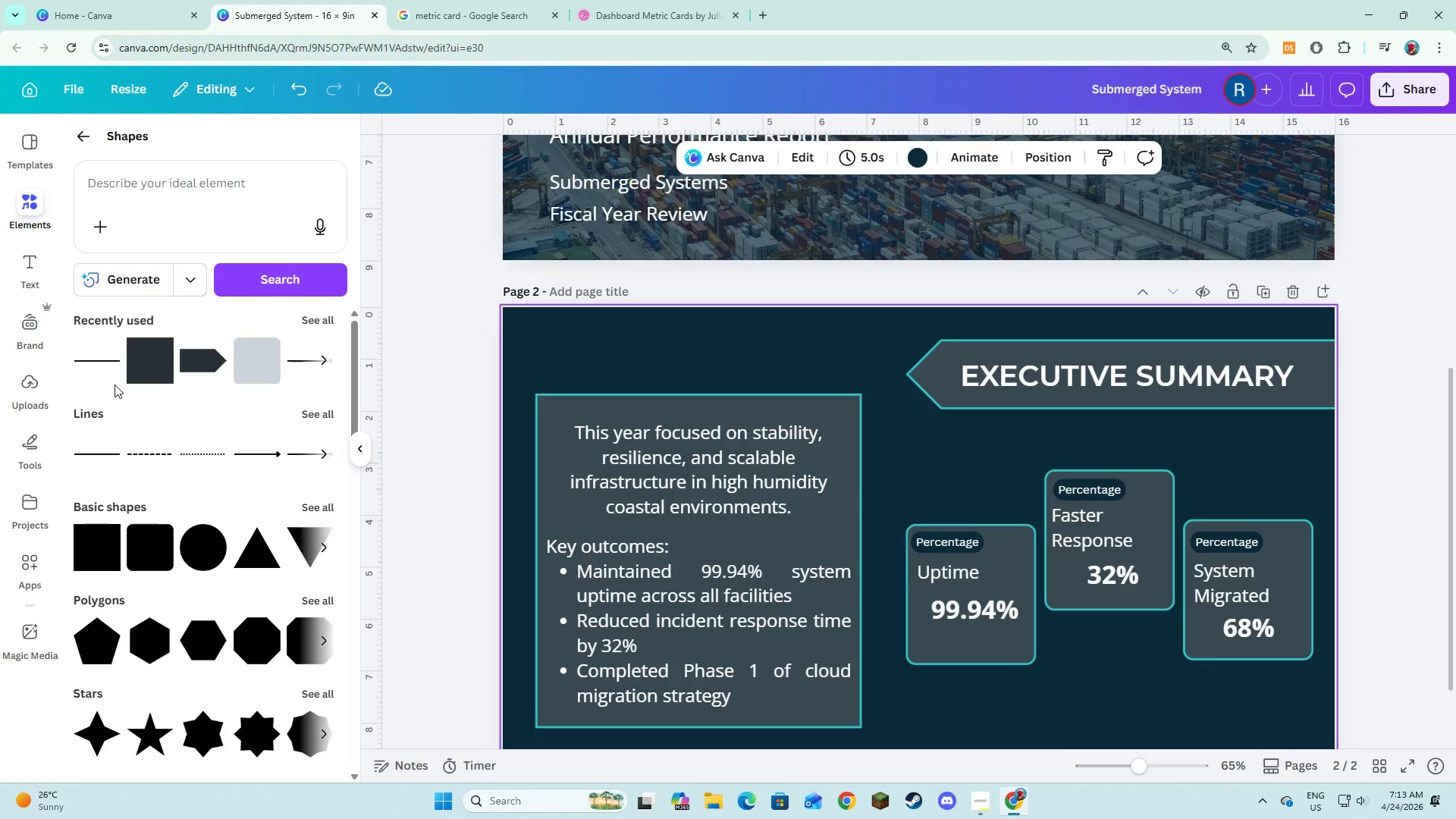 
left_click([141, 363])
 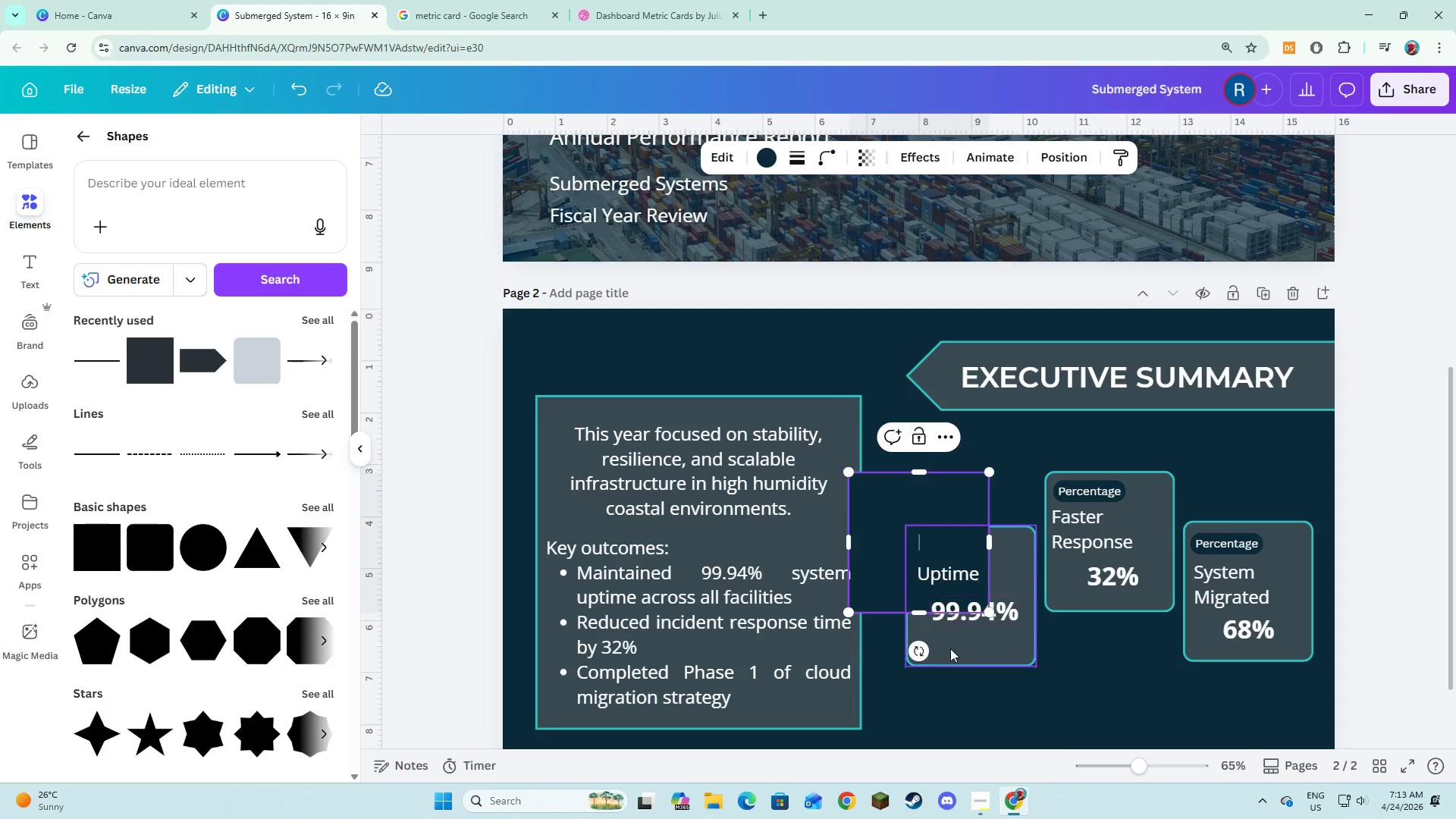 
left_click([939, 687])
 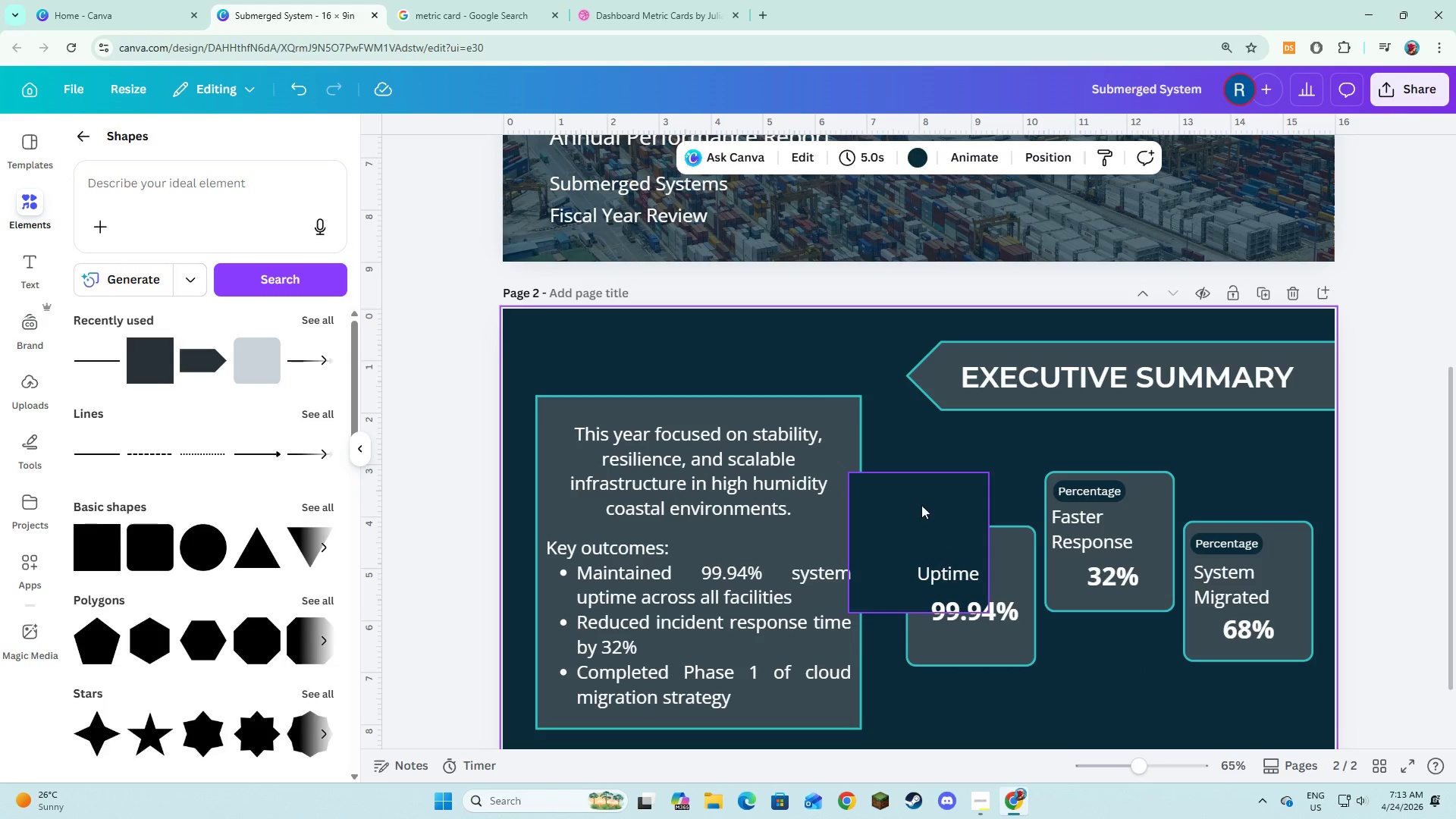 
left_click([918, 502])
 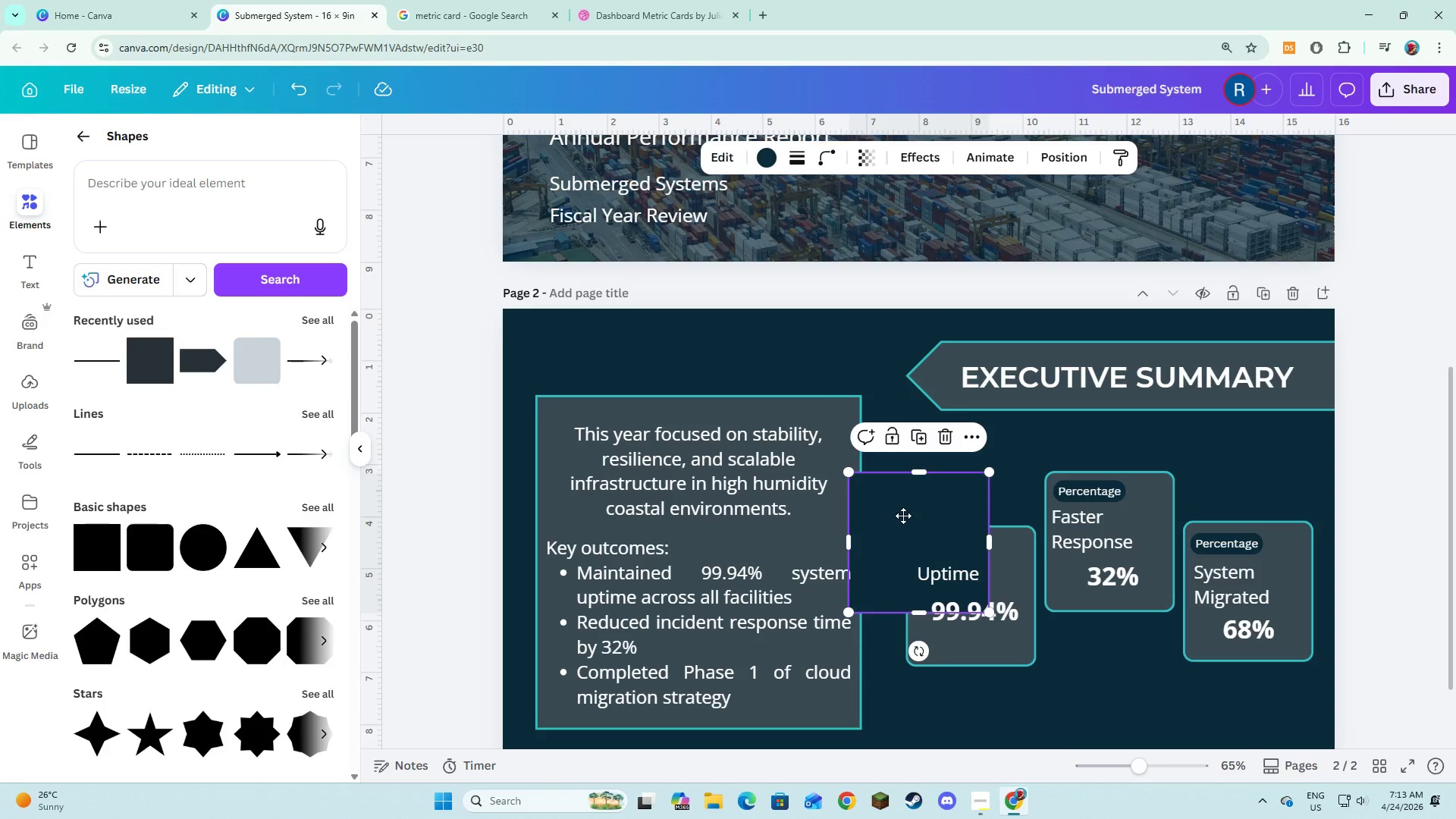 
left_click_drag(start_coordinate=[892, 514], to_coordinate=[929, 481])
 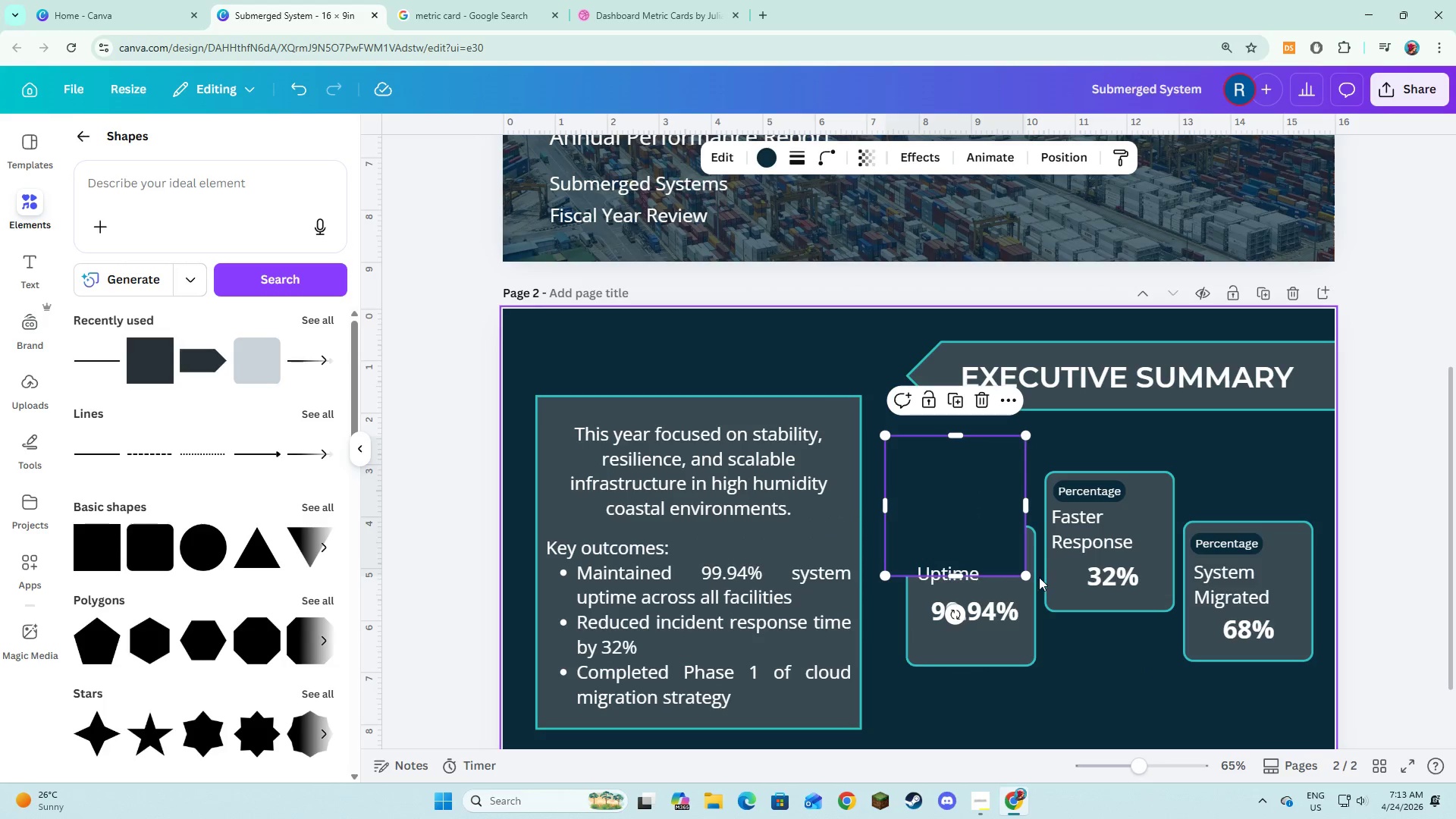 
left_click_drag(start_coordinate=[1029, 576], to_coordinate=[1276, 692])
 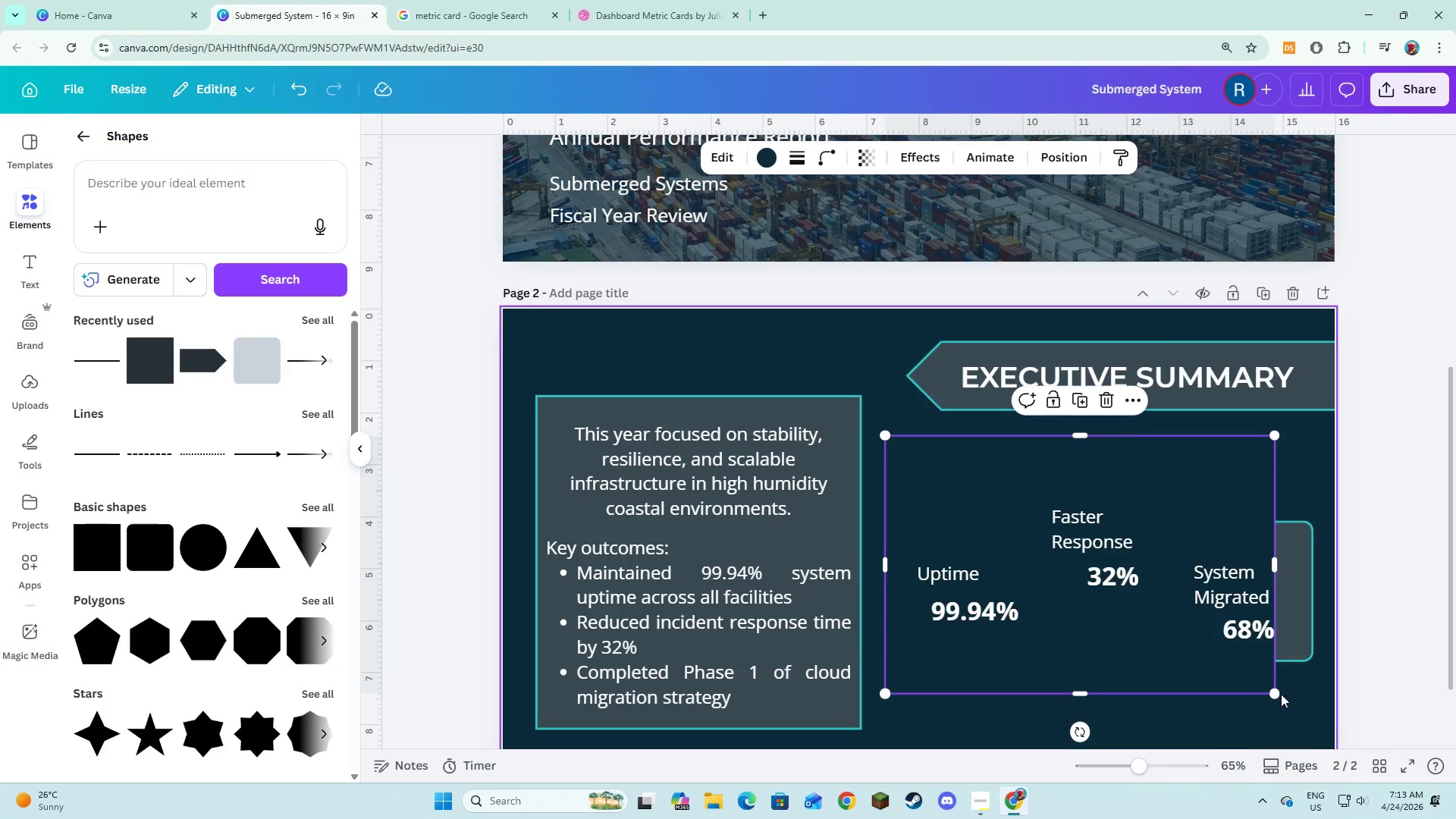 
left_click_drag(start_coordinate=[1275, 693], to_coordinate=[1320, 717])
 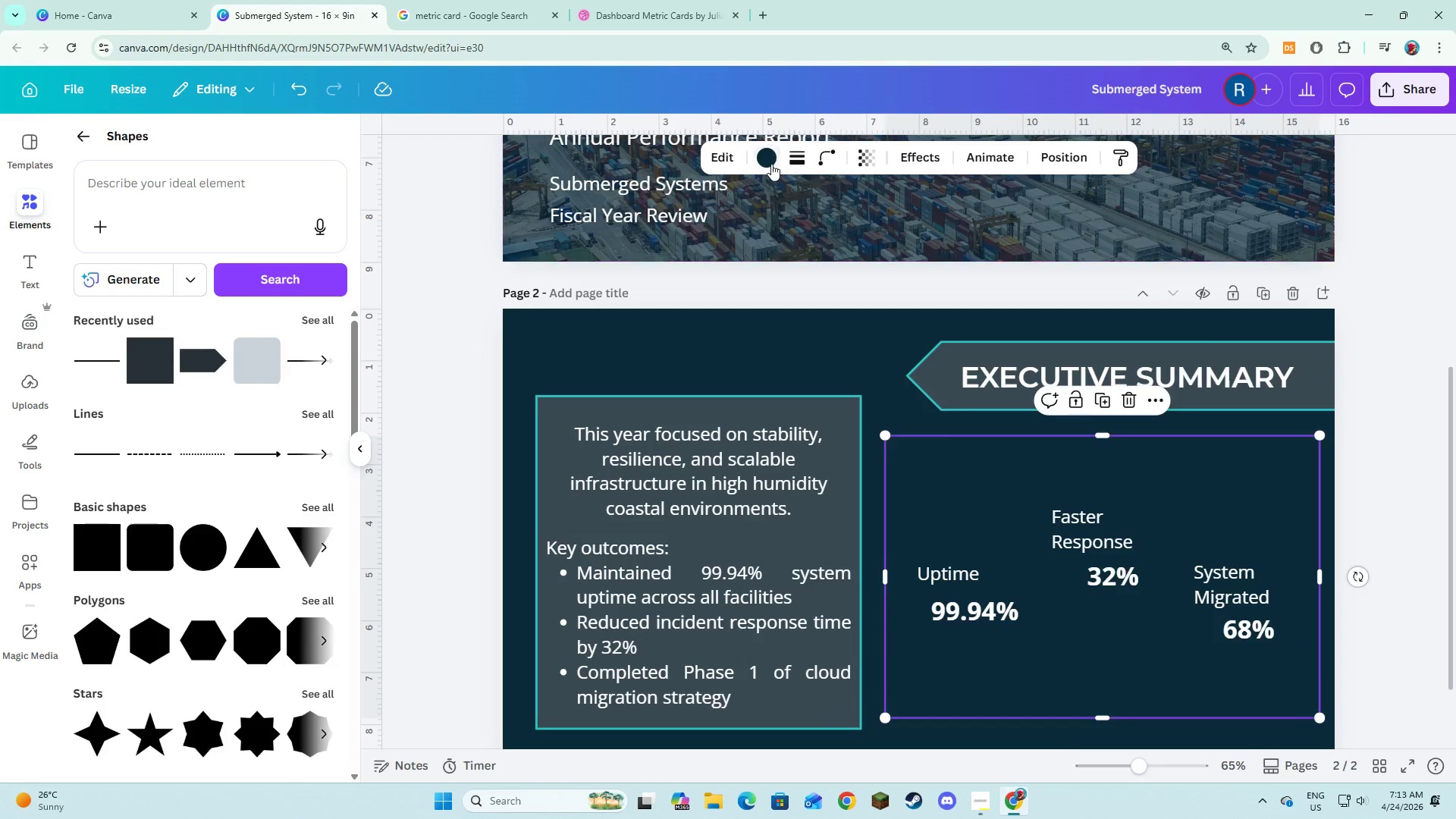 
left_click([771, 164])
 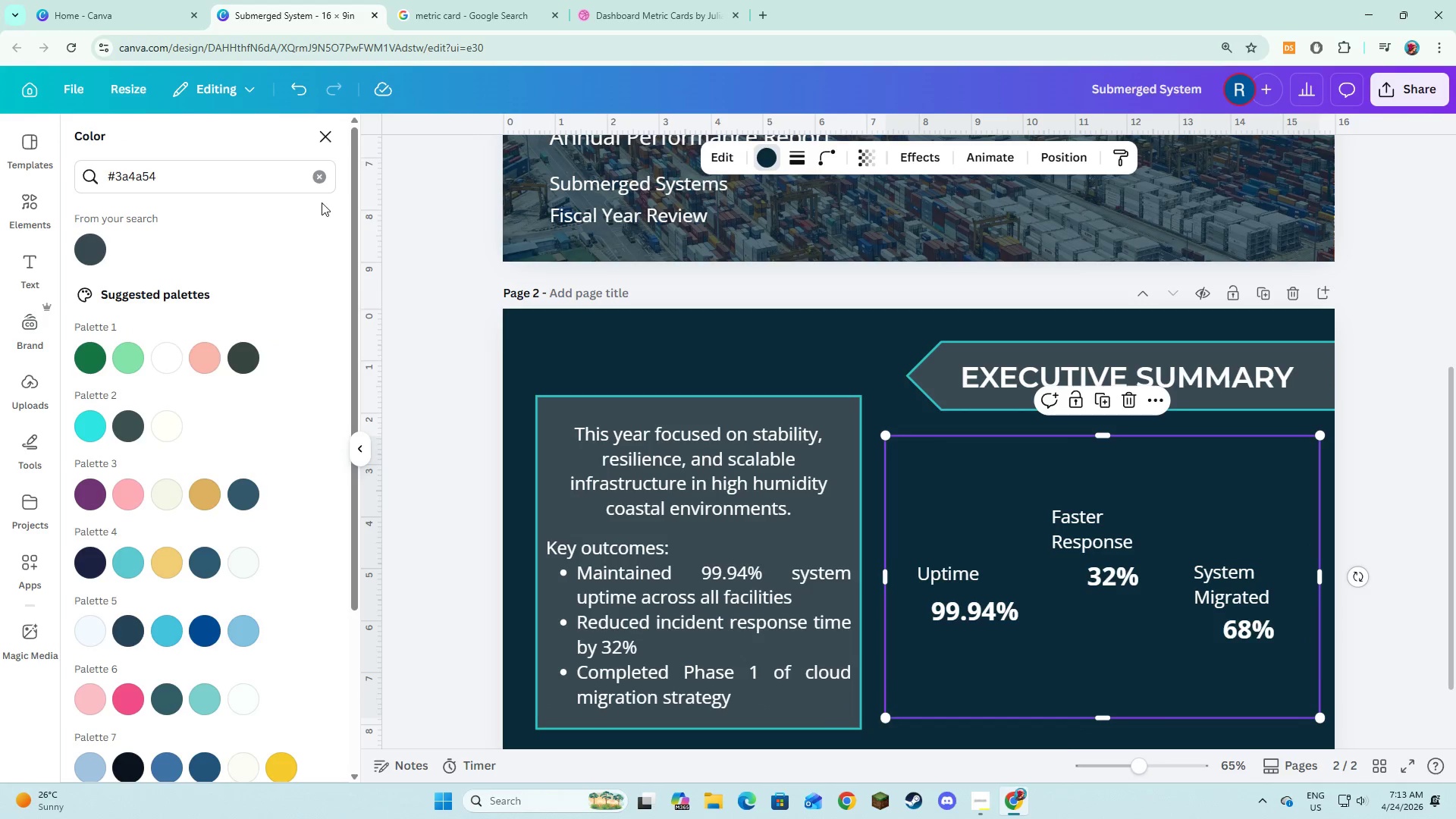 
left_click([321, 177])
 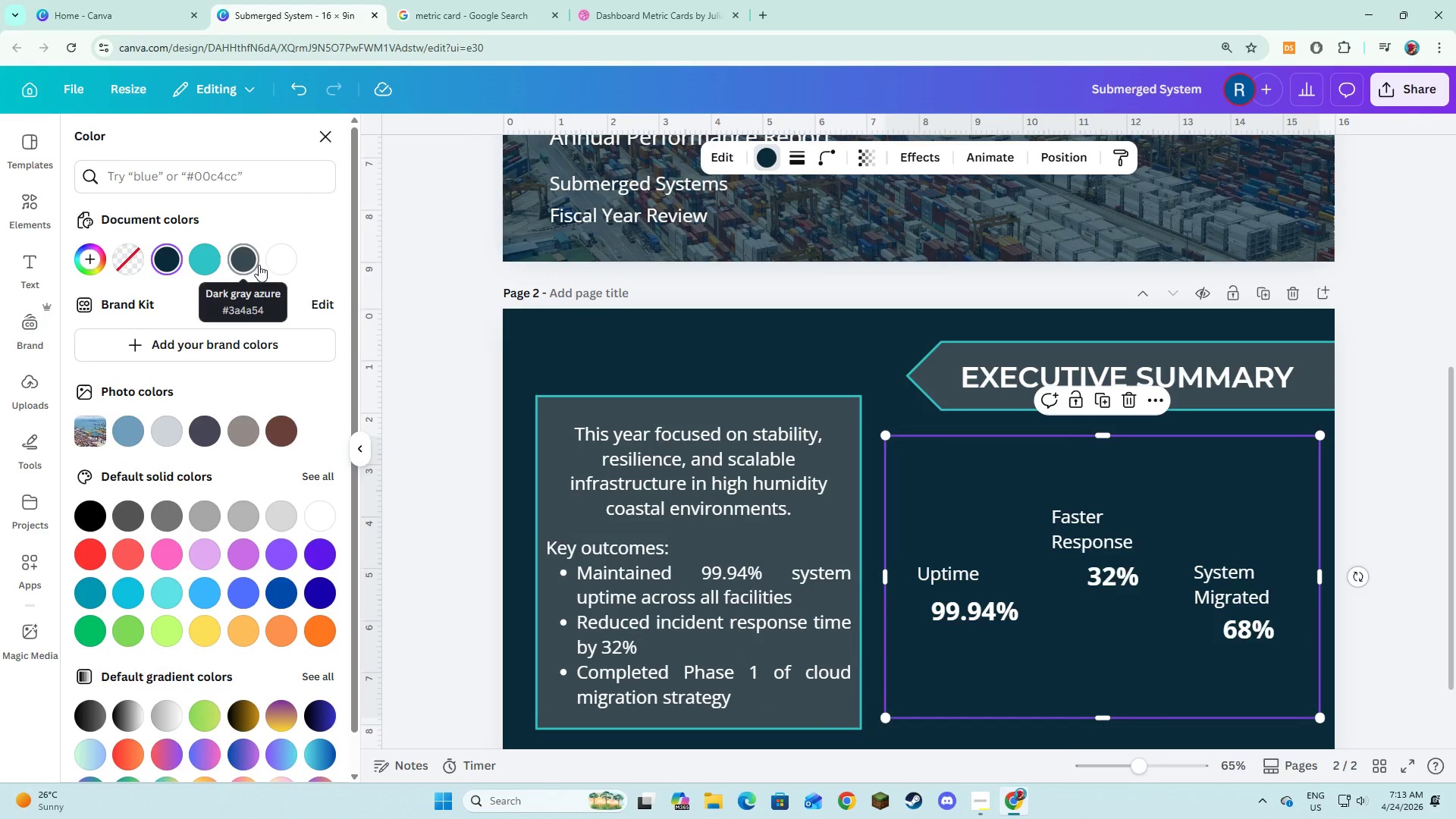 
left_click([285, 263])
 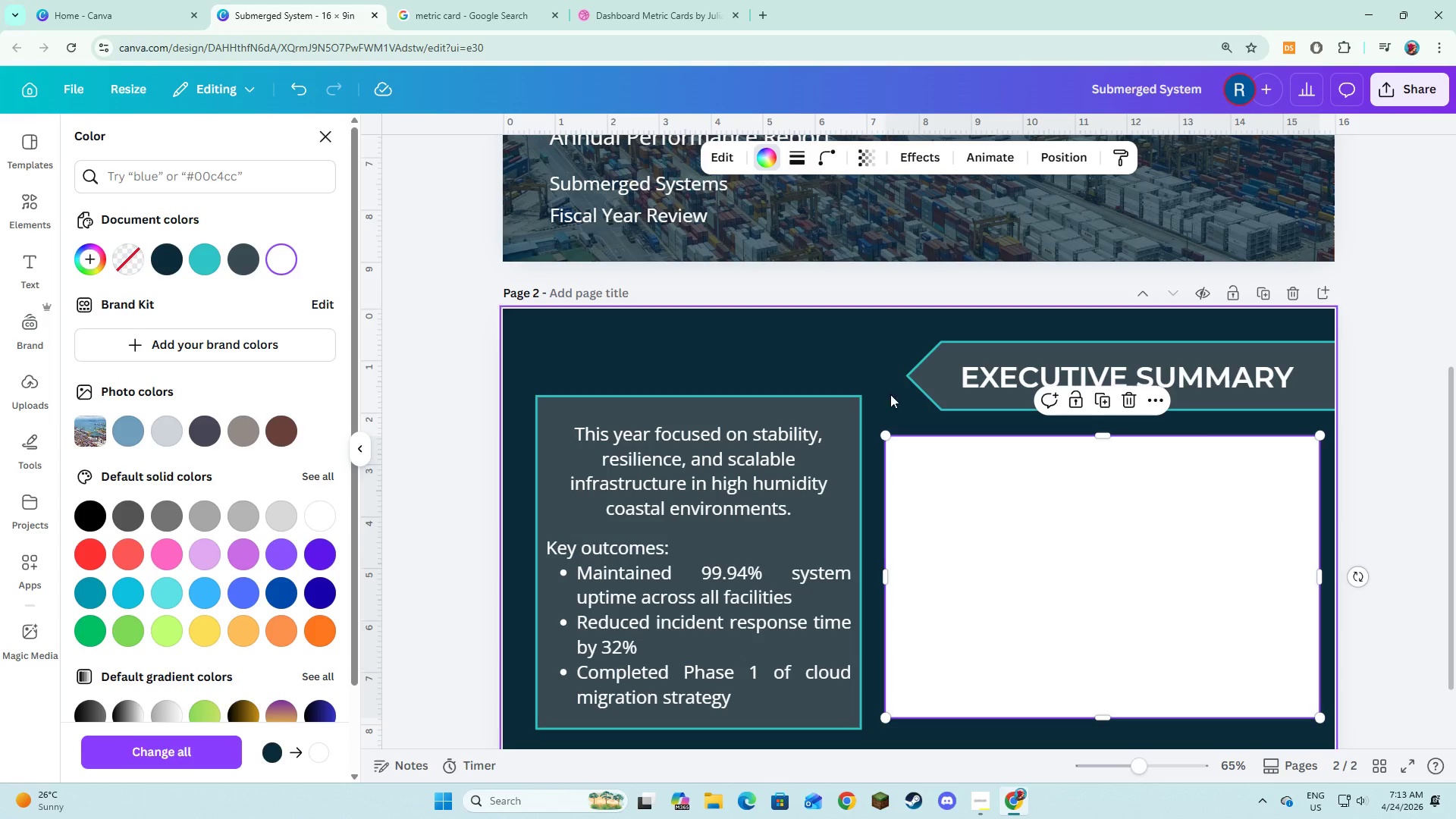 
right_click([899, 454])
 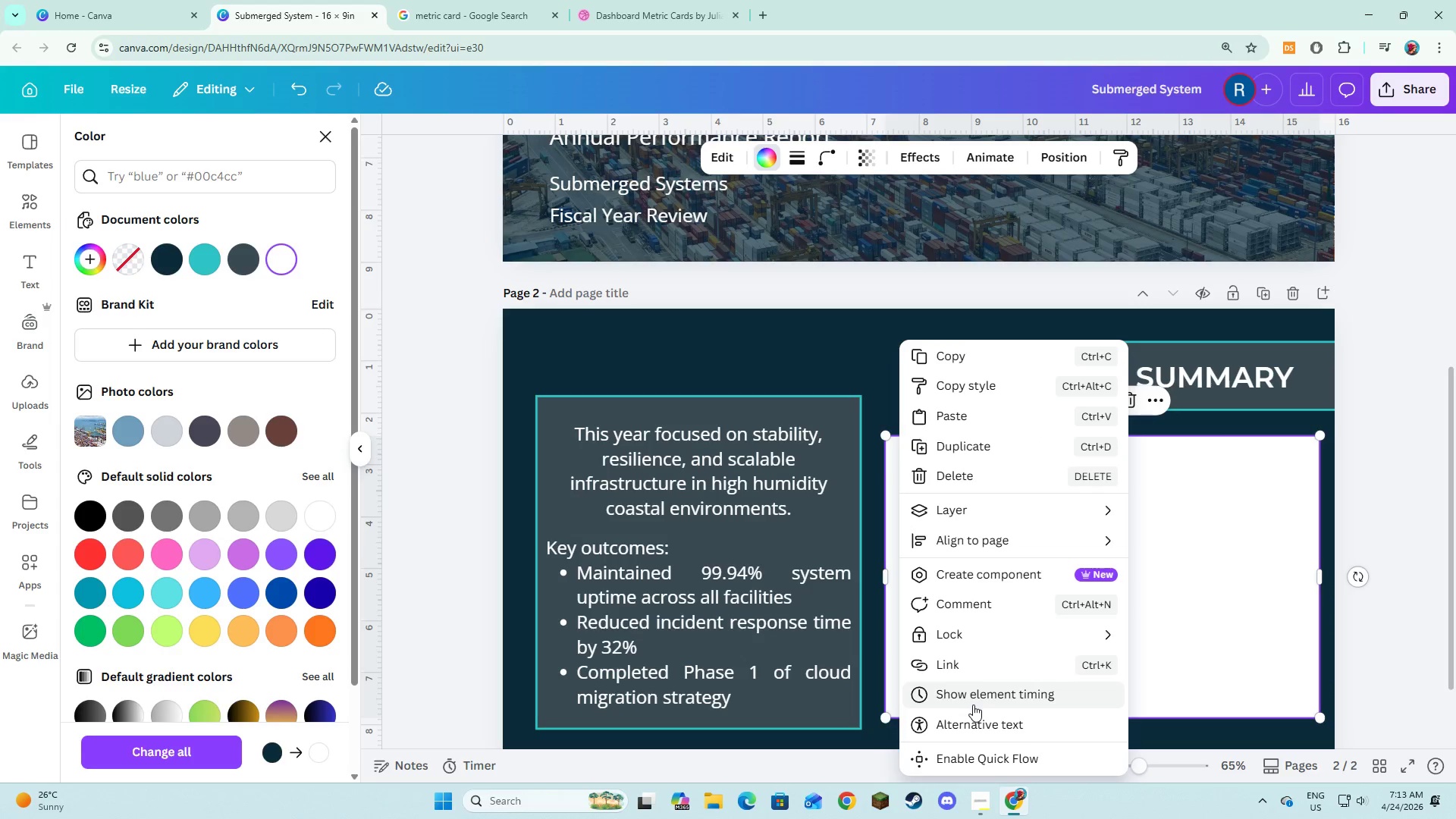 
mouse_move([987, 513])
 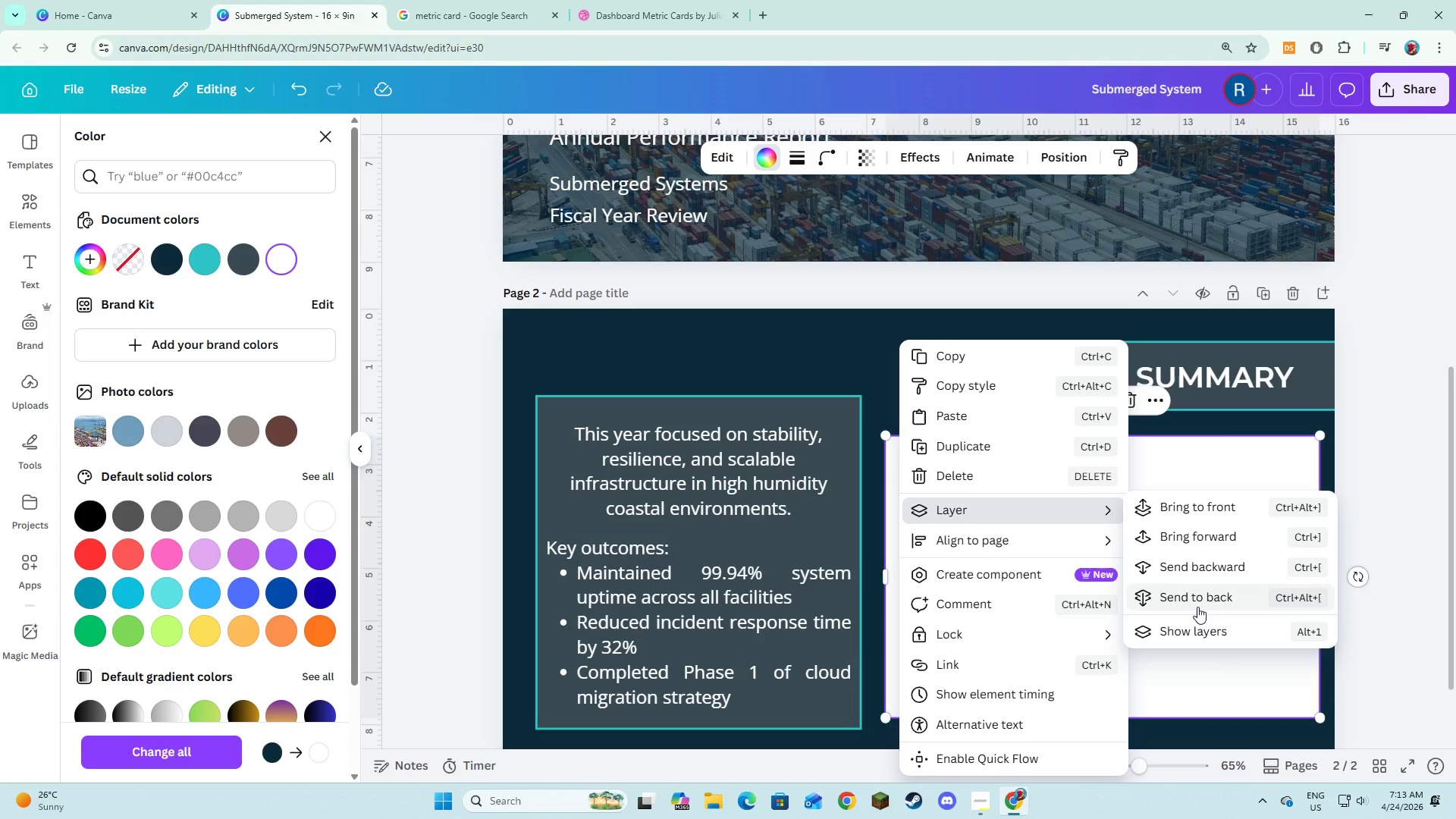 
left_click([1197, 607])
 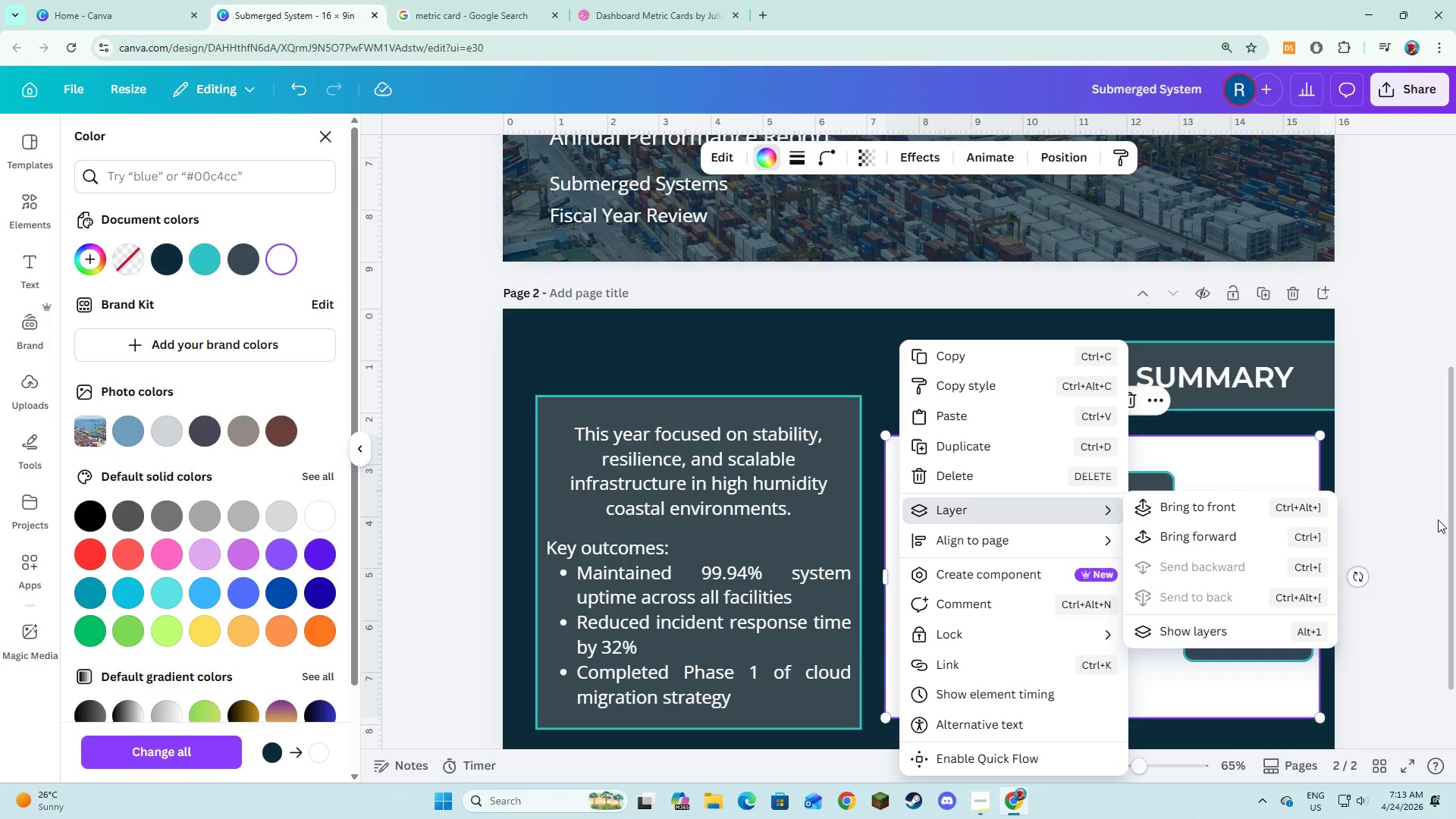 
left_click([1379, 519])
 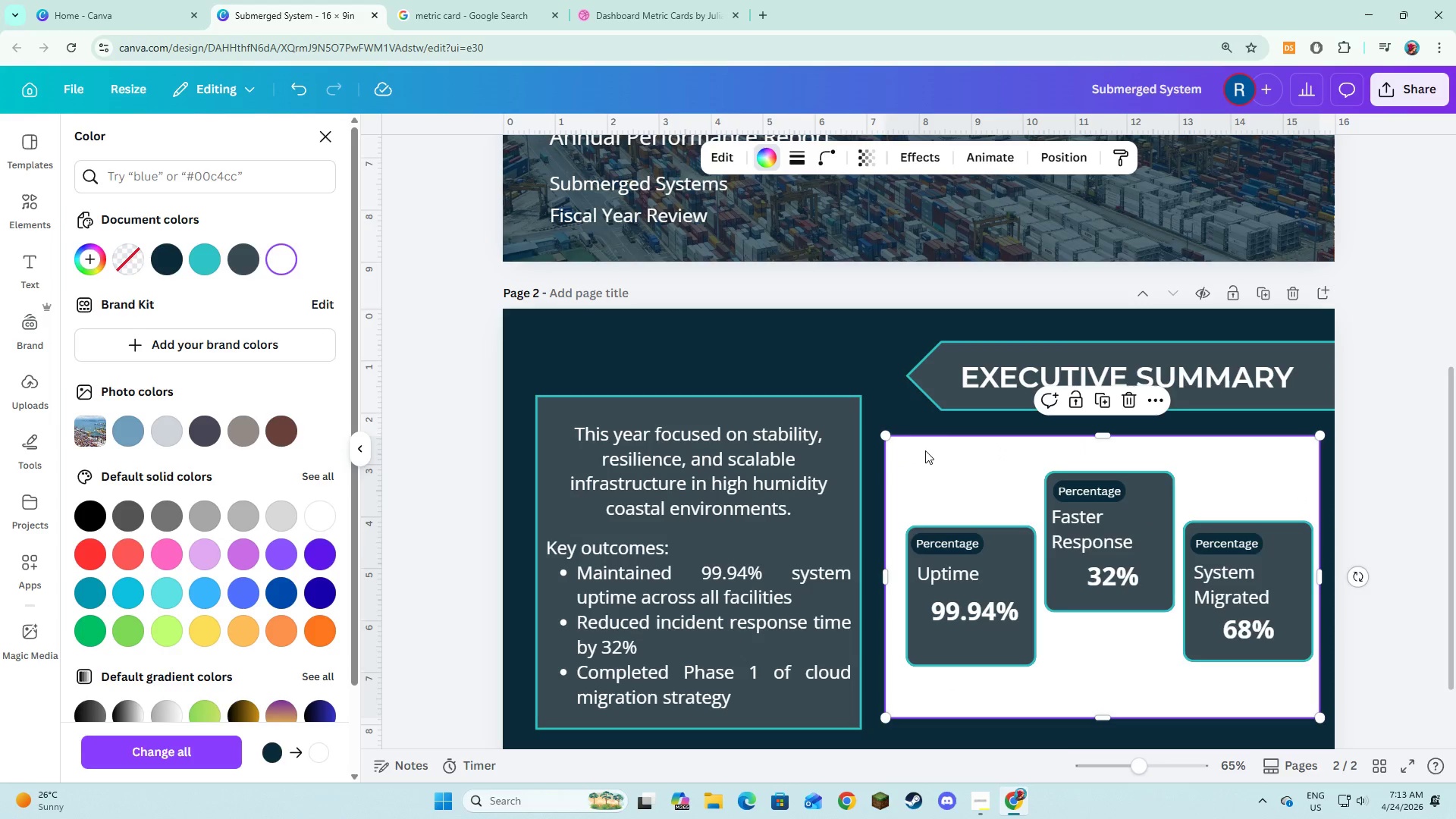 
left_click([894, 396])
 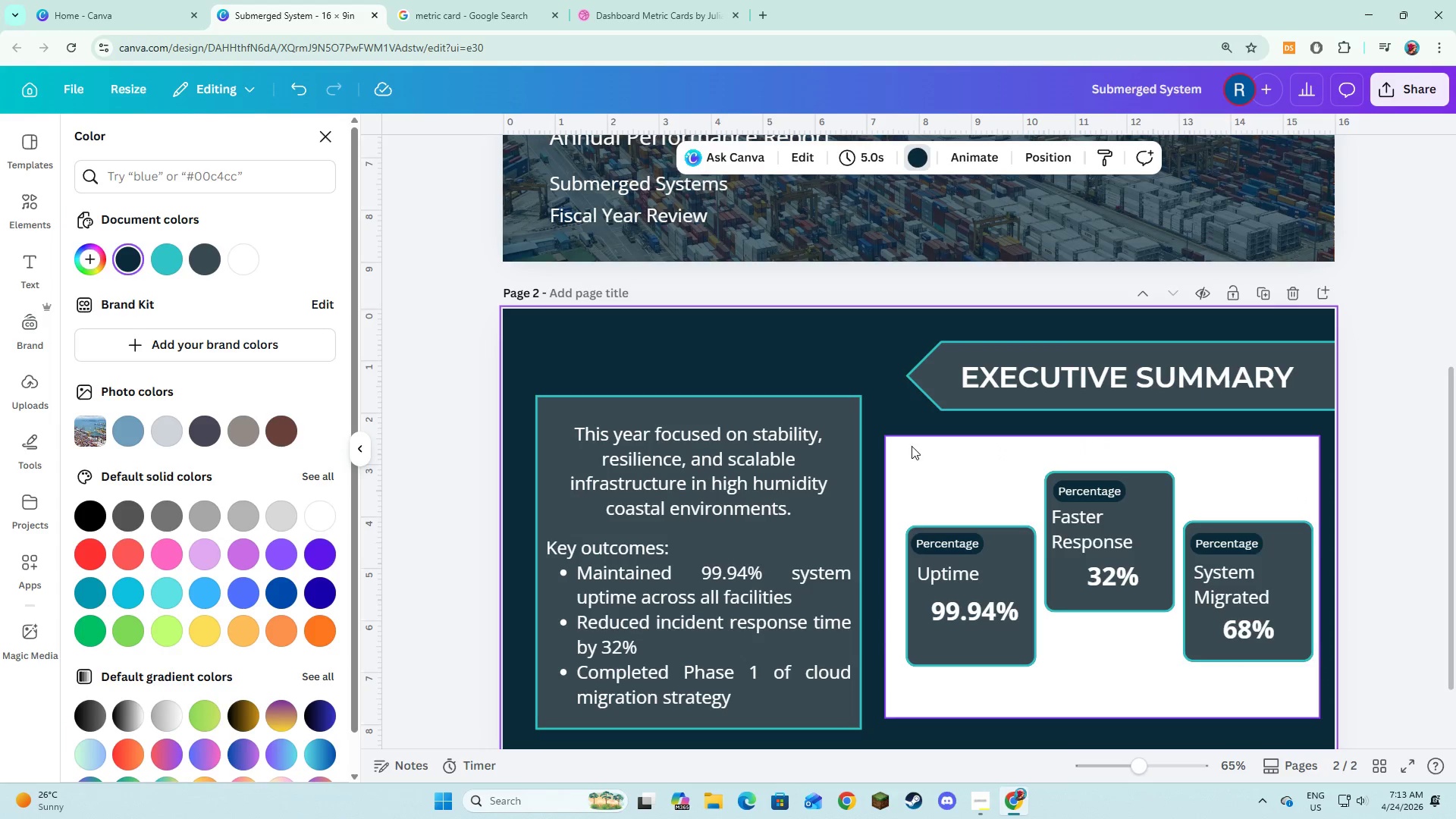 
left_click([912, 447])
 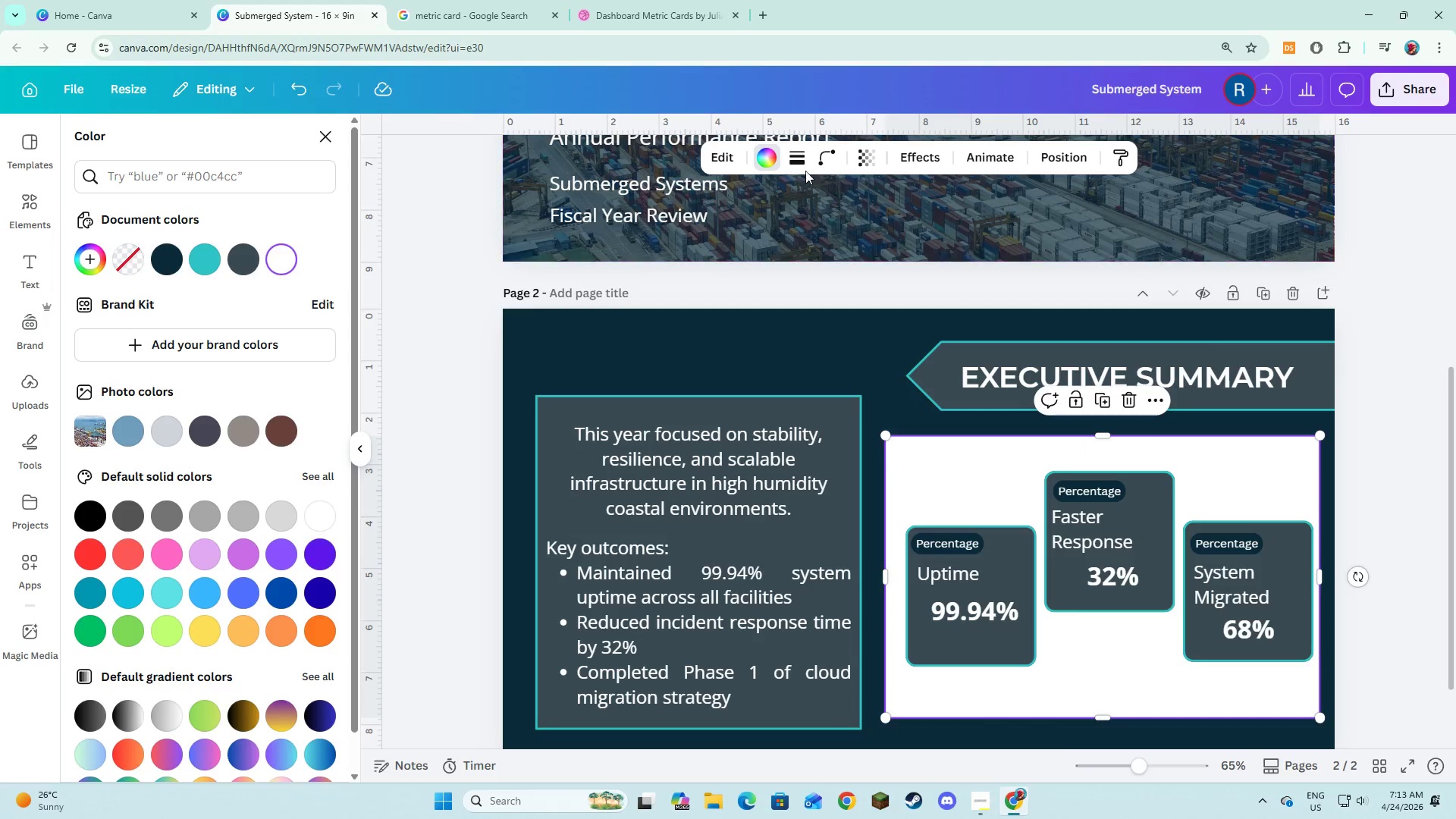 
left_click([802, 165])
 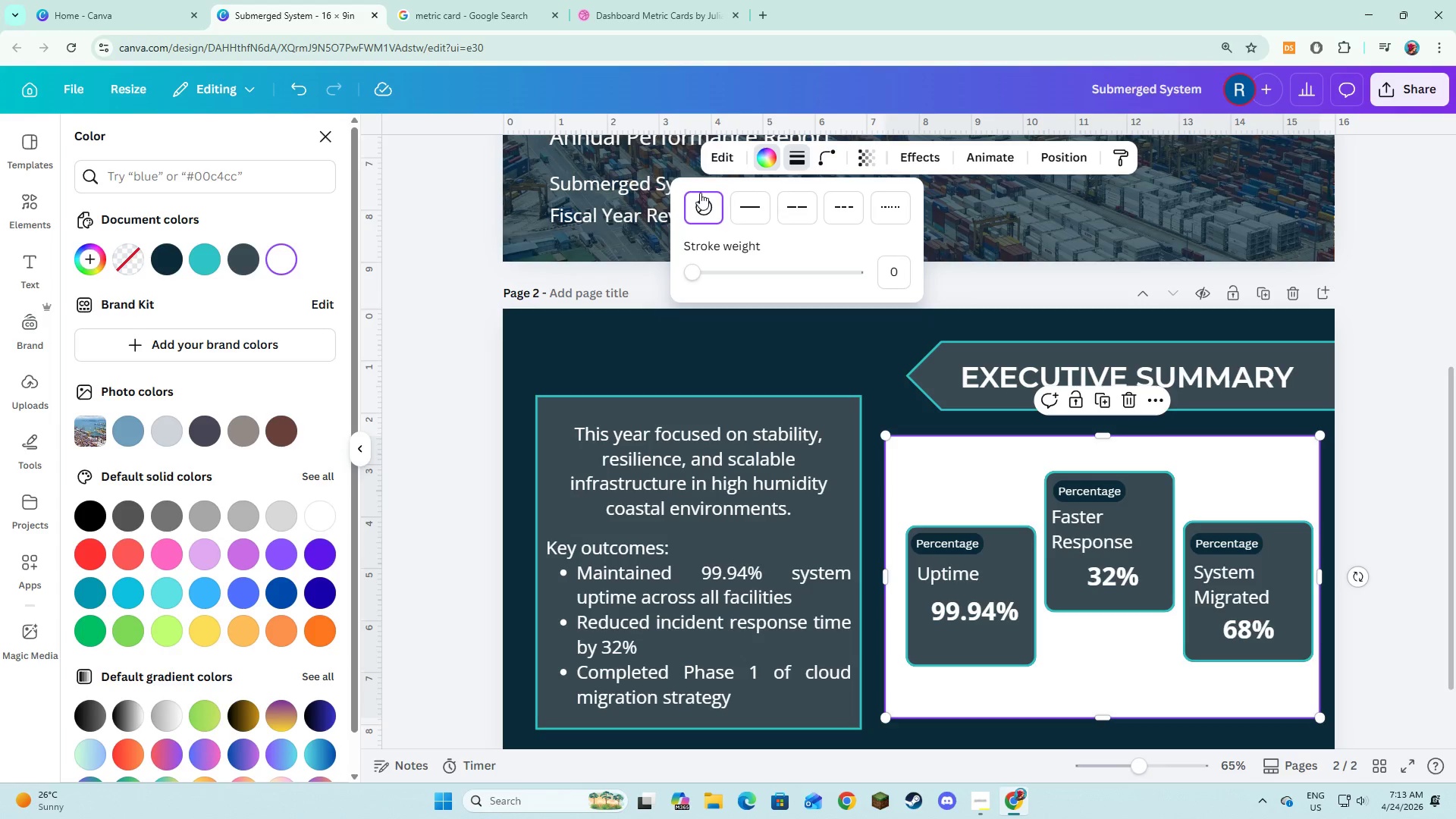 
left_click([745, 203])
 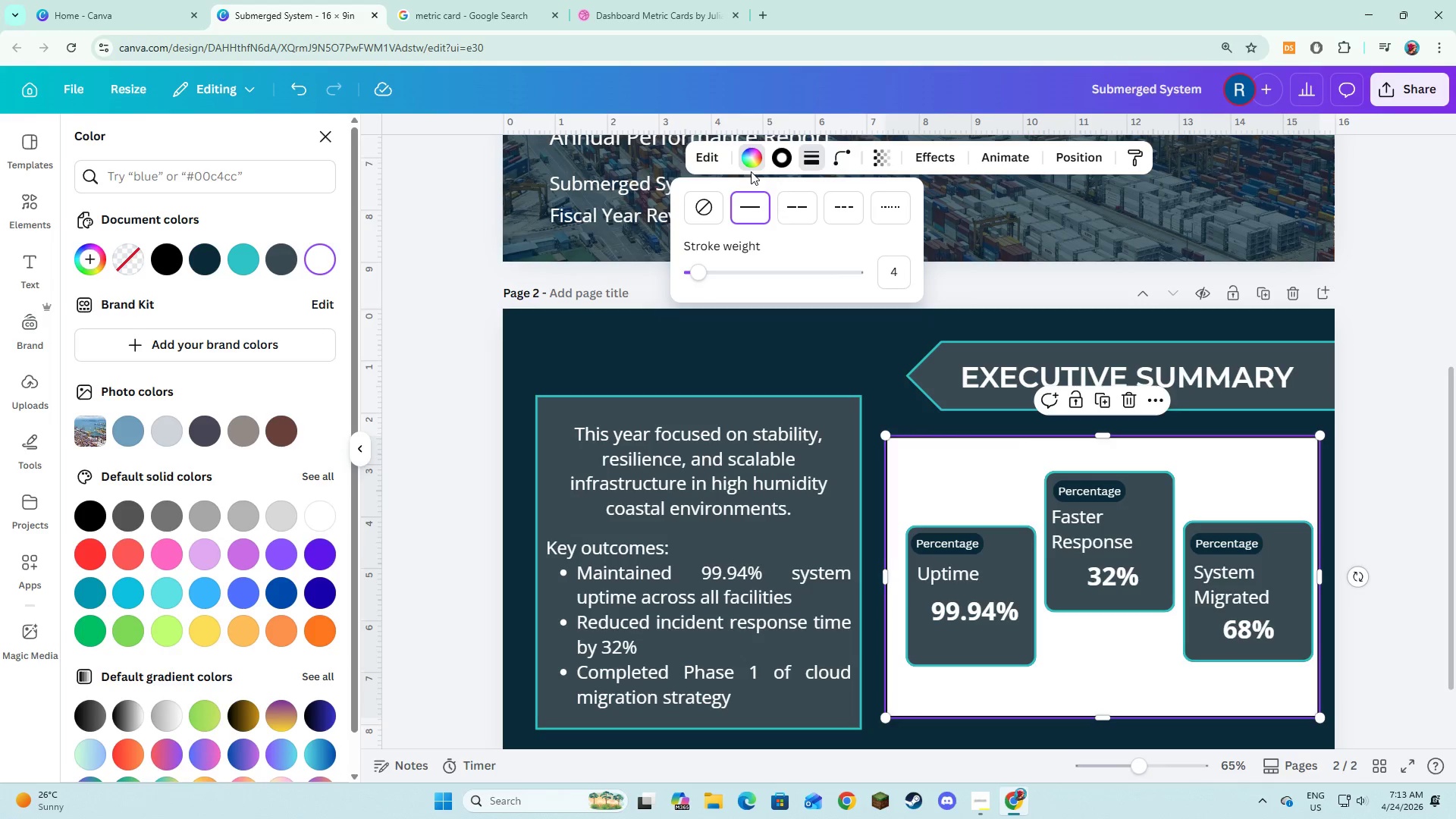 
left_click([787, 162])
 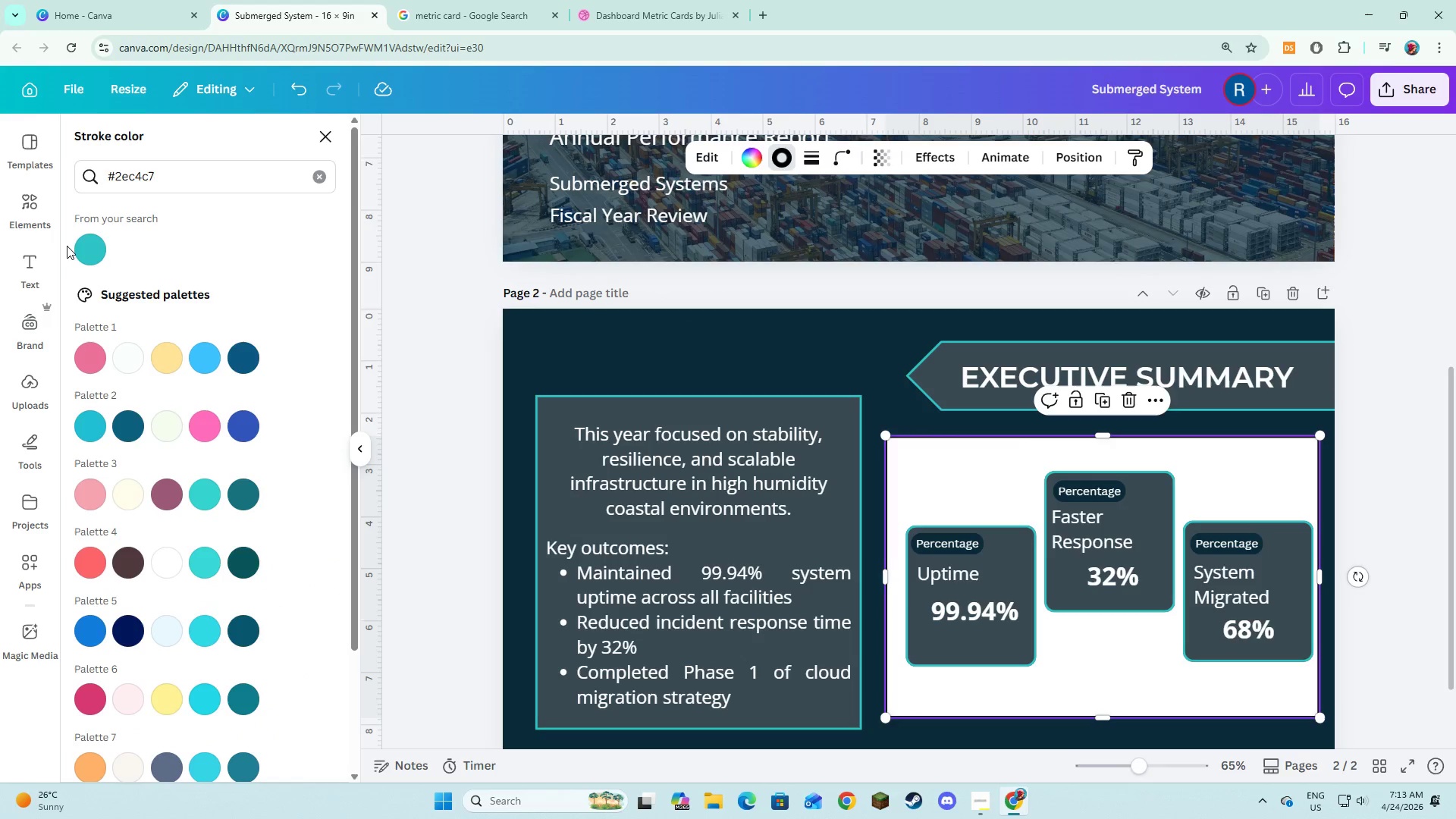 
left_click([81, 250])
 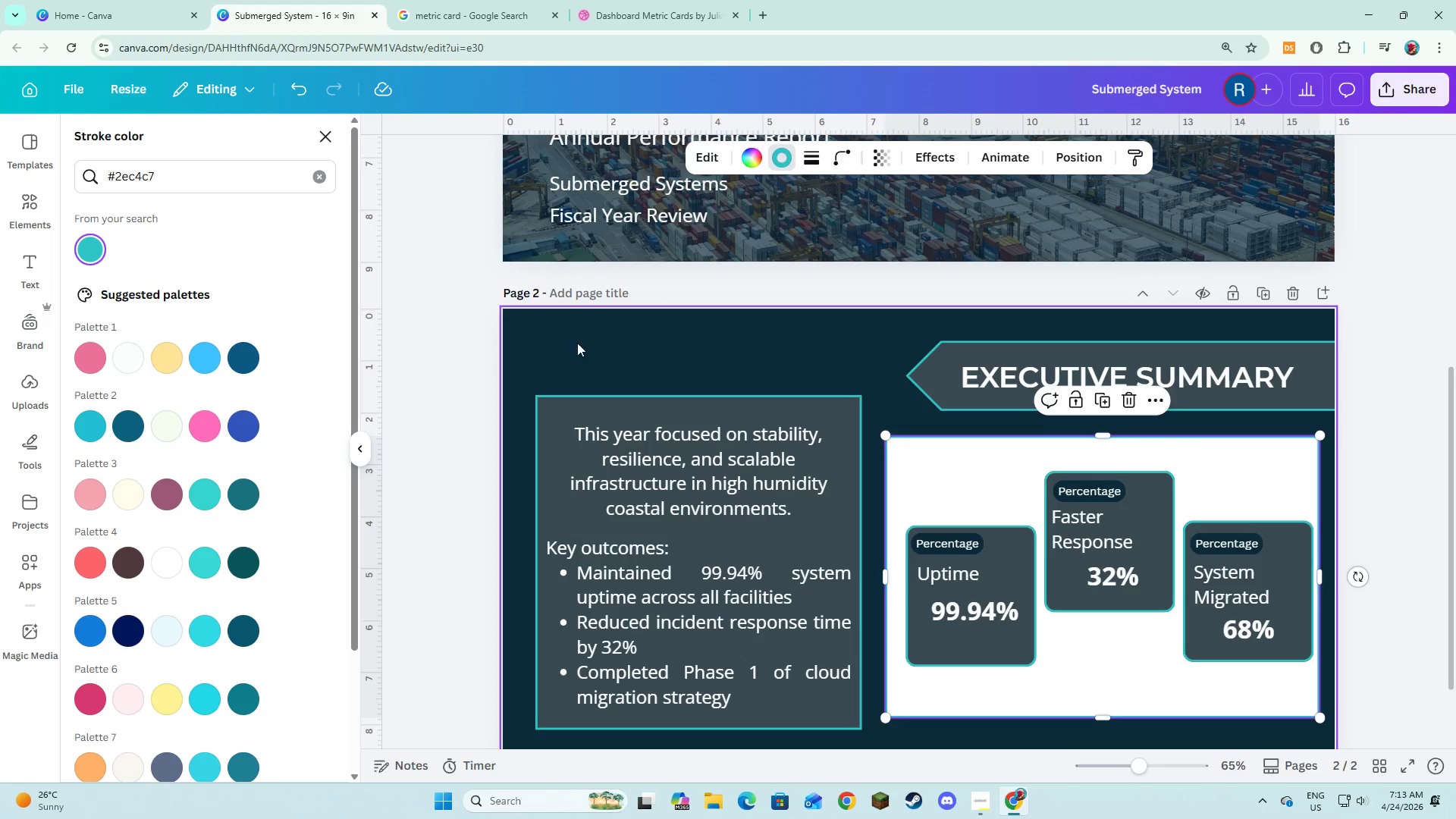 
left_click([585, 343])
 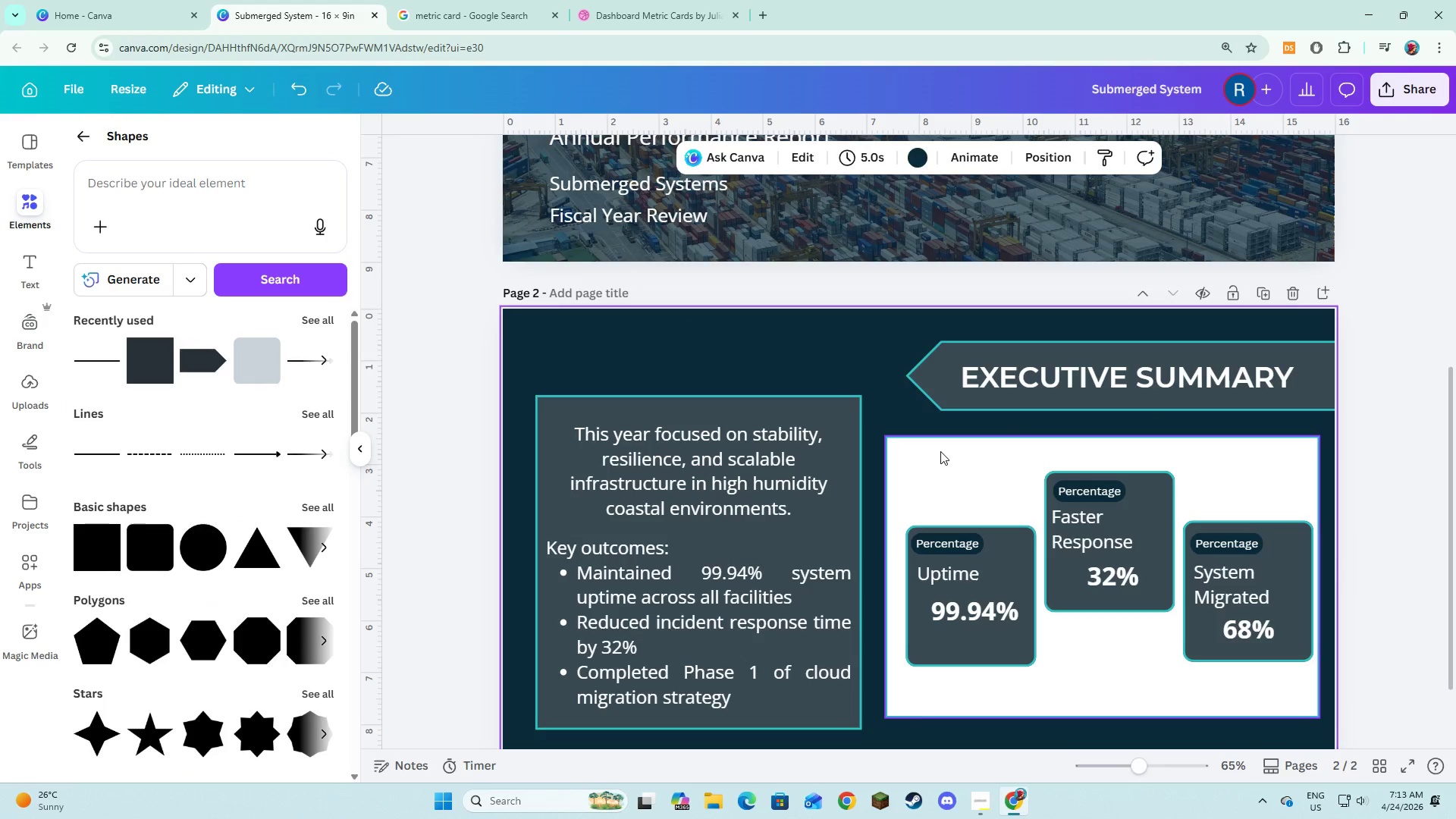 
left_click([940, 451])
 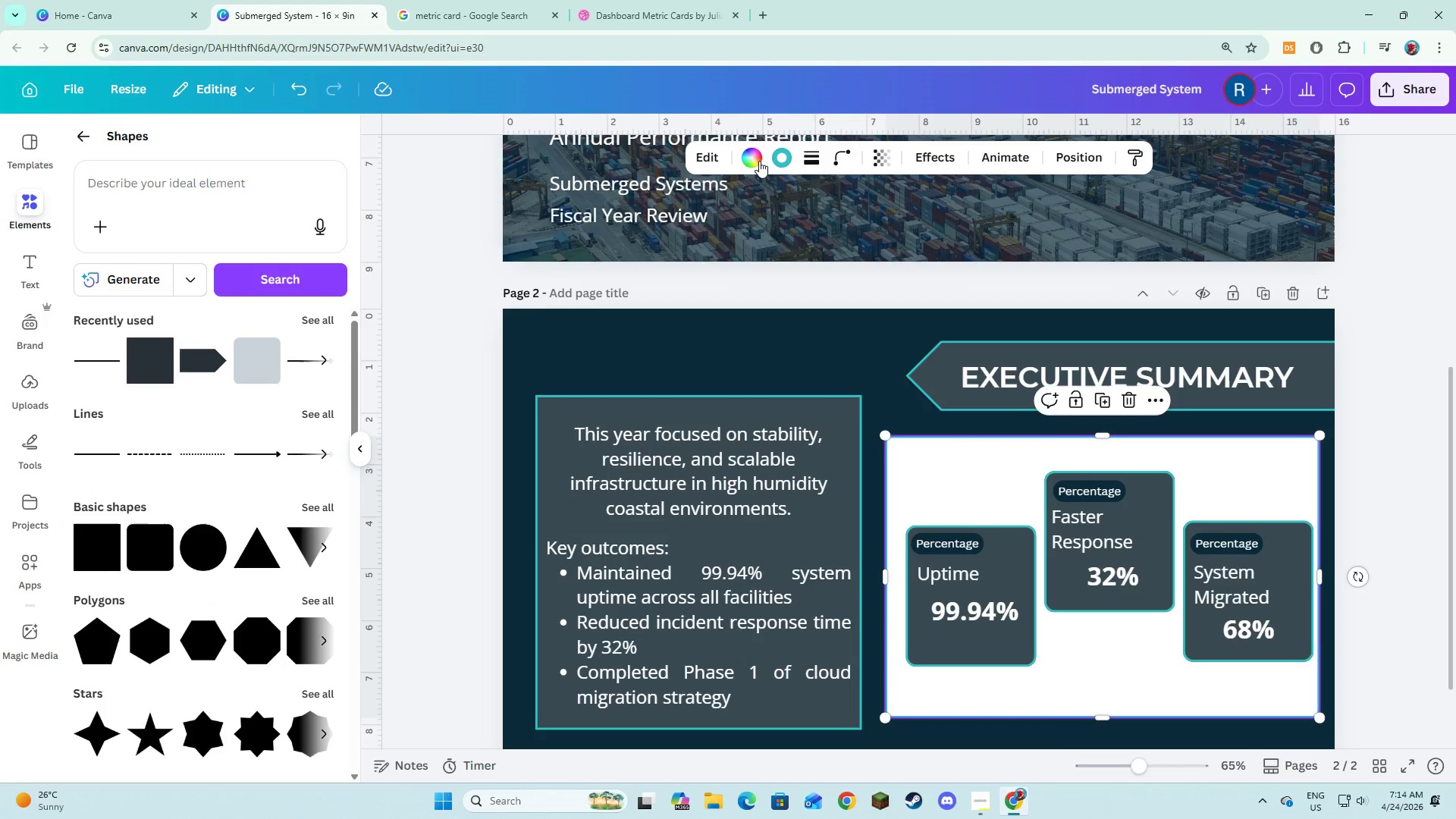 
left_click([783, 159])
 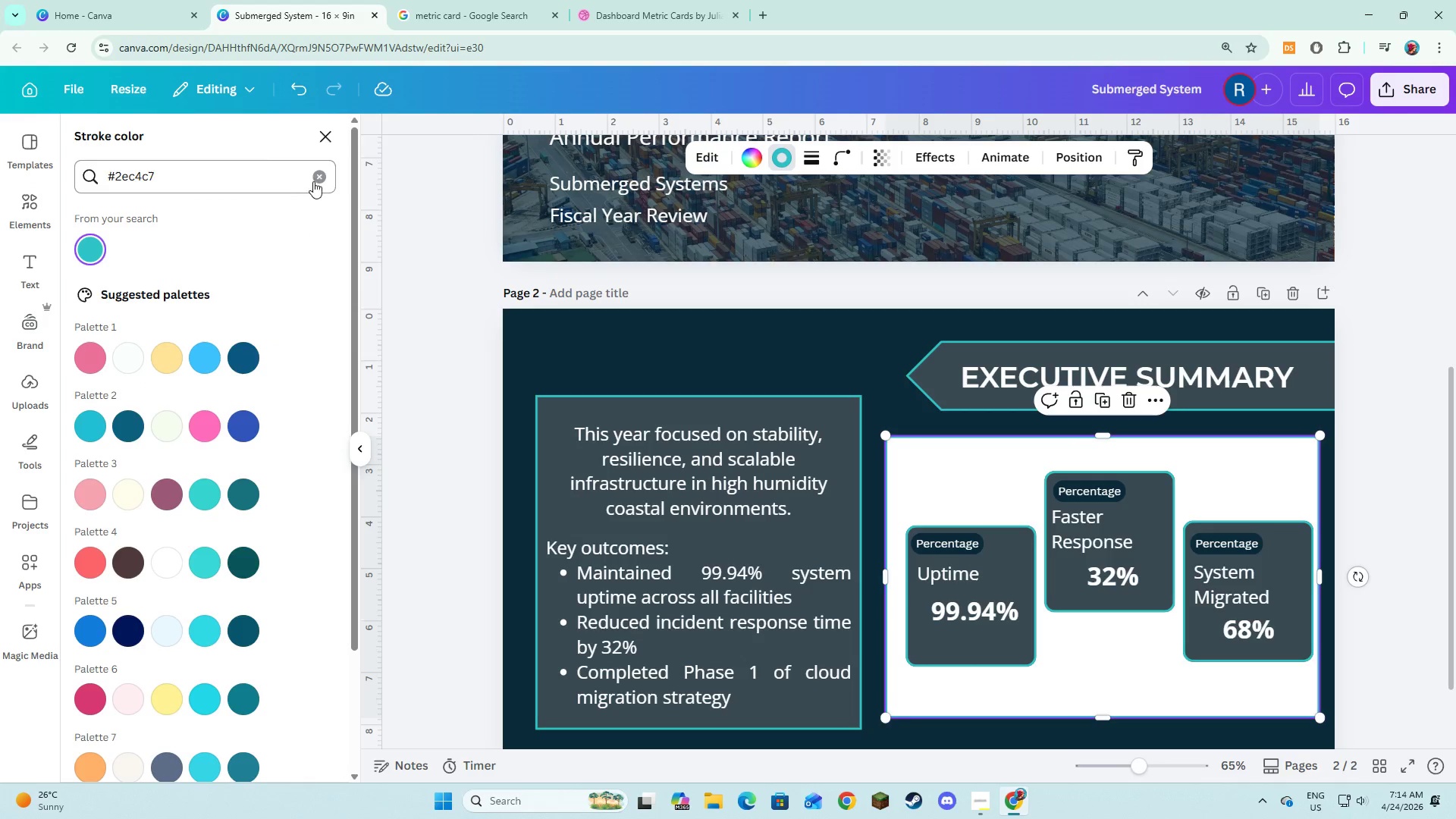 
left_click([317, 181])
 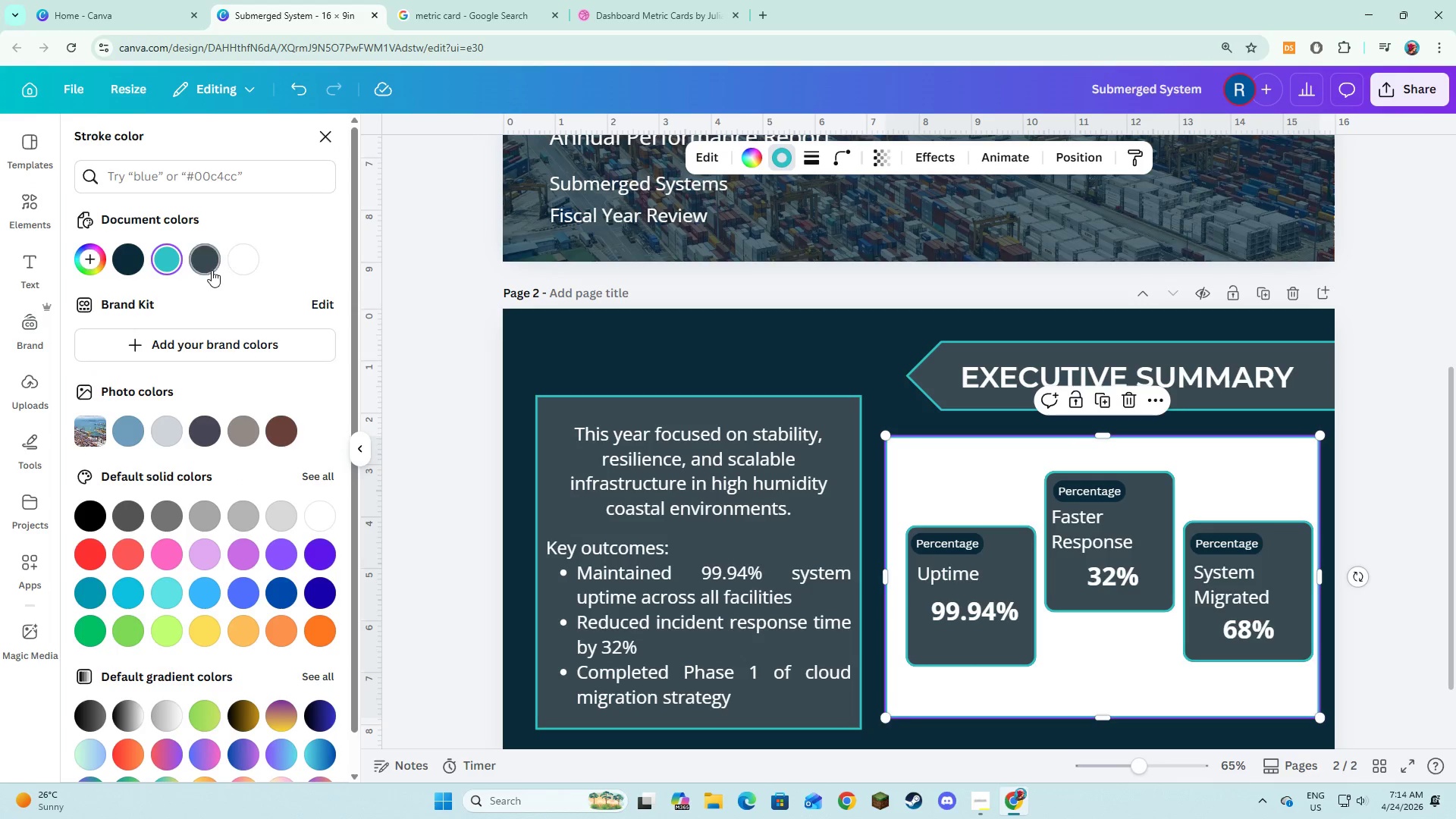 
left_click([208, 268])
 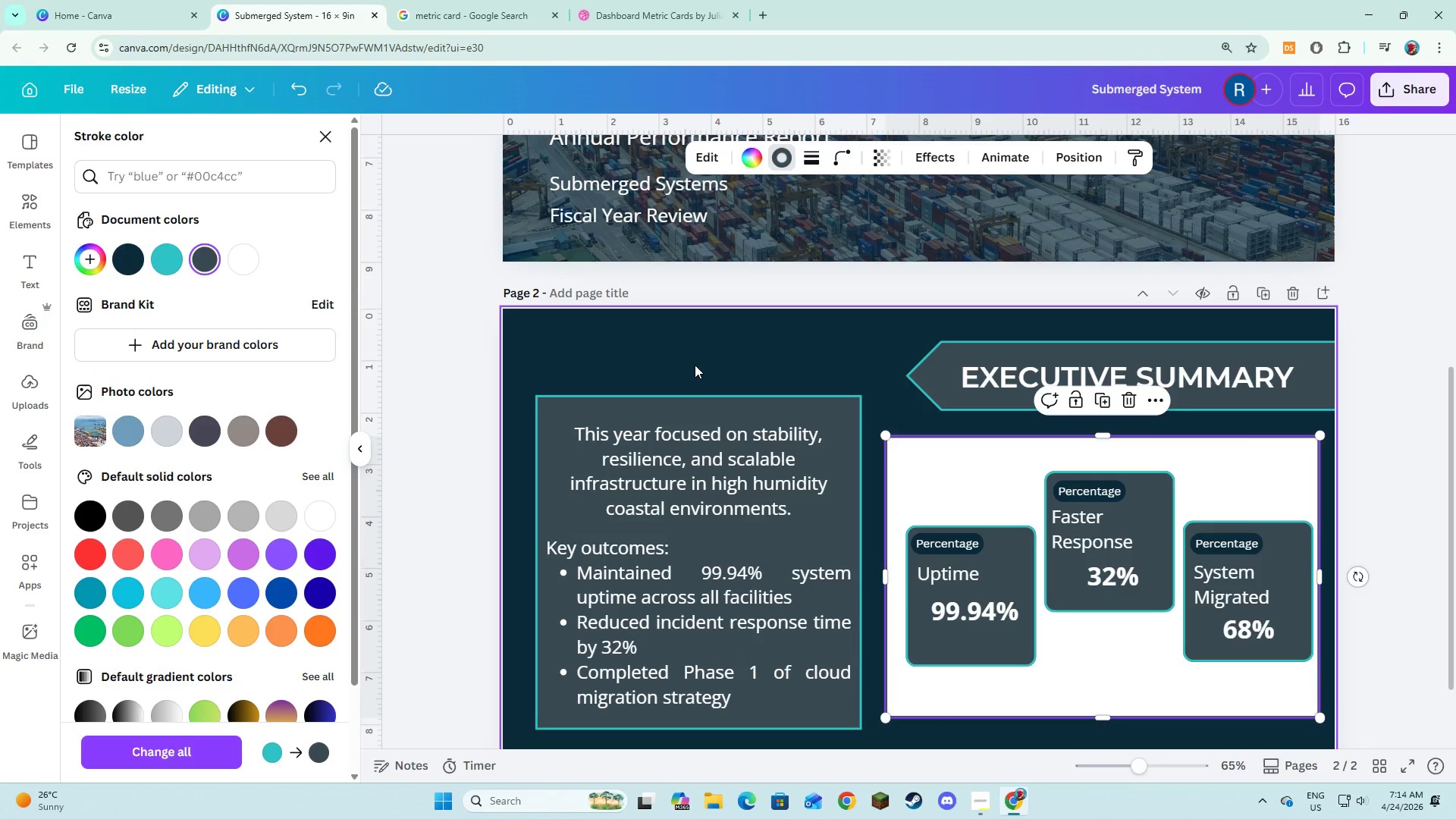 
left_click([695, 365])
 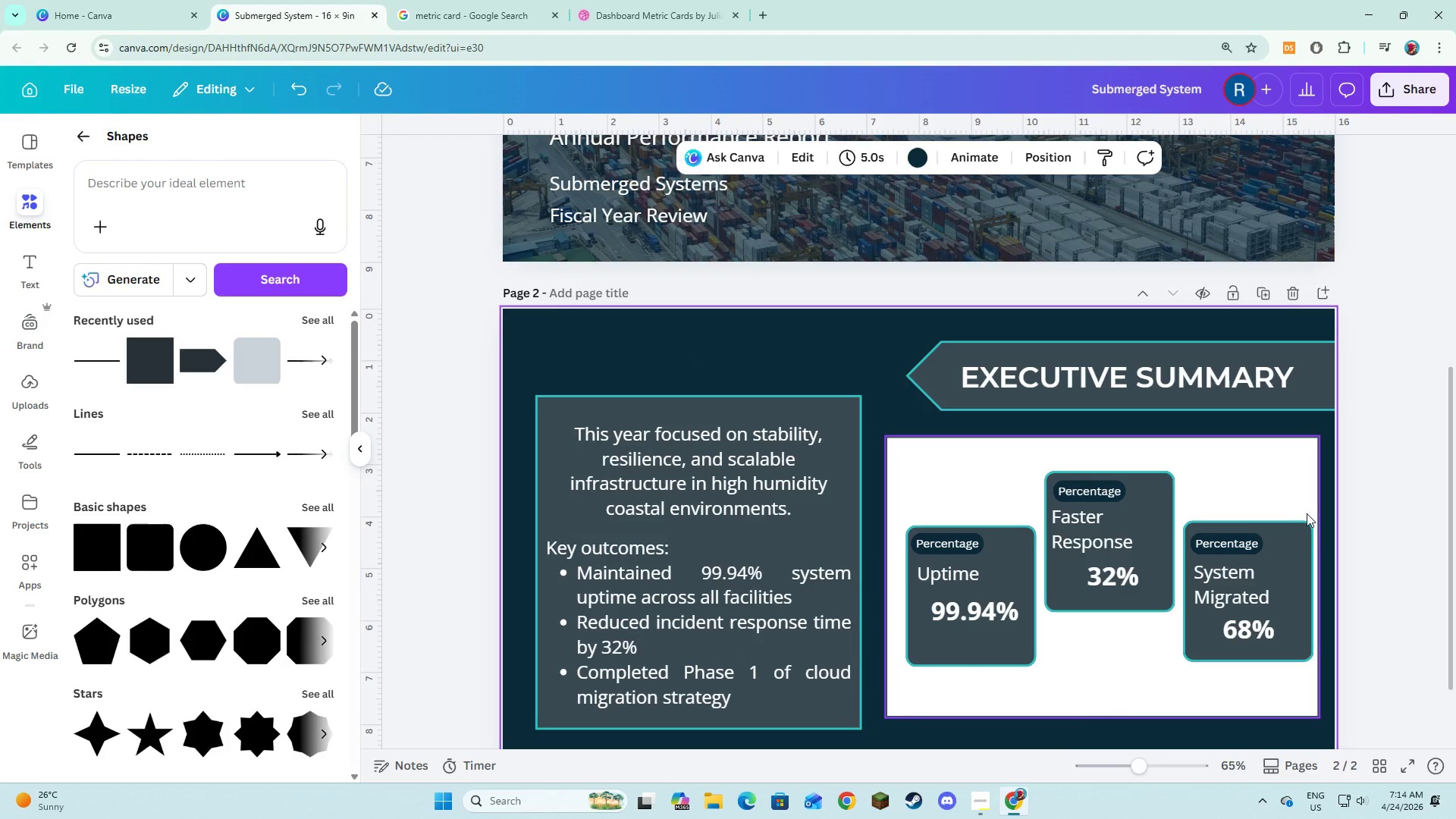 
left_click([1269, 679])
 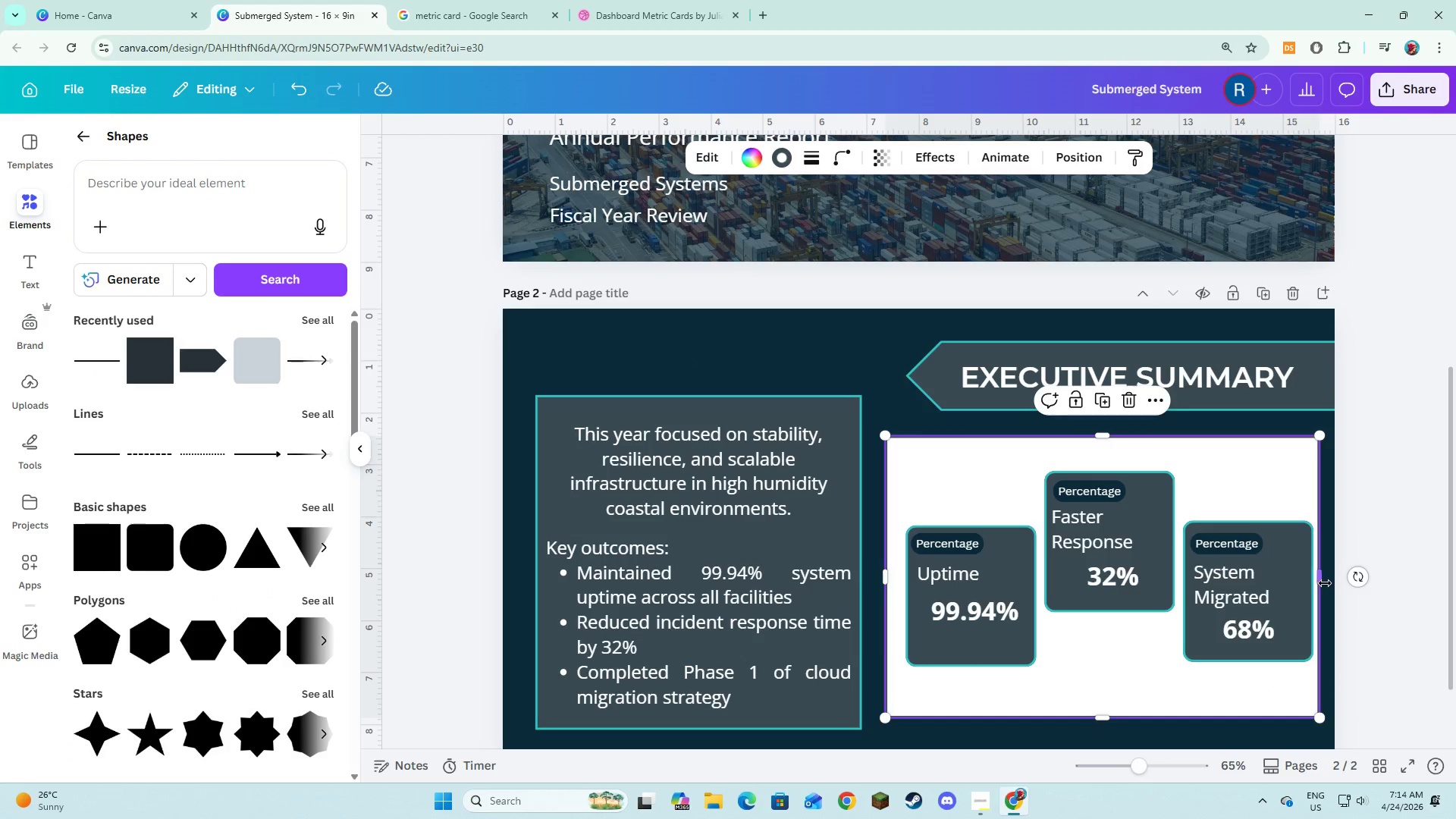 
left_click_drag(start_coordinate=[1324, 582], to_coordinate=[1332, 585])
 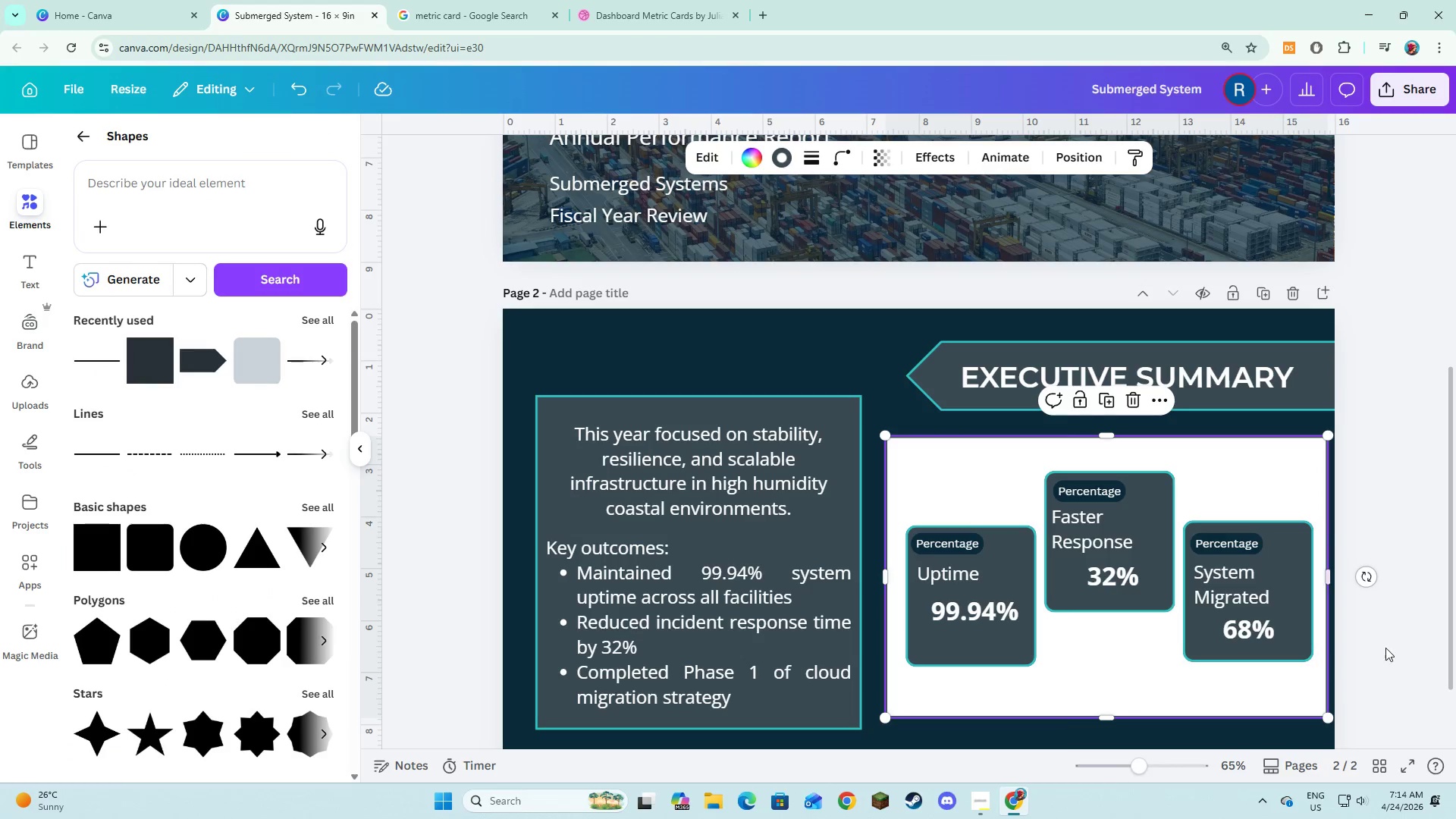 
left_click([1420, 645])
 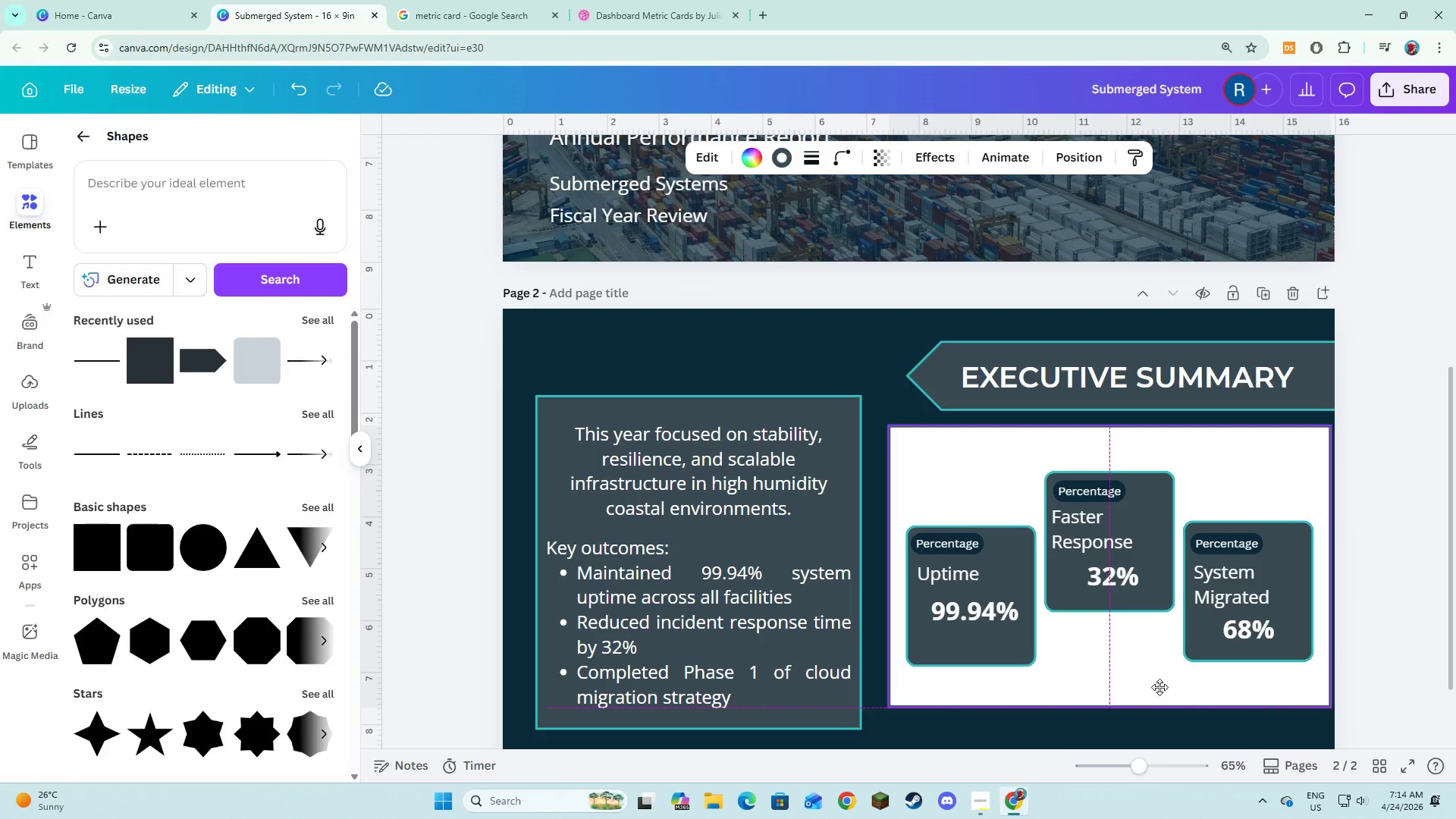 
wait(9.39)
 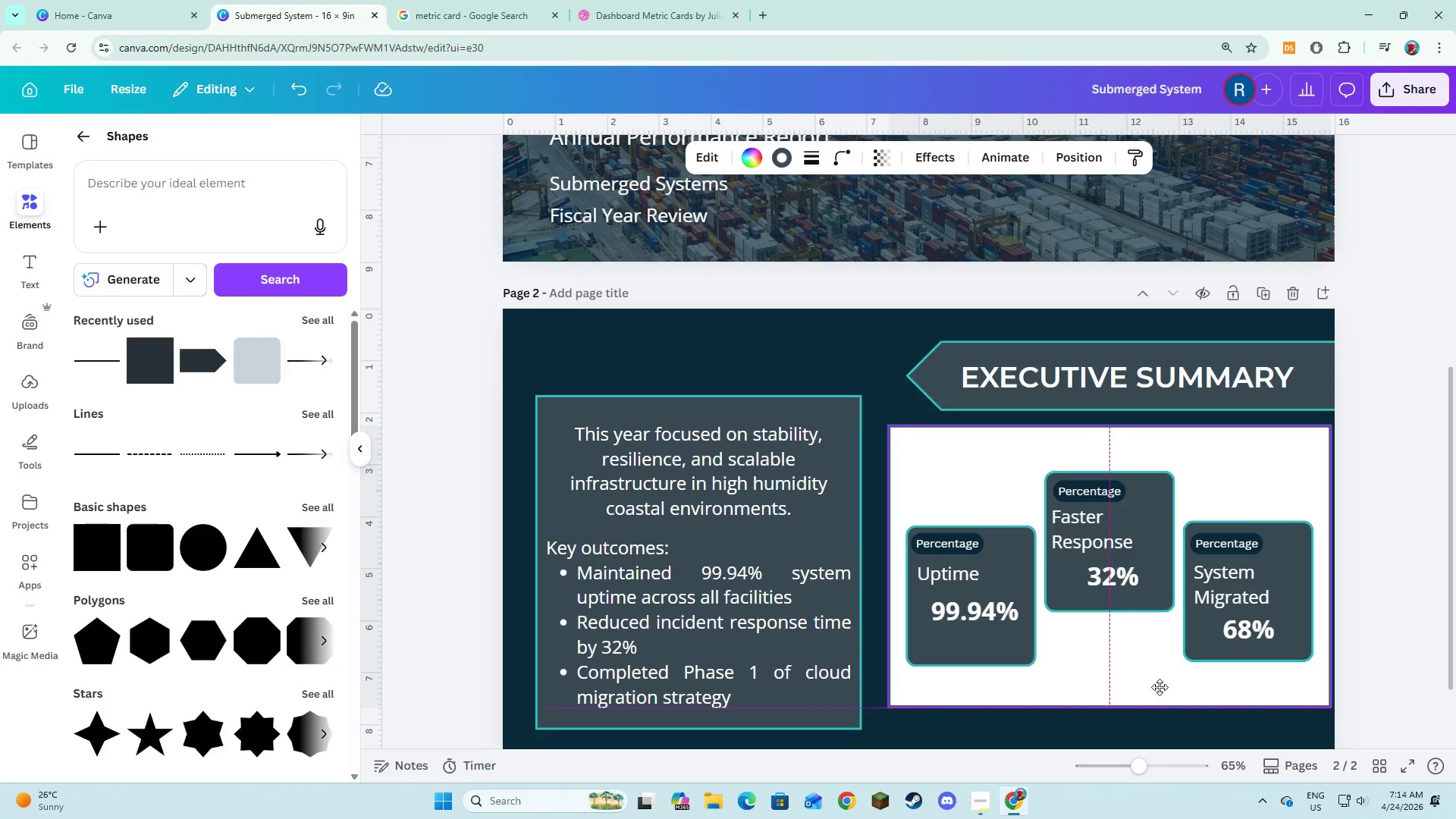 
left_click([1410, 653])
 